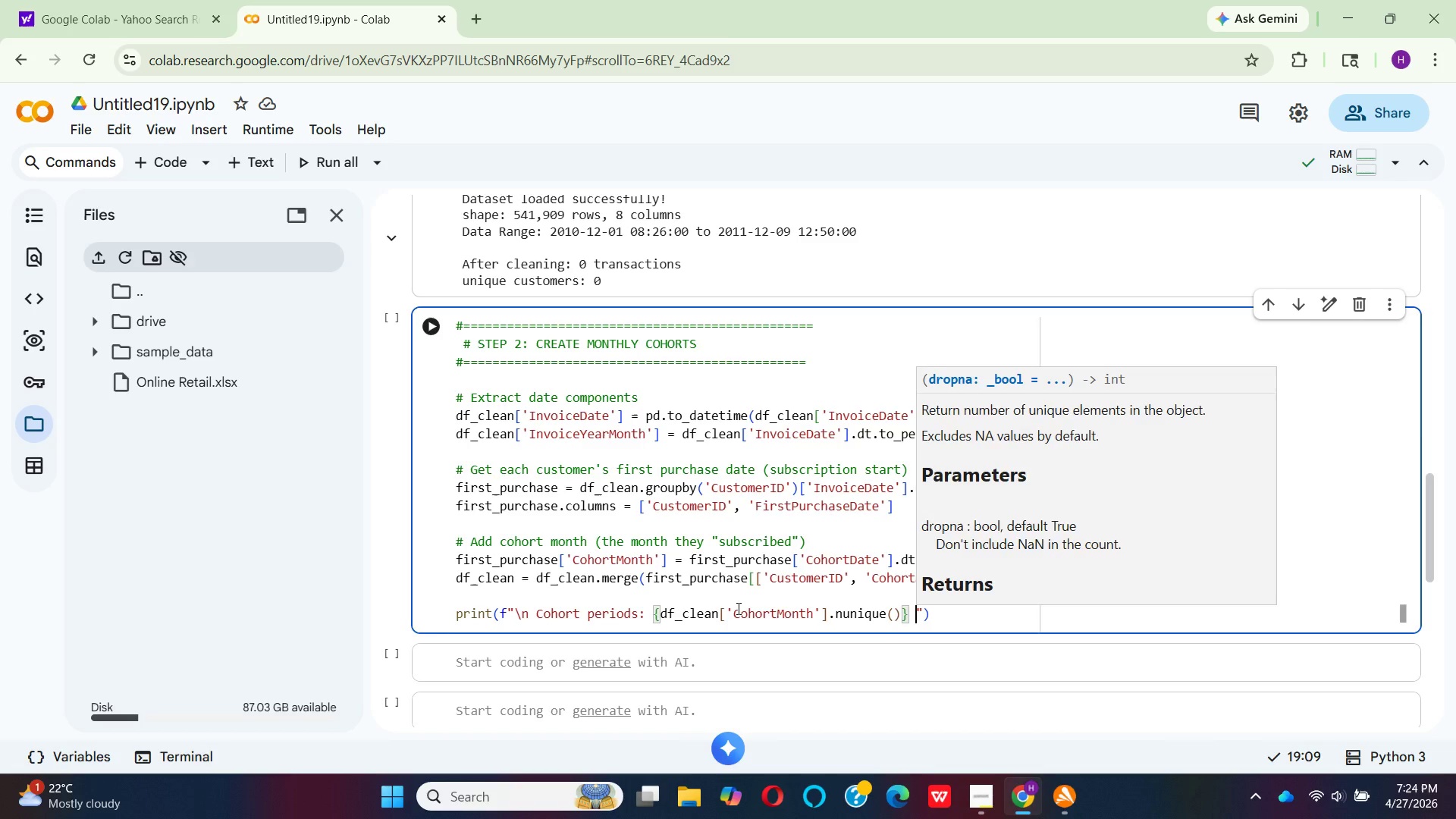 
type( unique months)
 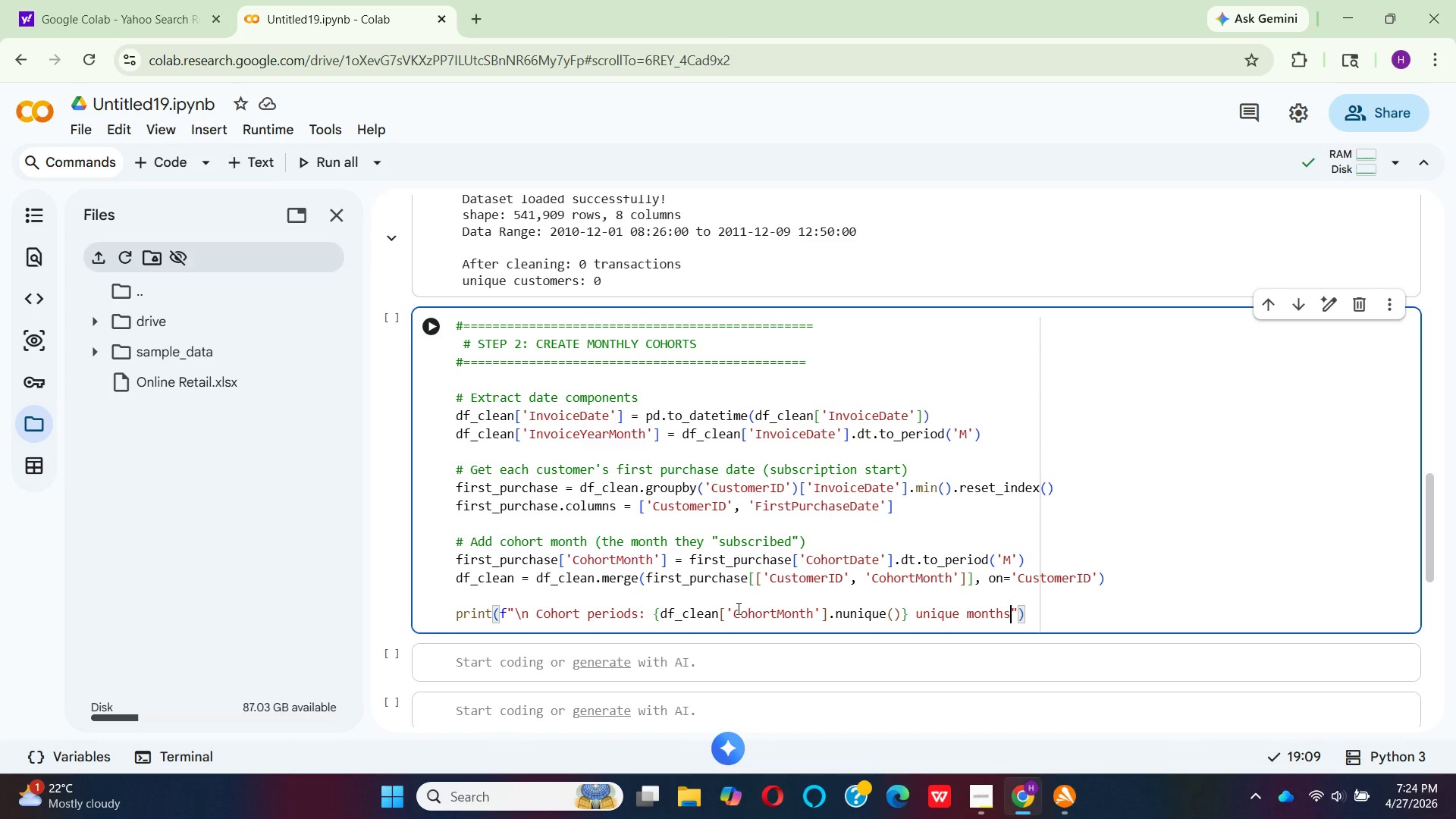 
key(ArrowRight)
 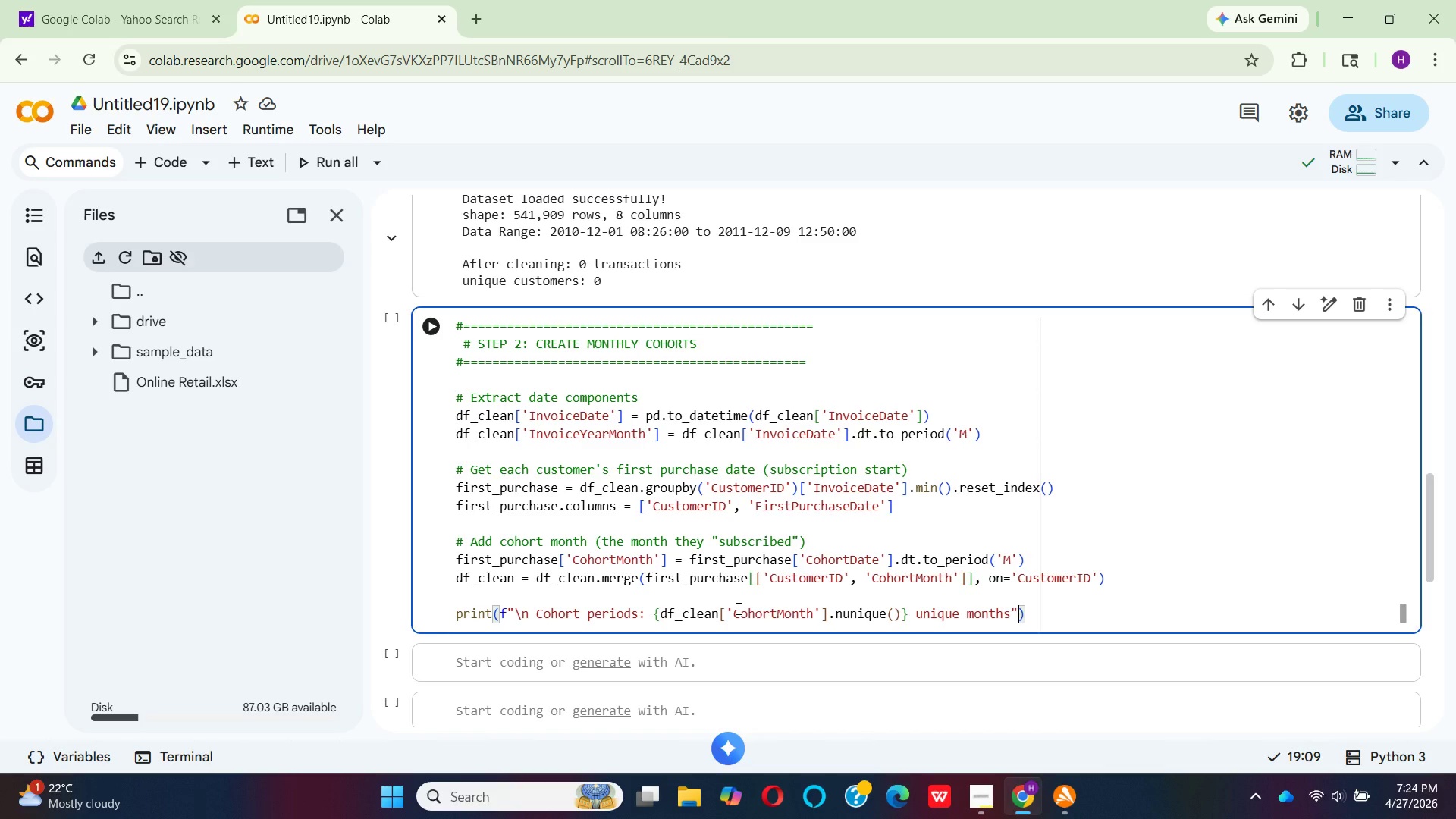 
key(ArrowRight)
 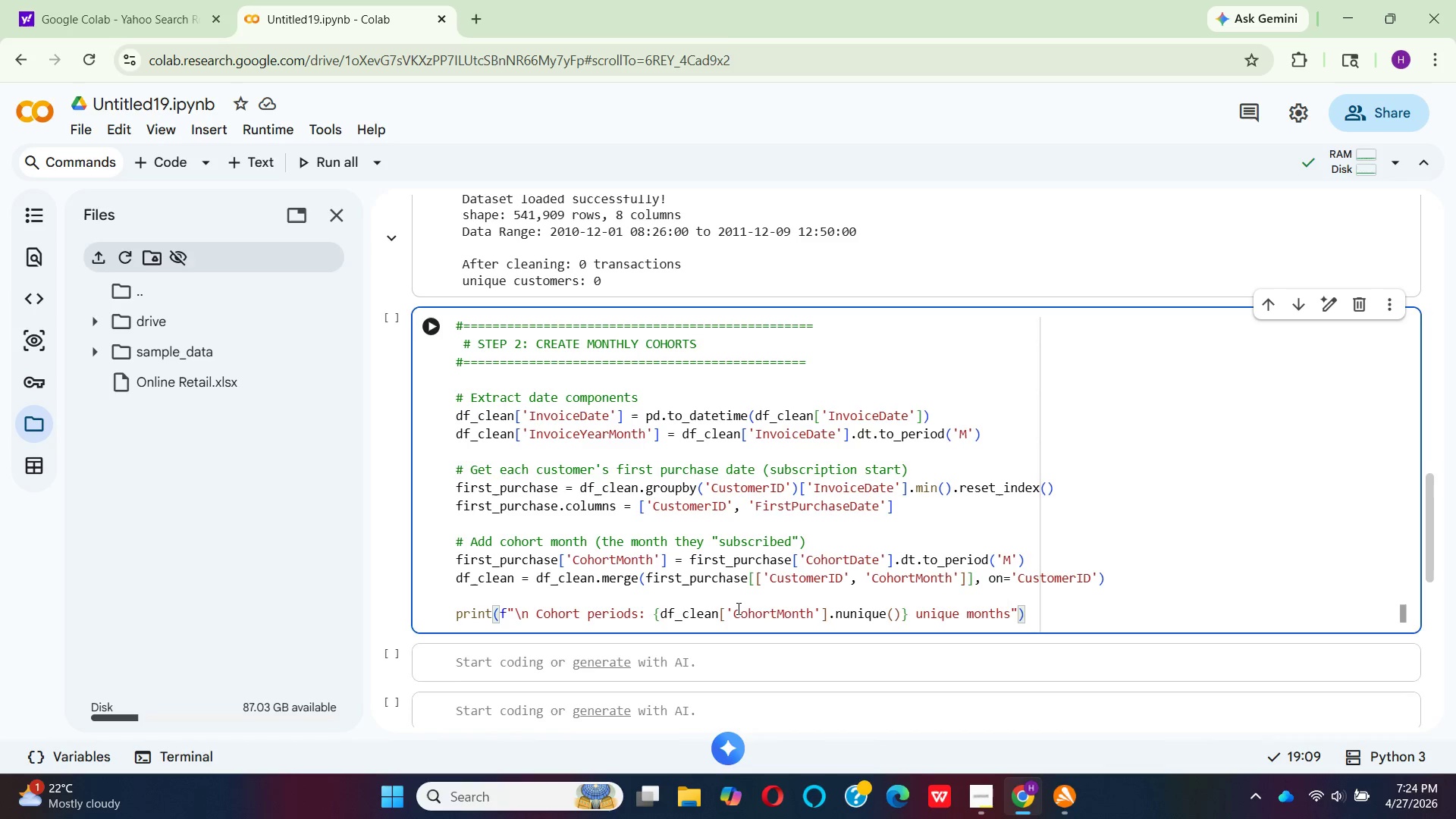 
key(Enter)
 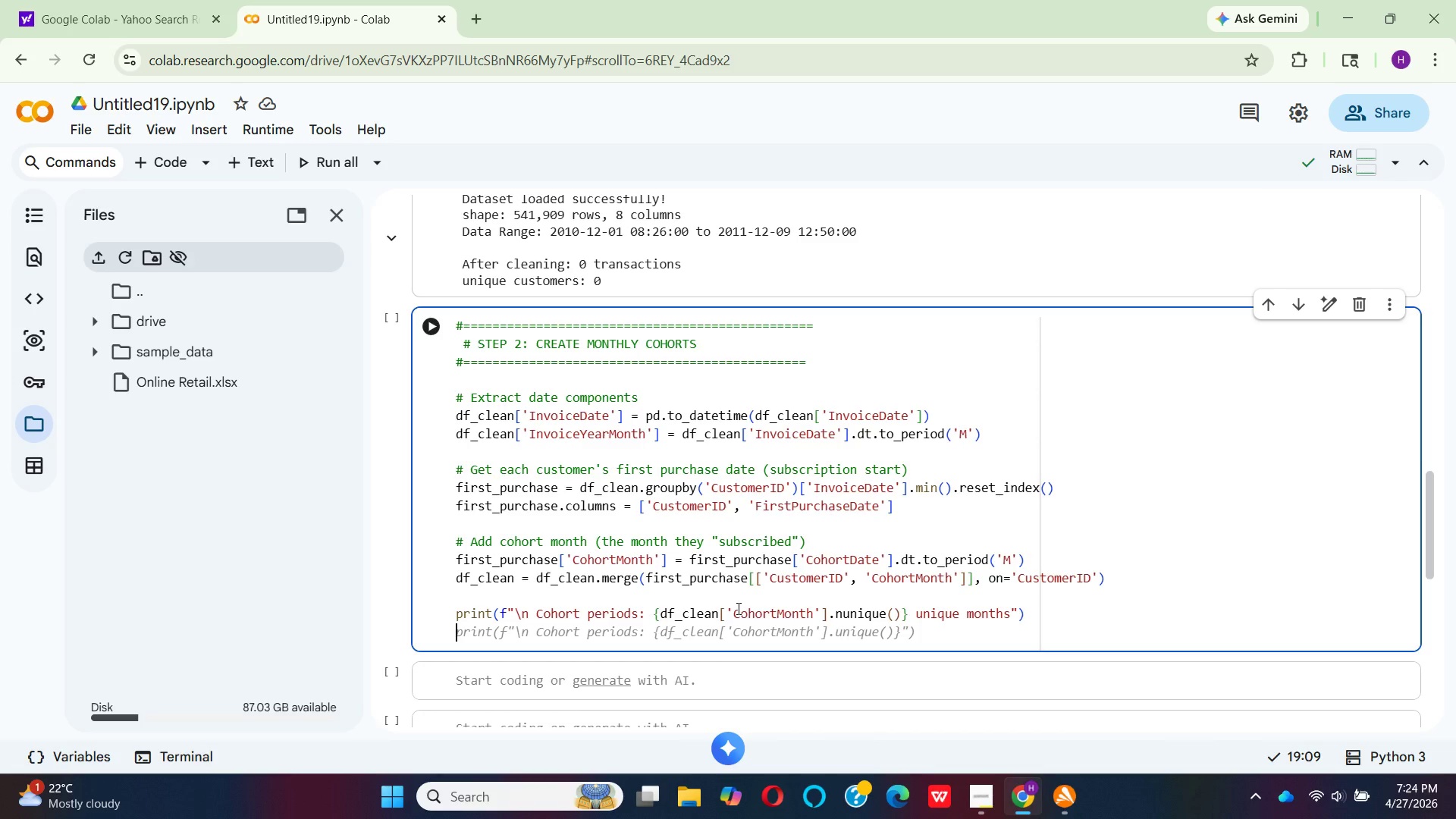 
wait(6.69)
 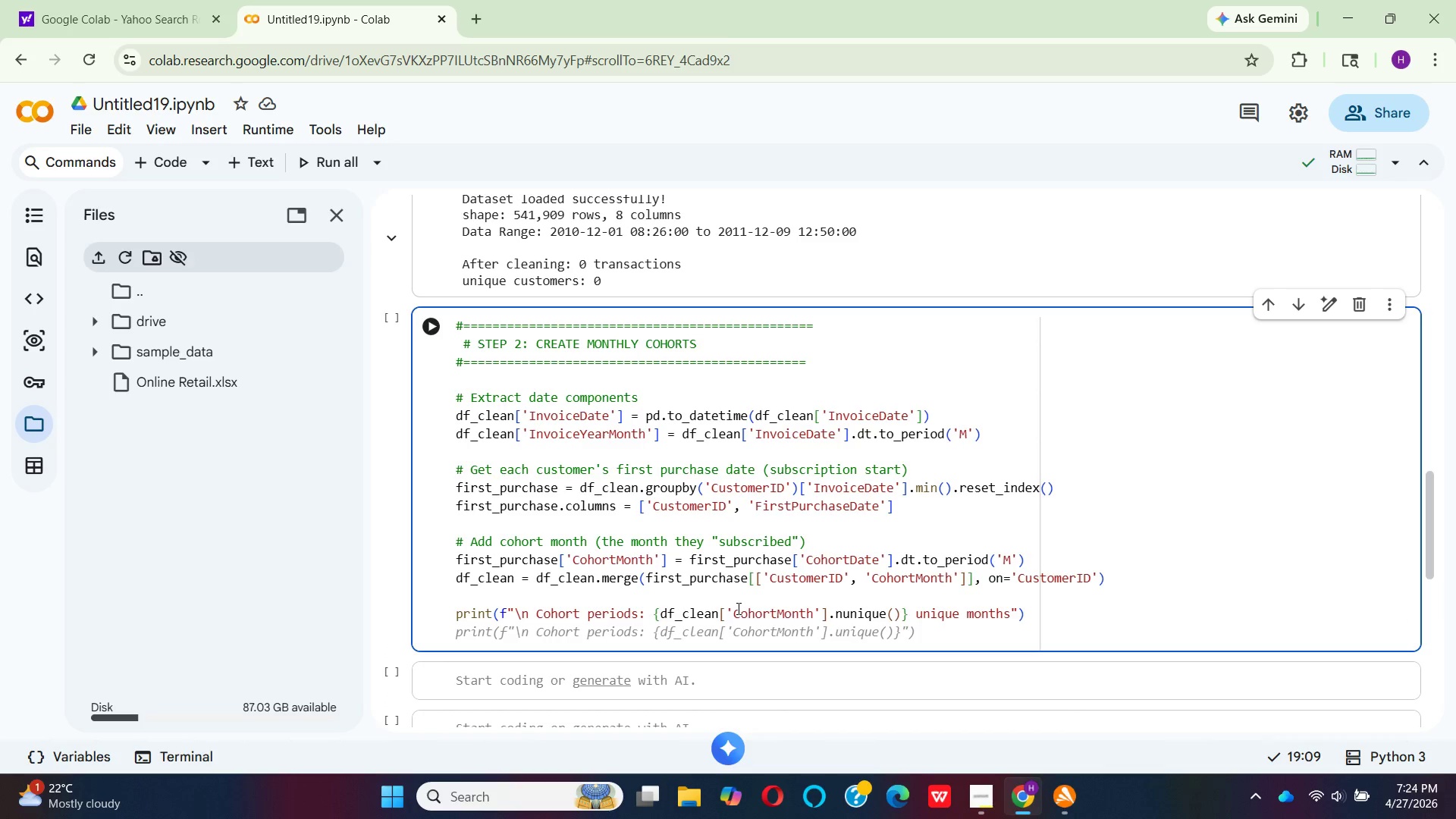 
type(print)
 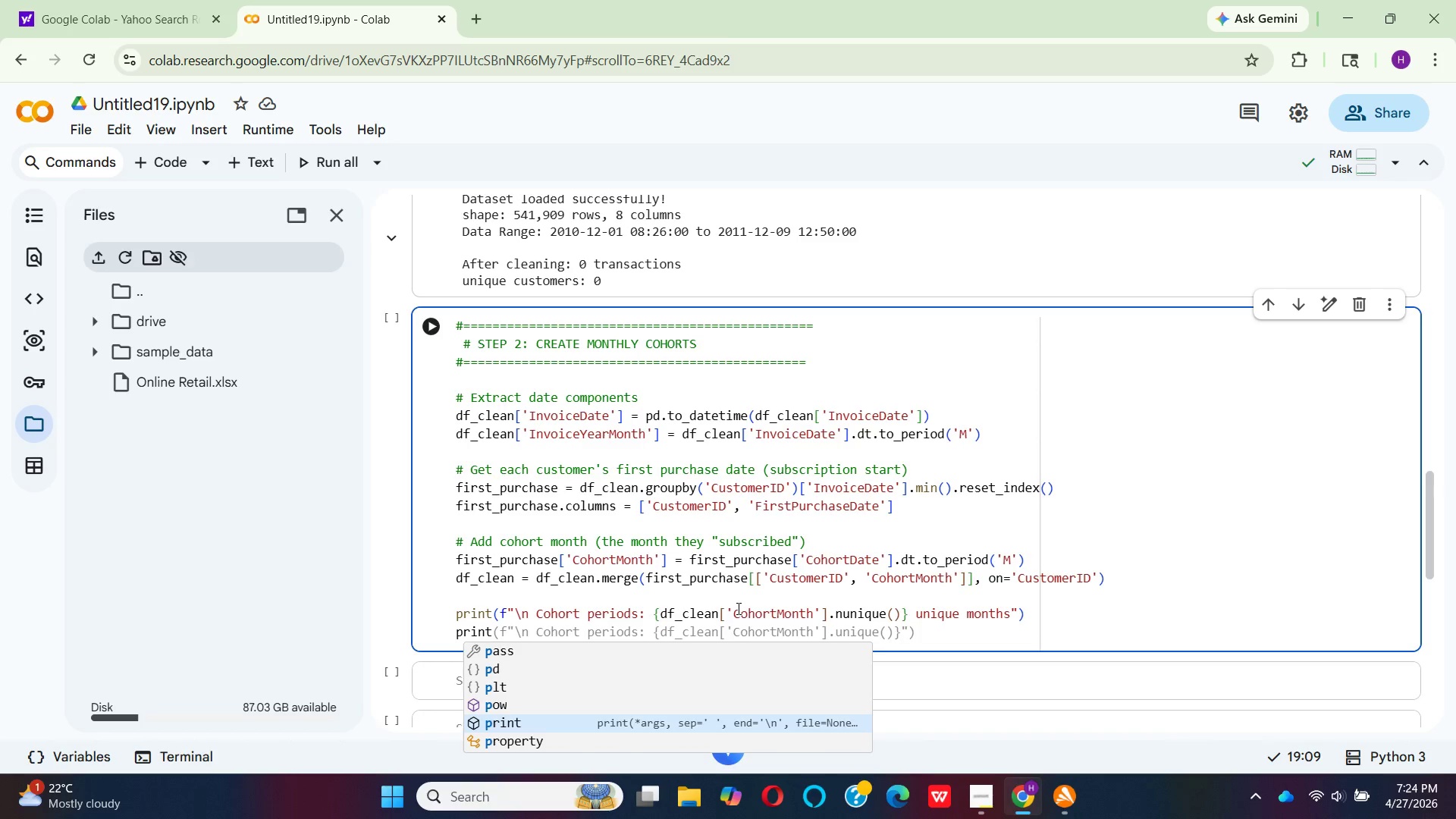 
key(Enter)
 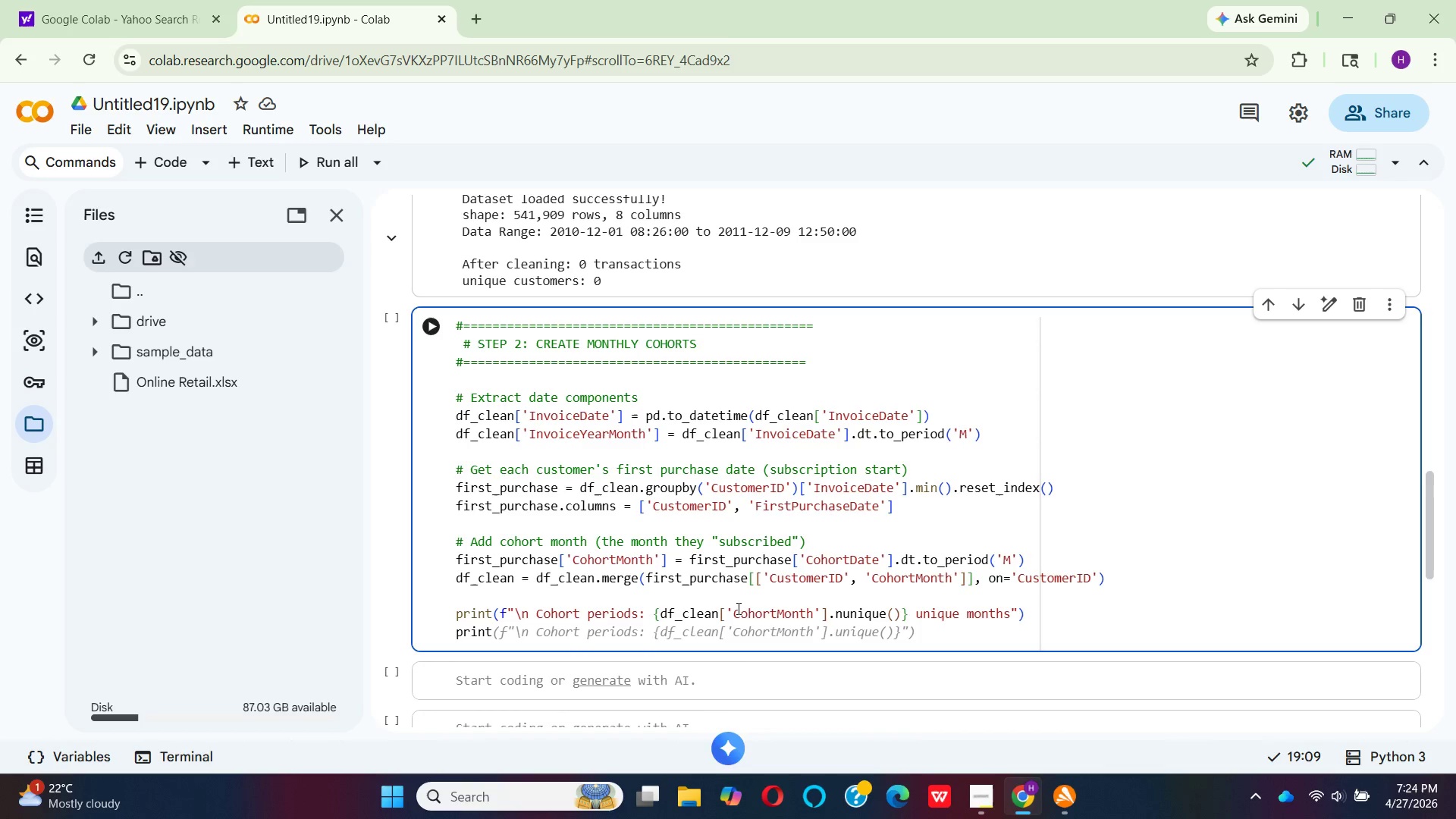 
type((f" )
 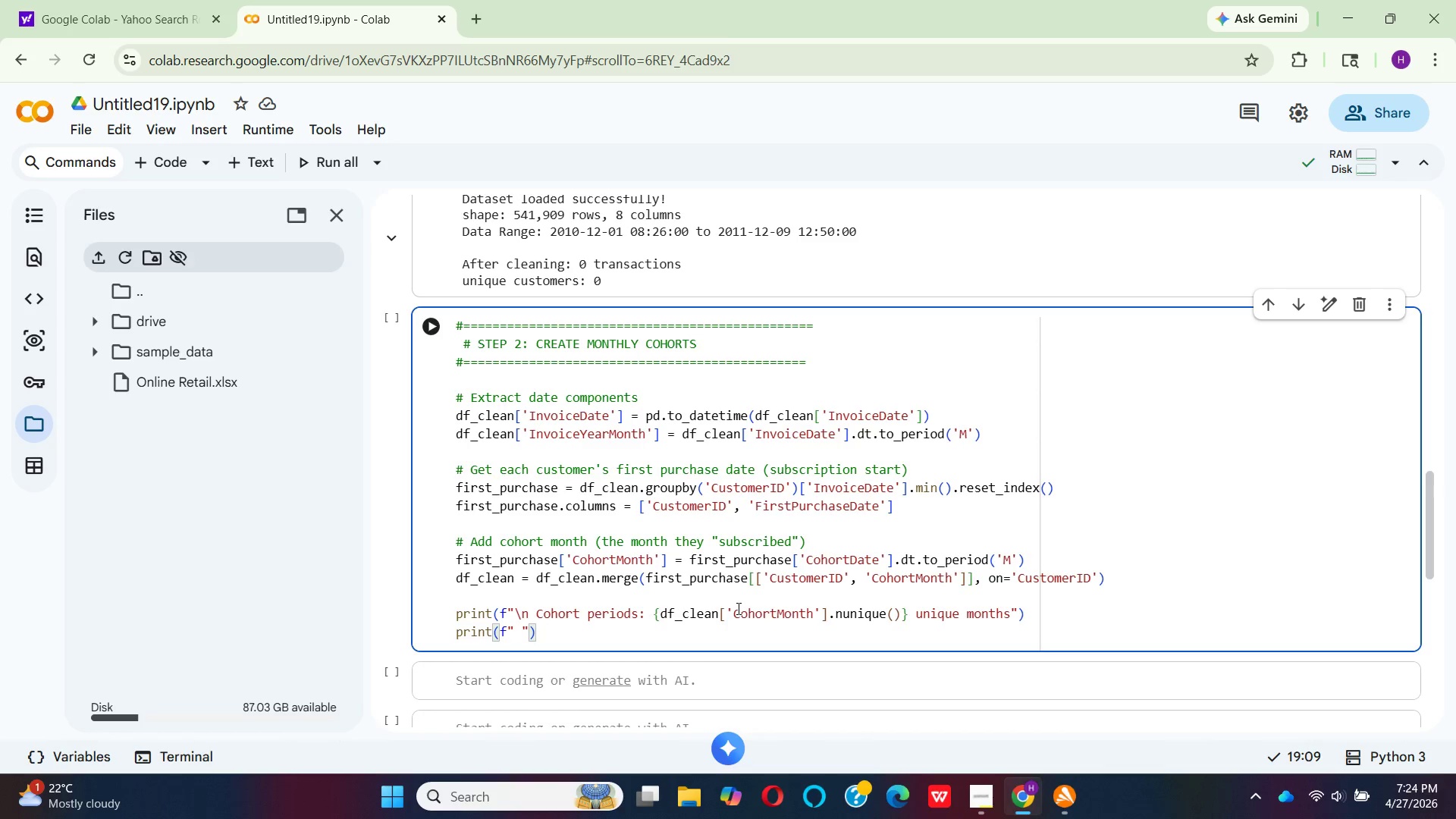 
wait(6.12)
 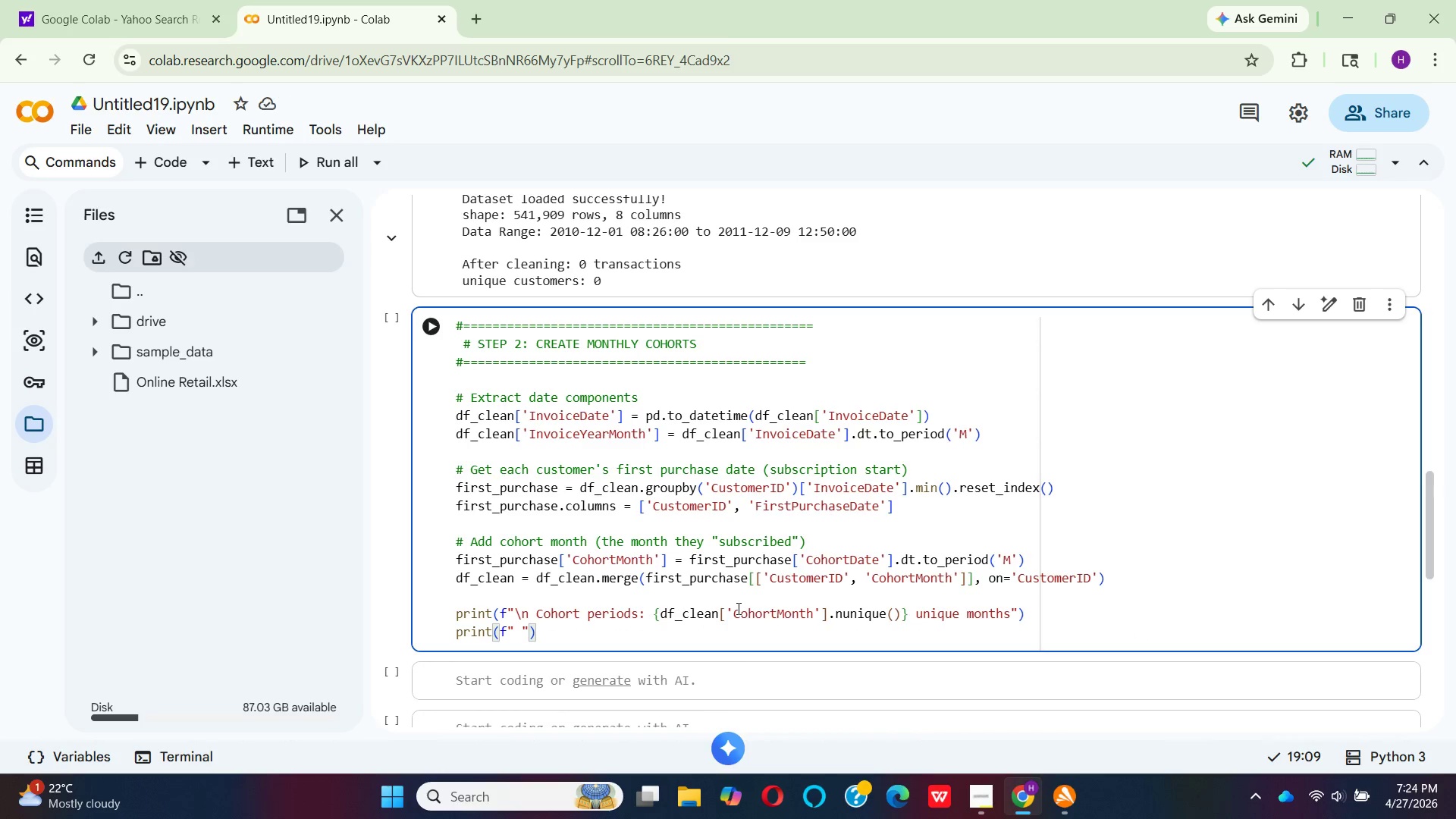 
type(Cohortrange: {df_clean)
 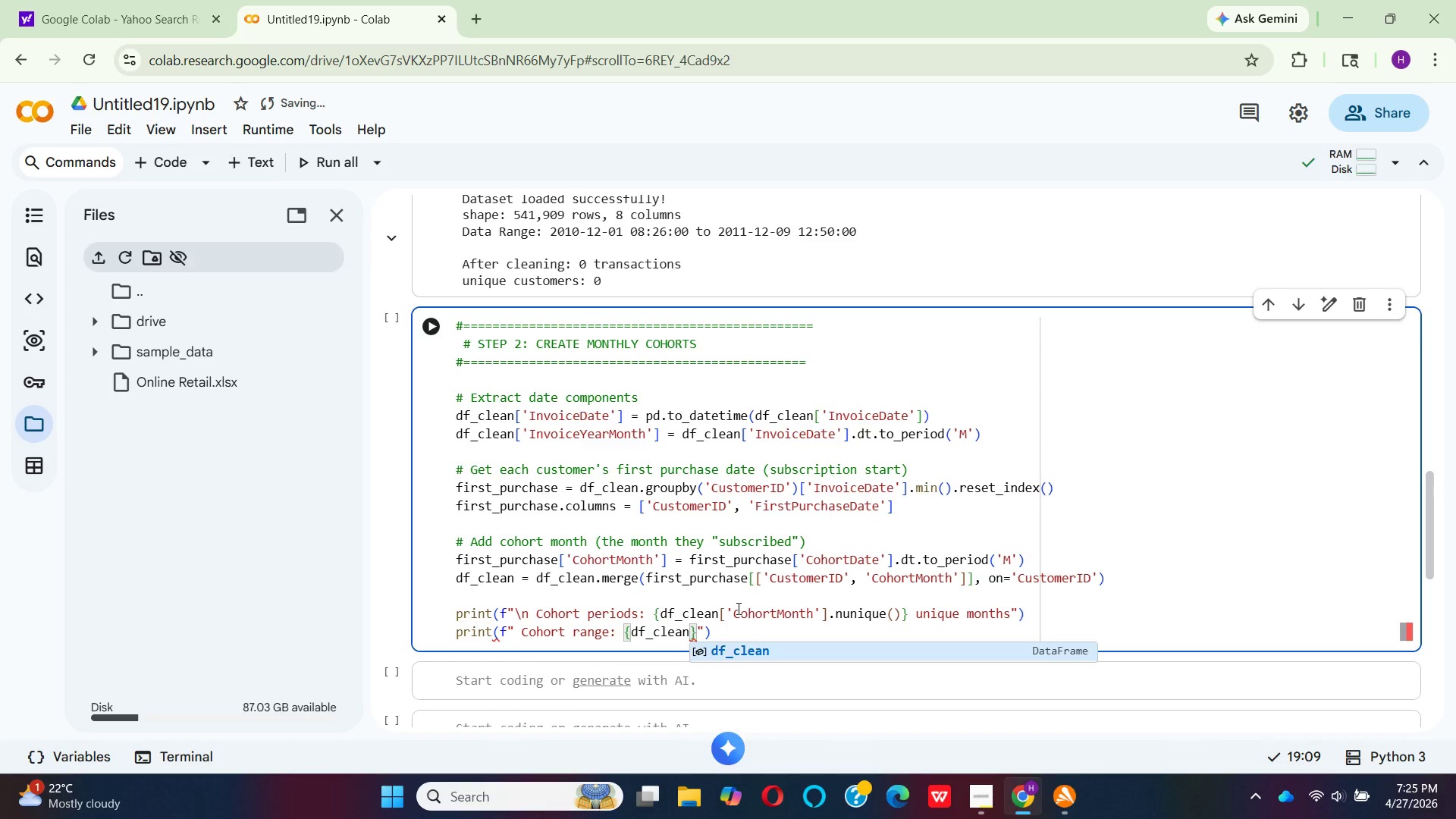 
key(Enter)
 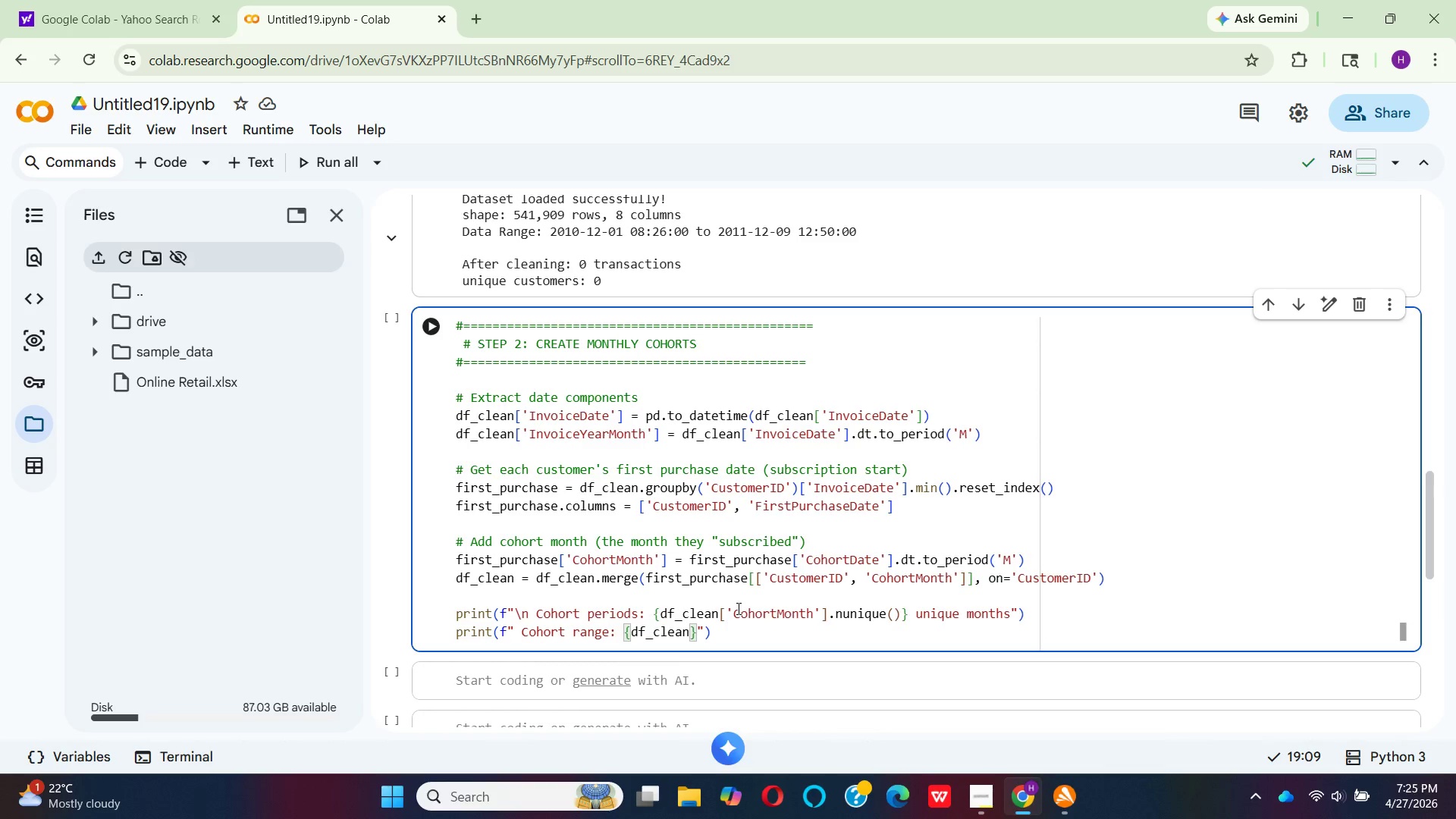 
hold_key(key=BracketLeft, duration=0.34)
 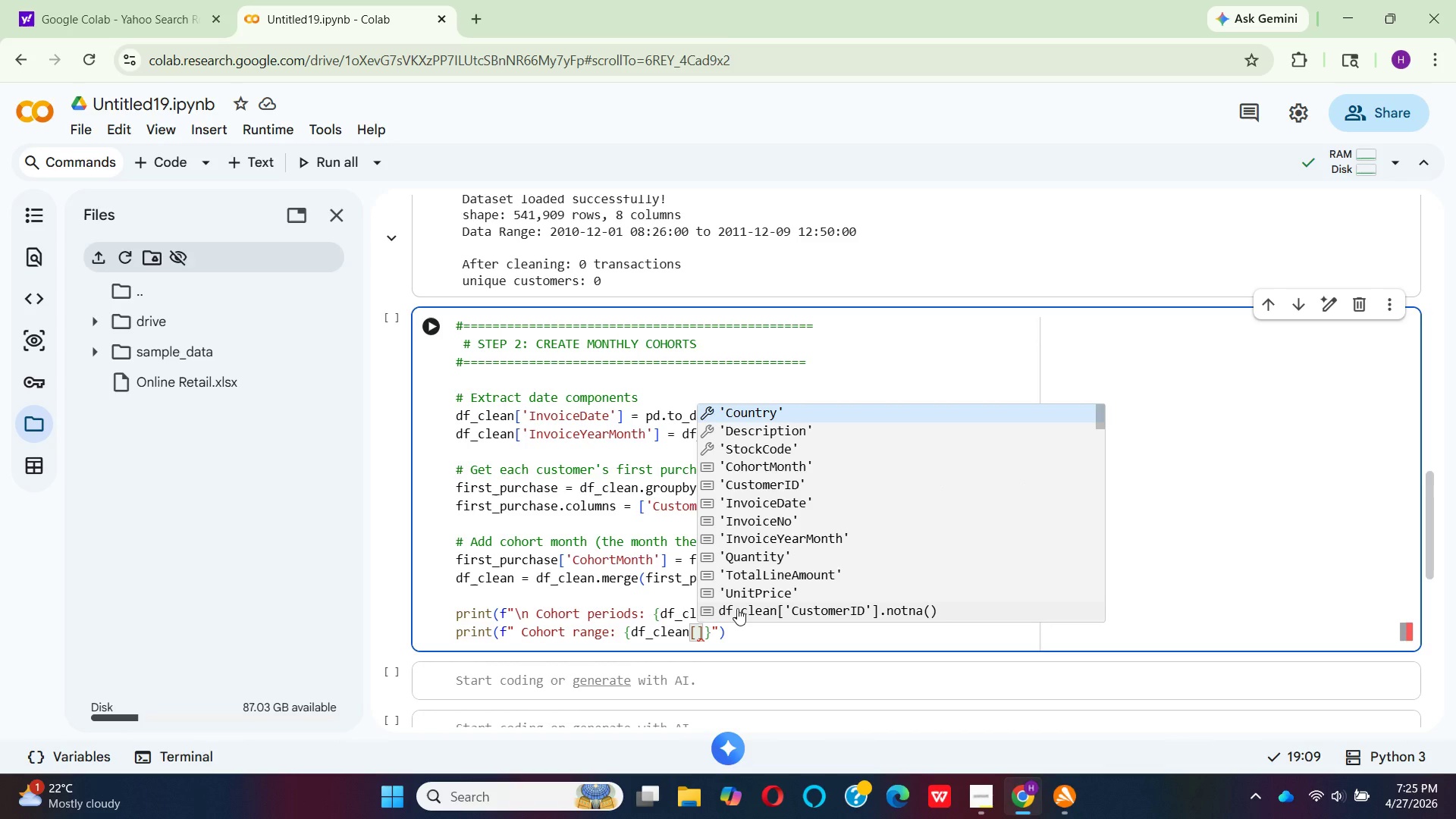 
key(Quote)
 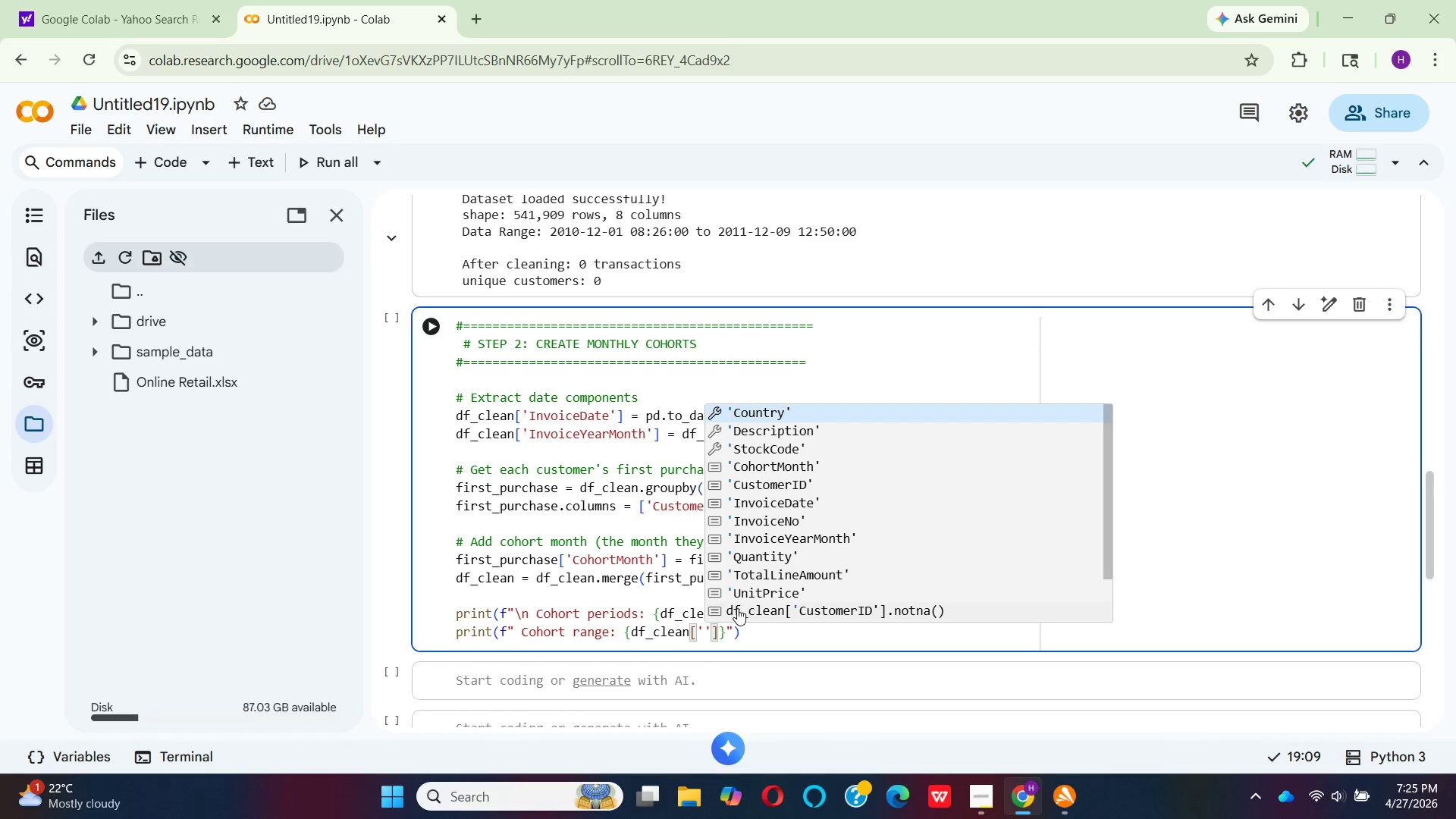 
key(ArrowDown)
 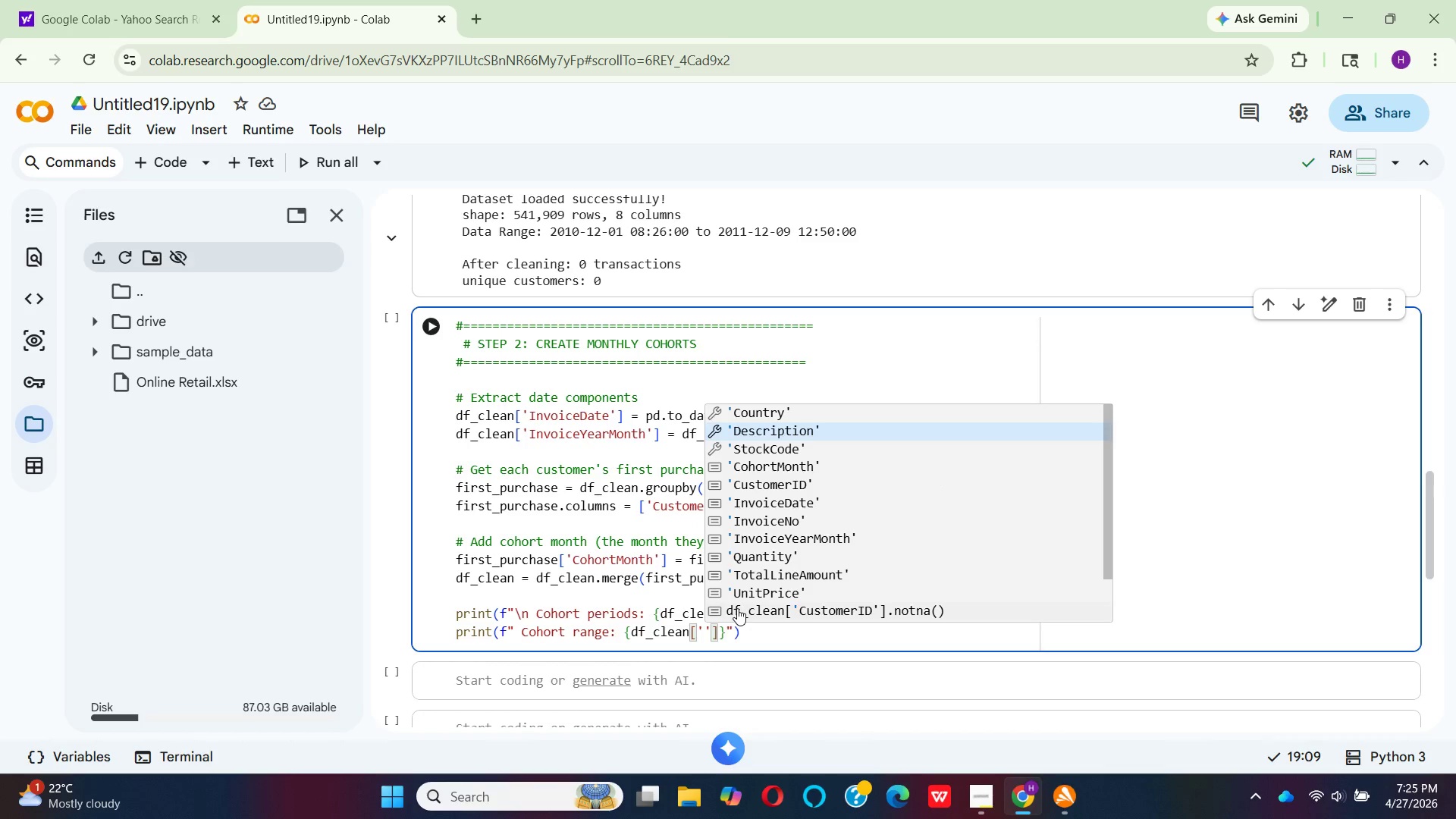 
key(ArrowDown)
 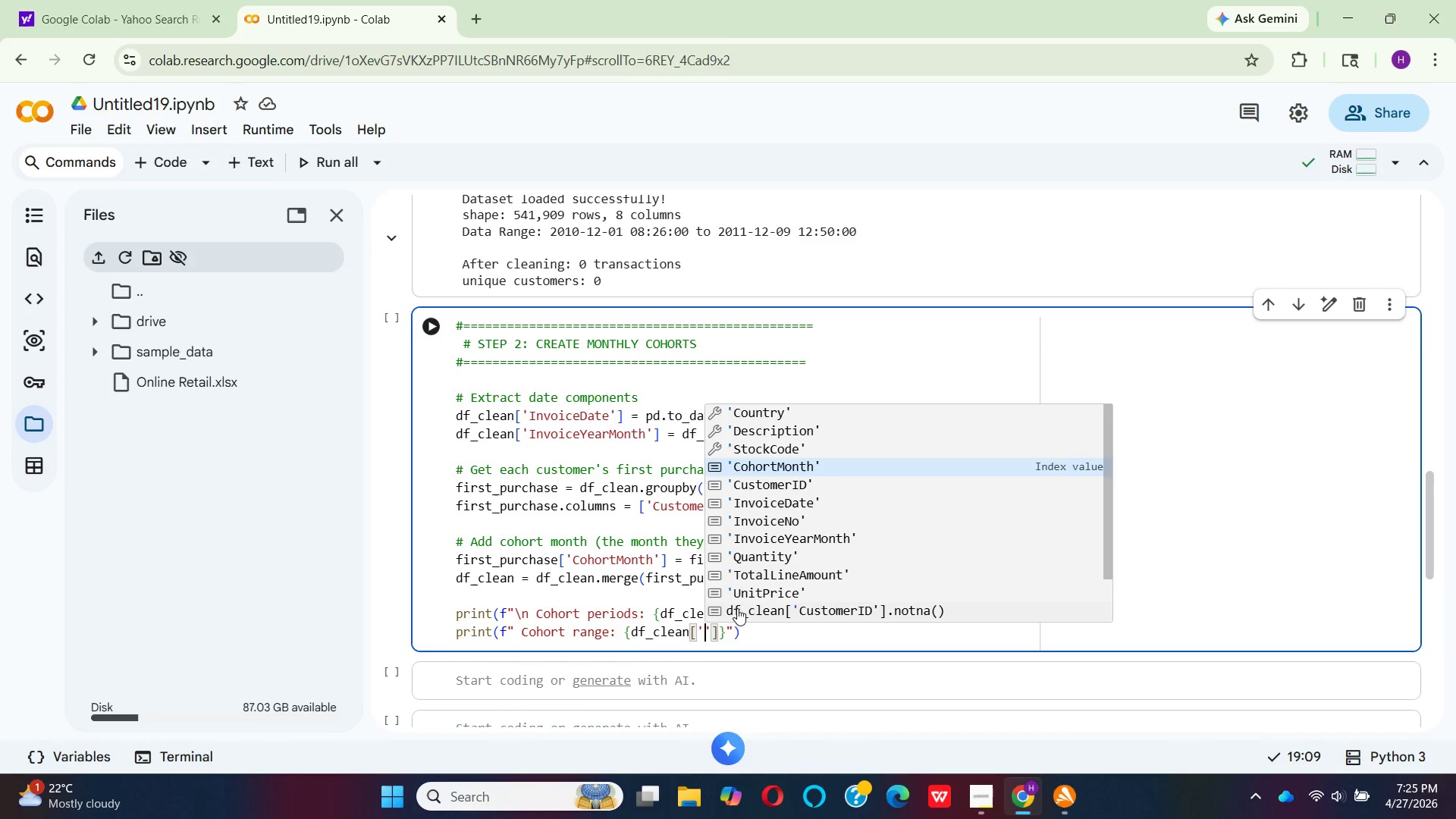 
key(ArrowDown)
 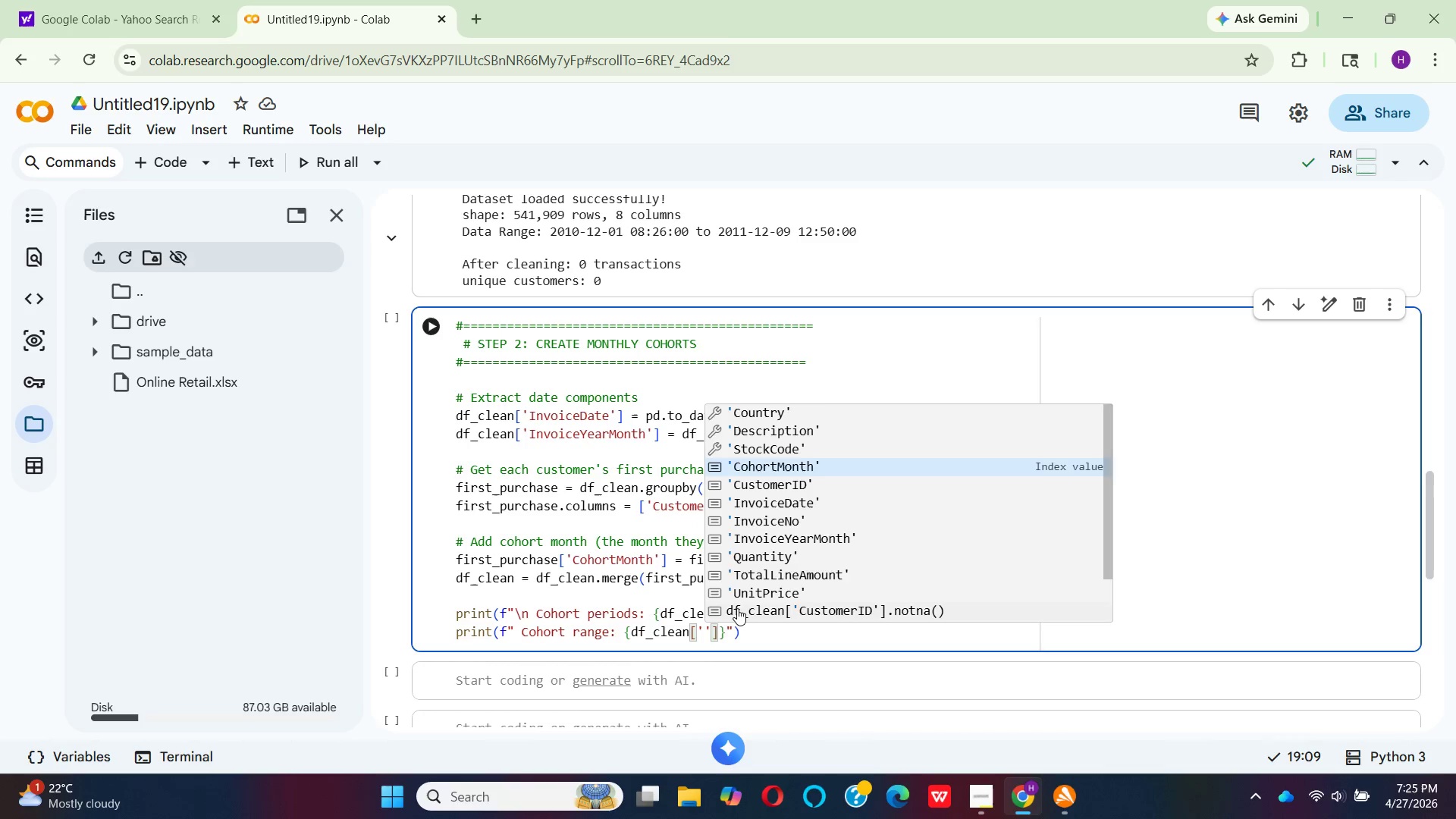 
key(Enter)
 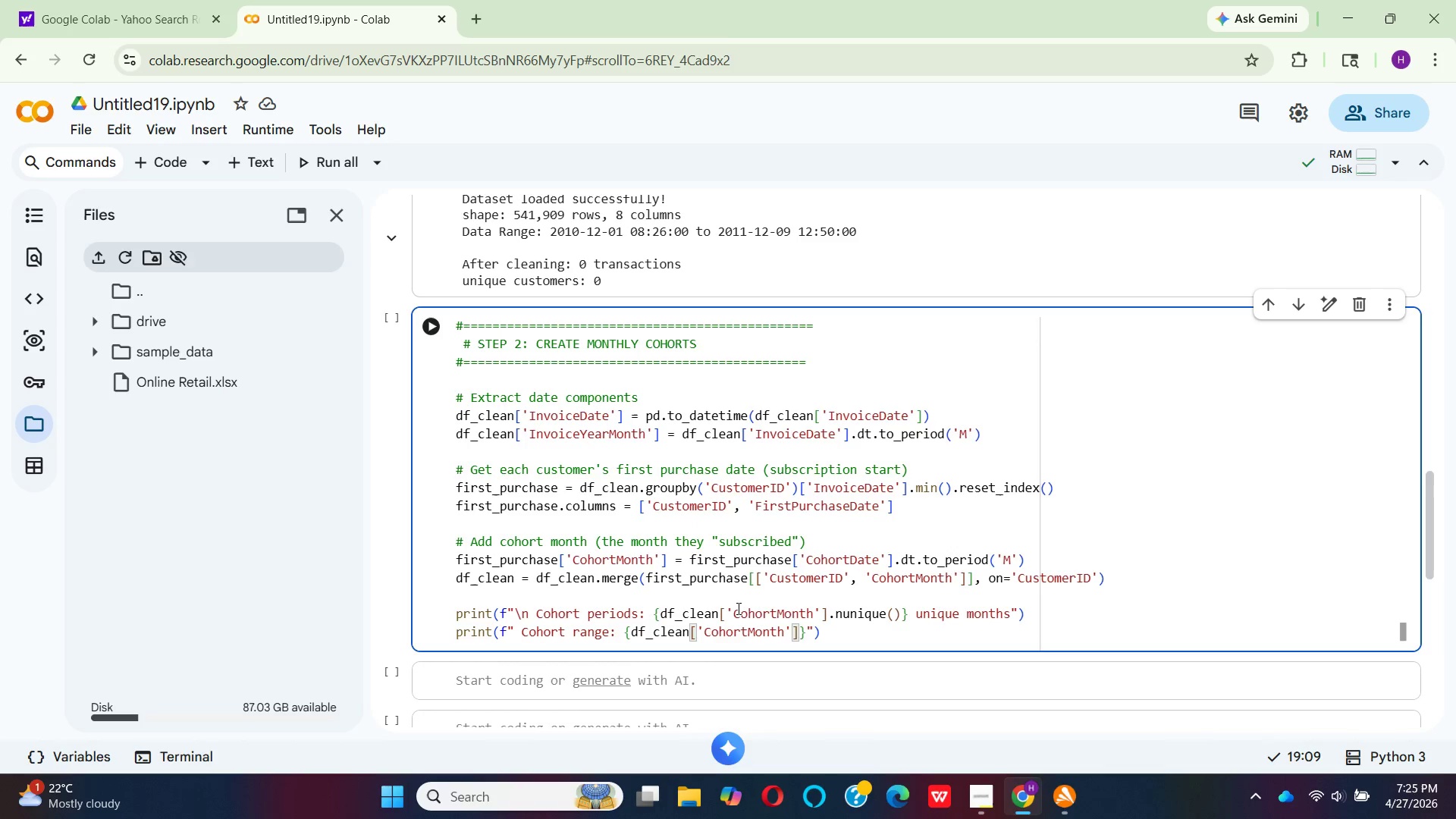 
key(ArrowRight)
 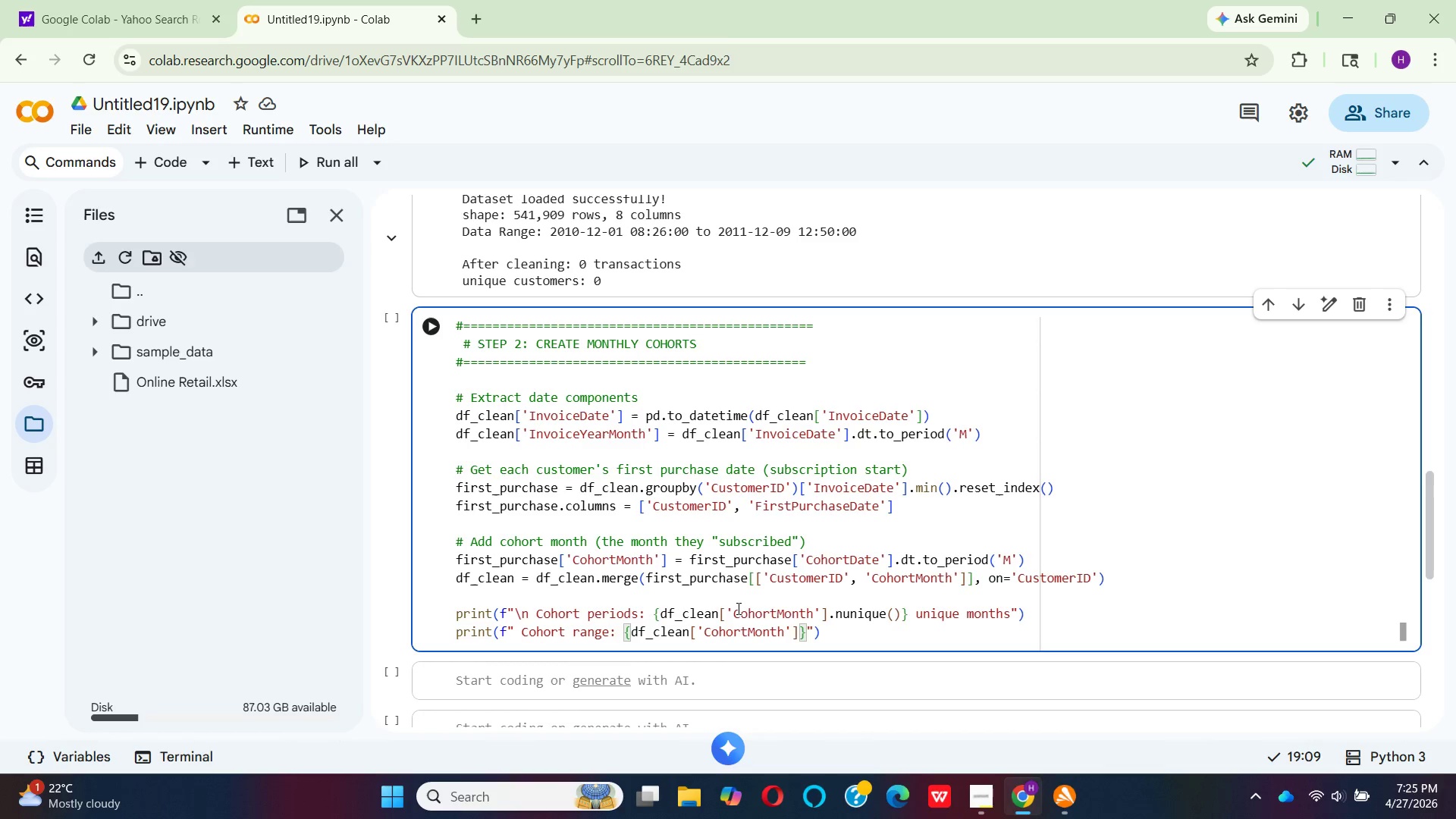 
type(.min()
 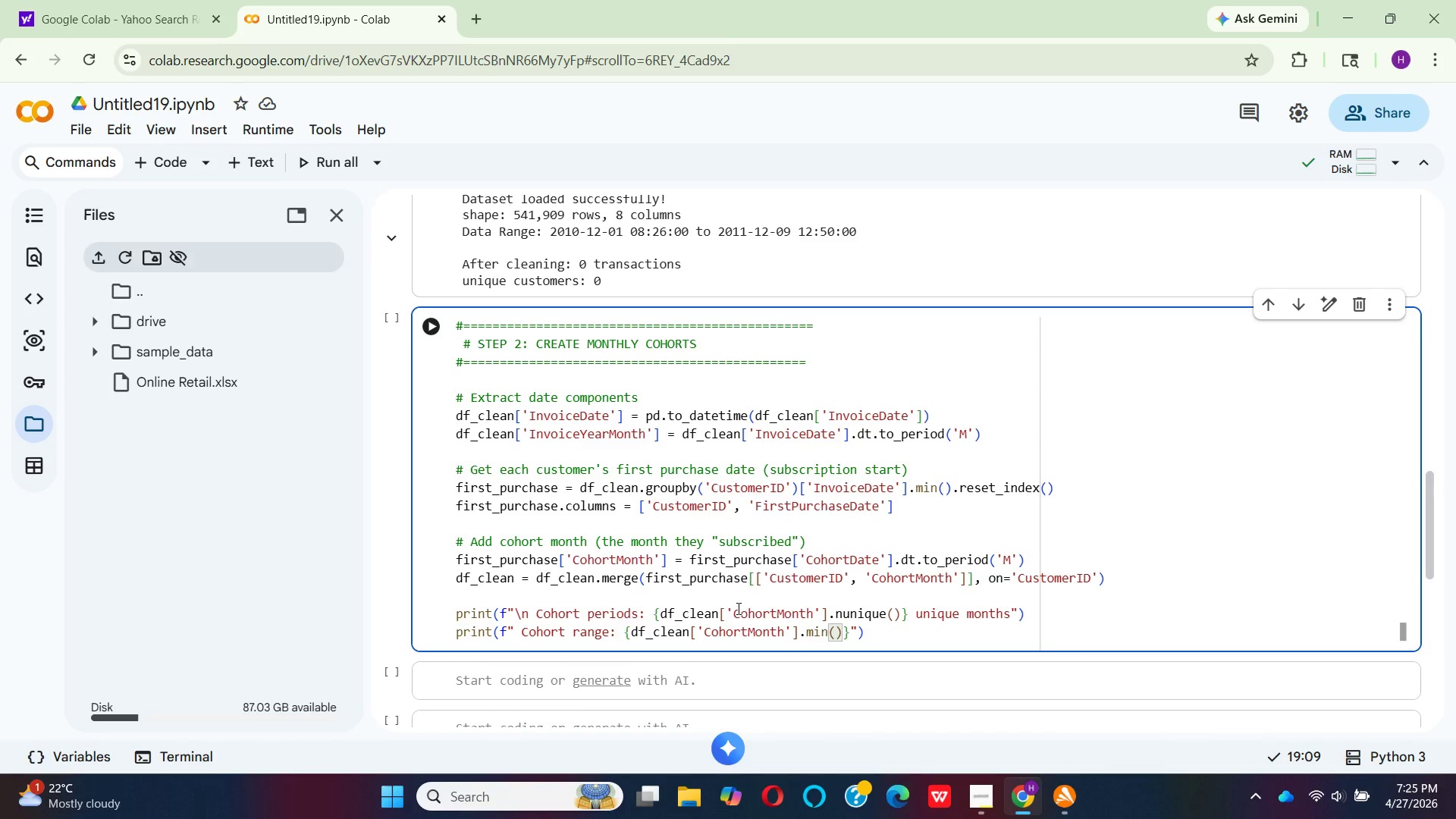 
key(ArrowRight)
 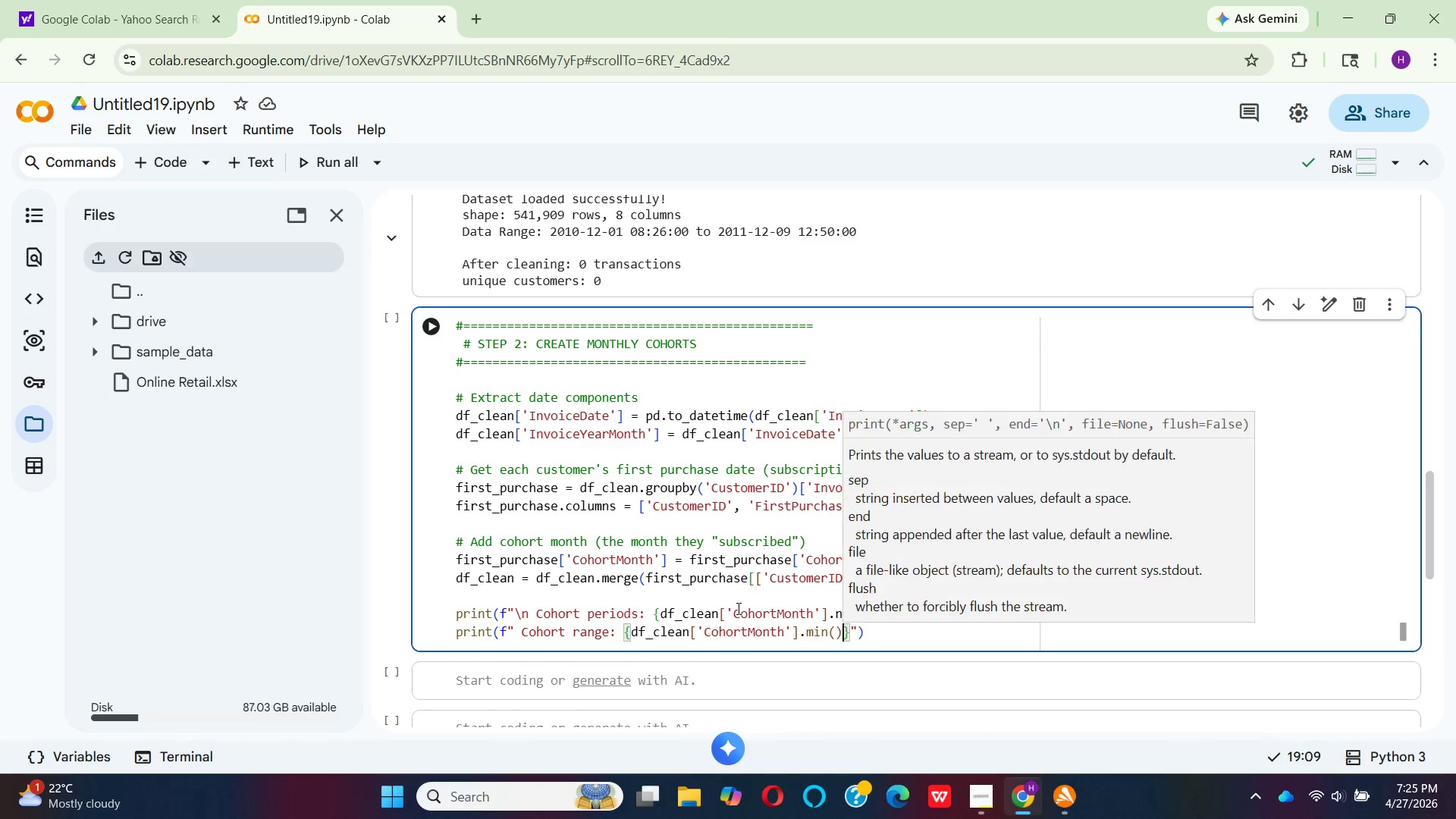 
key(ArrowRight)
 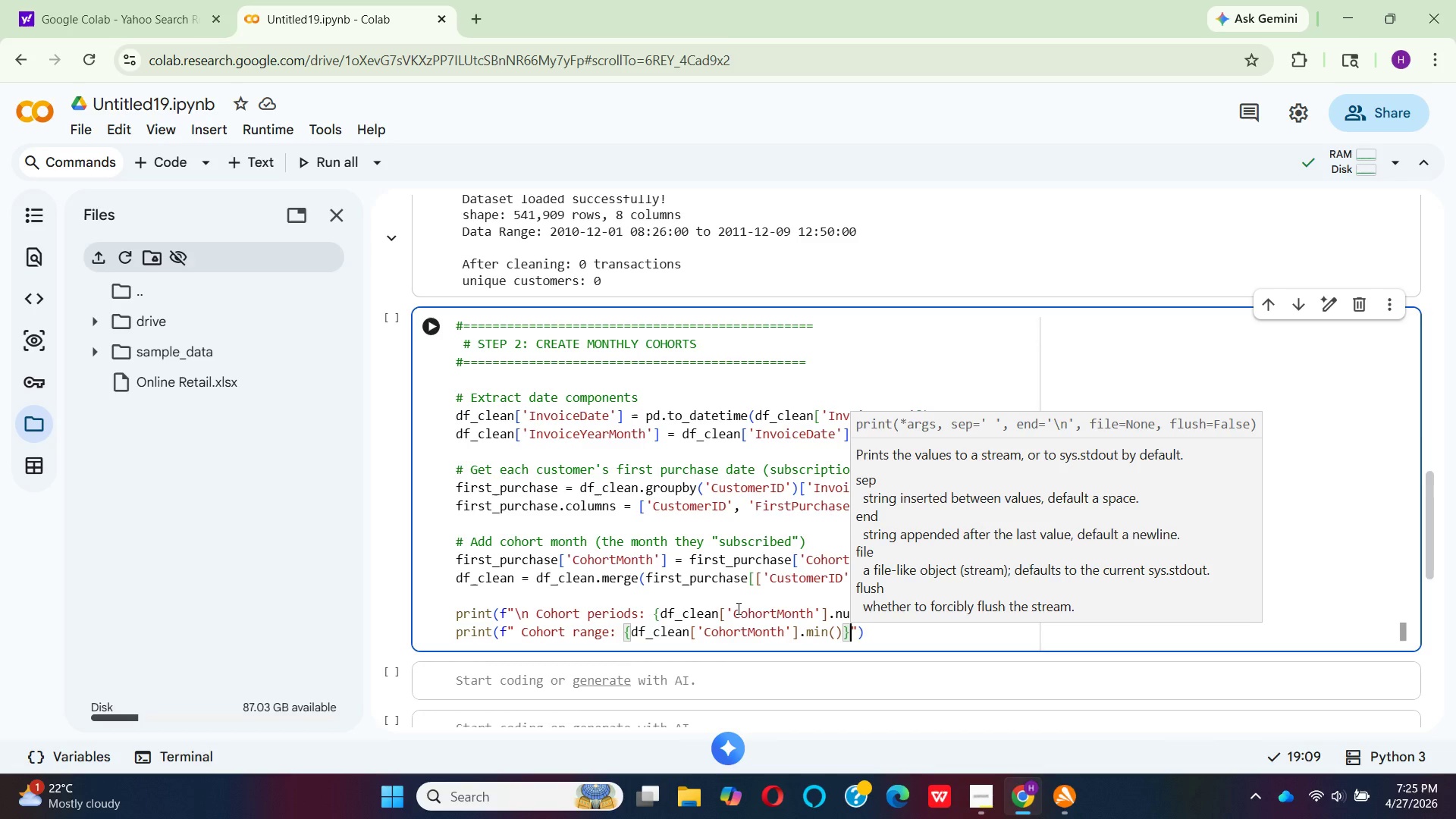 
type( to )
 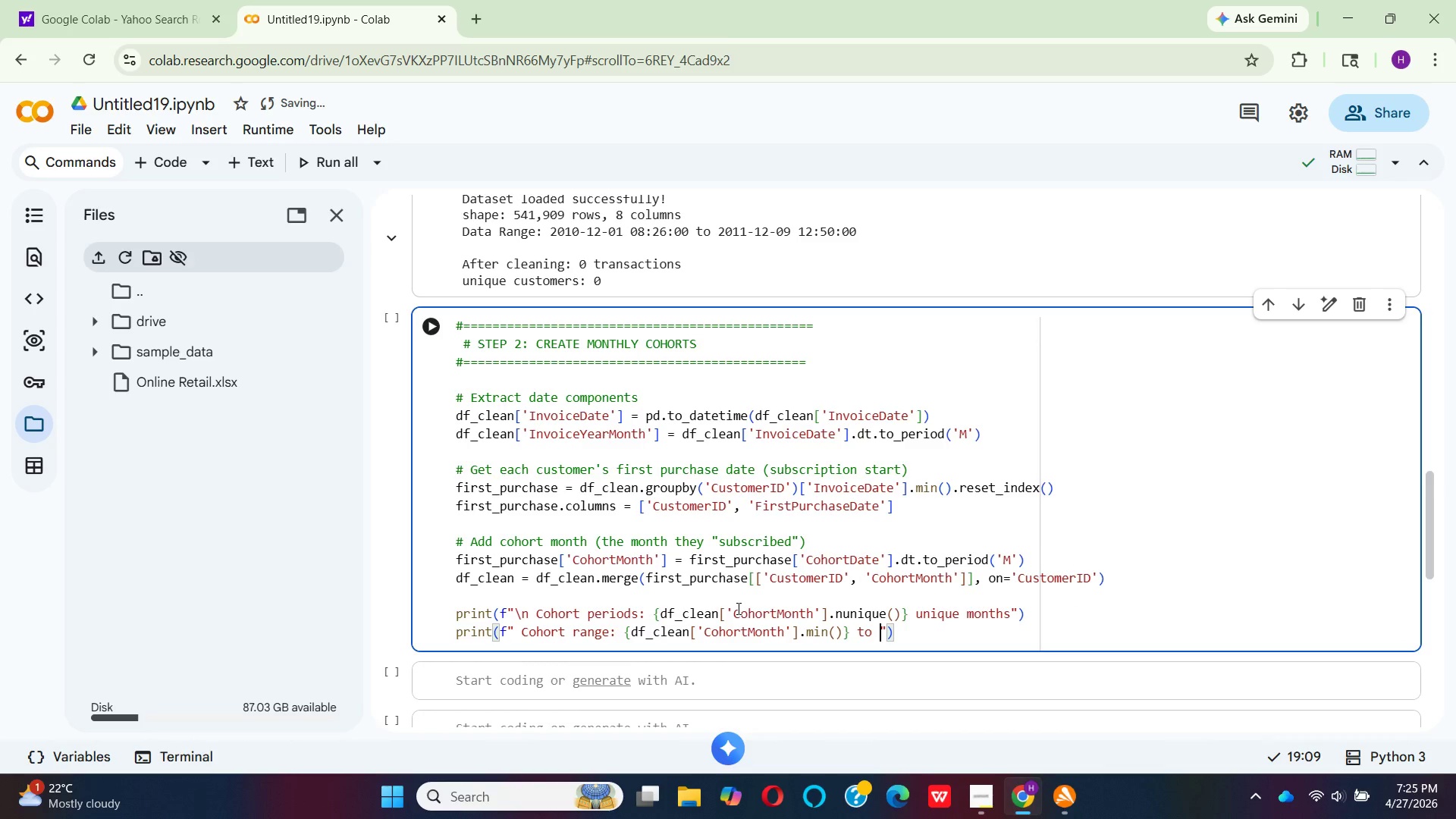 
key(Enter)
 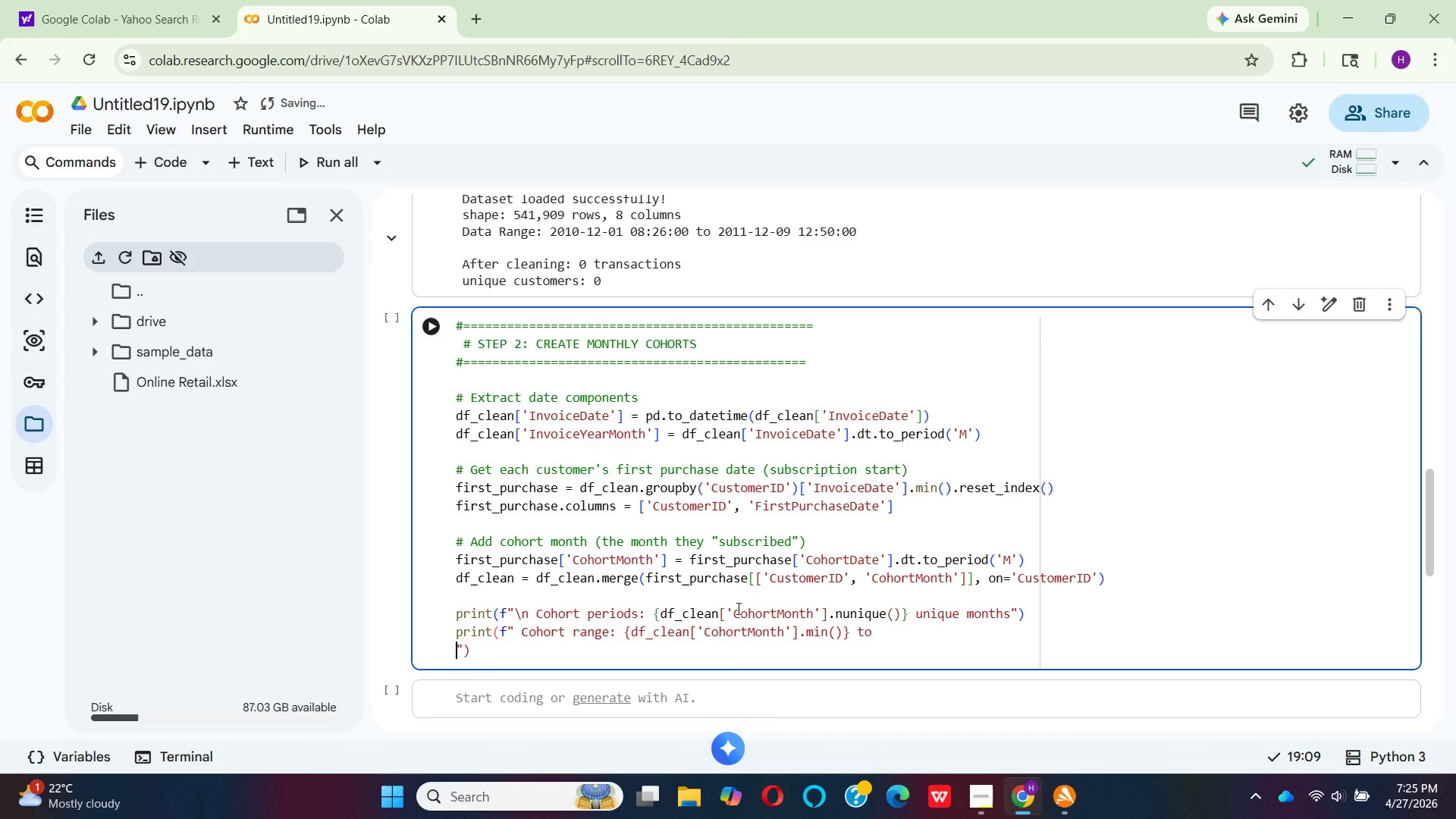 
hold_key(key=ShiftRight, duration=0.47)
 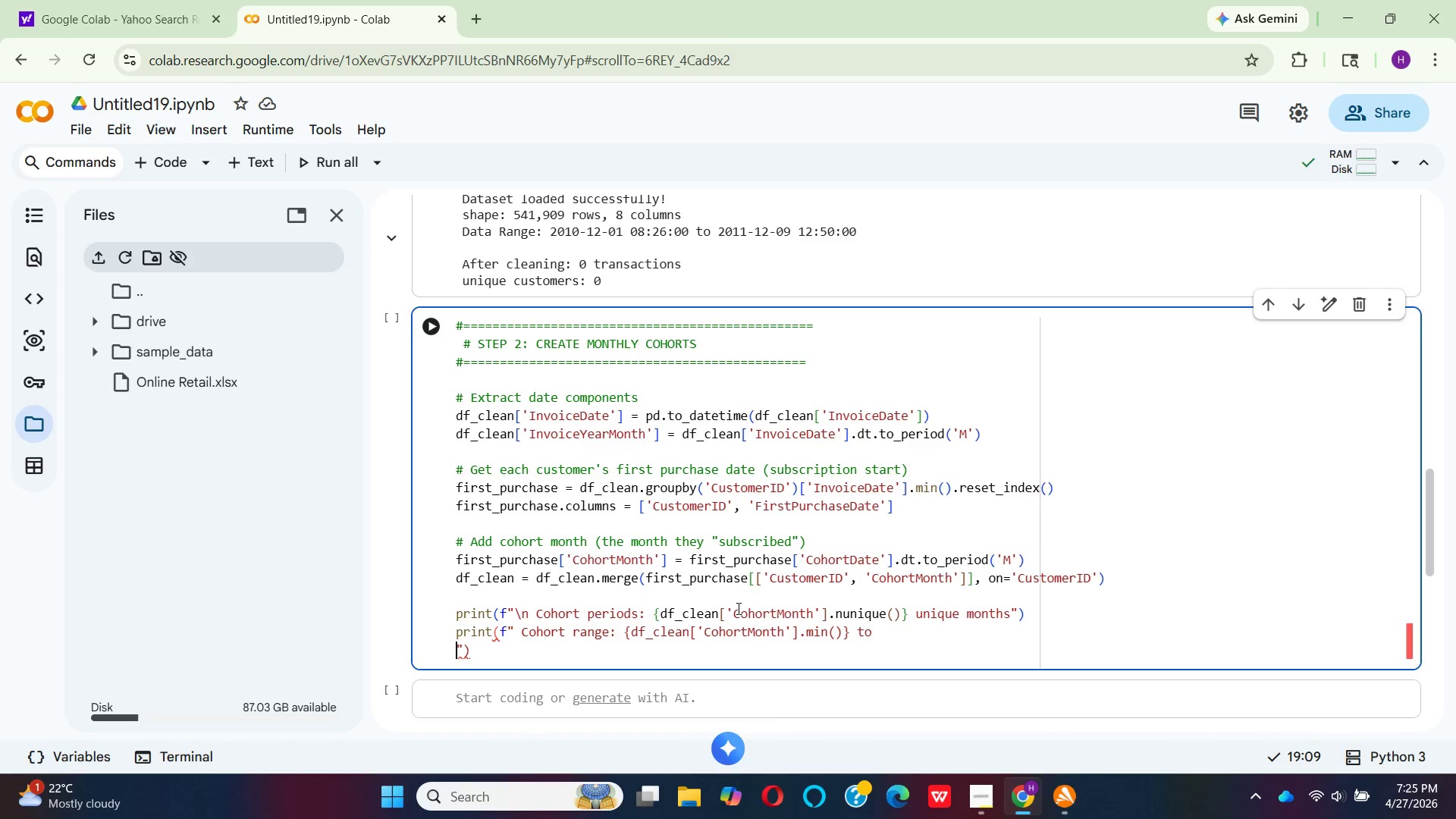 
key(Control+Z)
 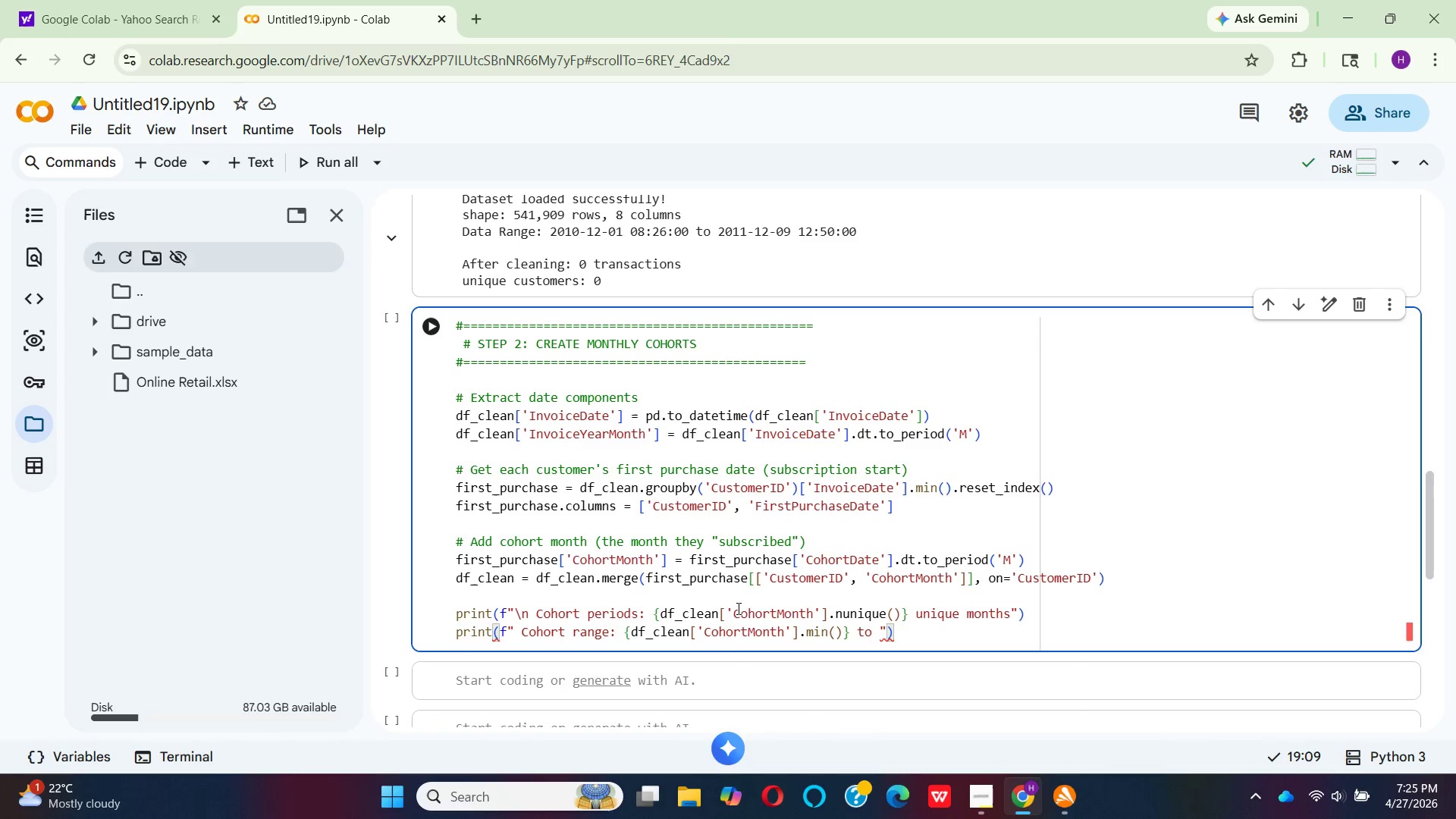 
key(Shift+BracketLeft)
 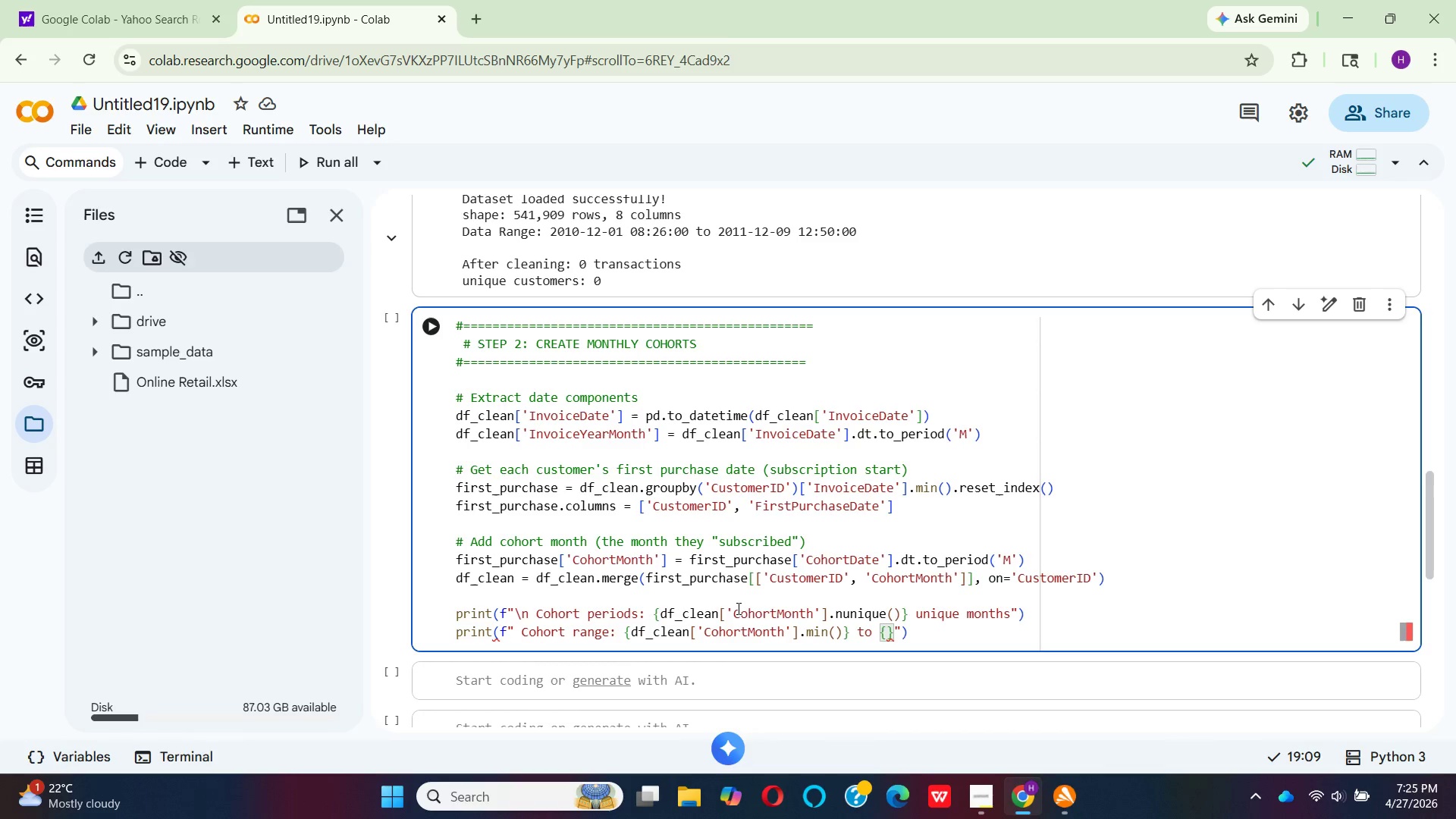 
type(df_c)
 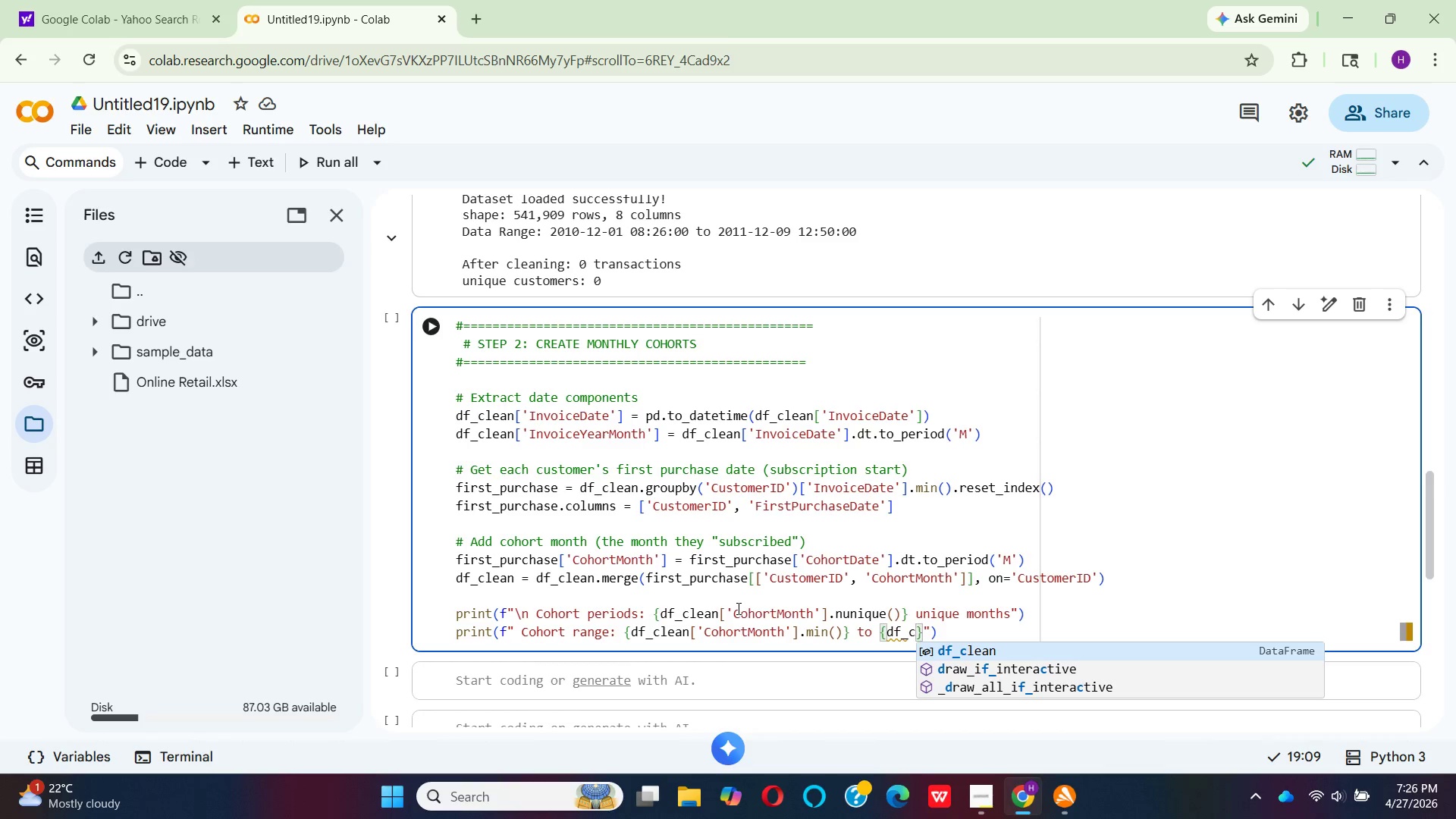 
key(Enter)
 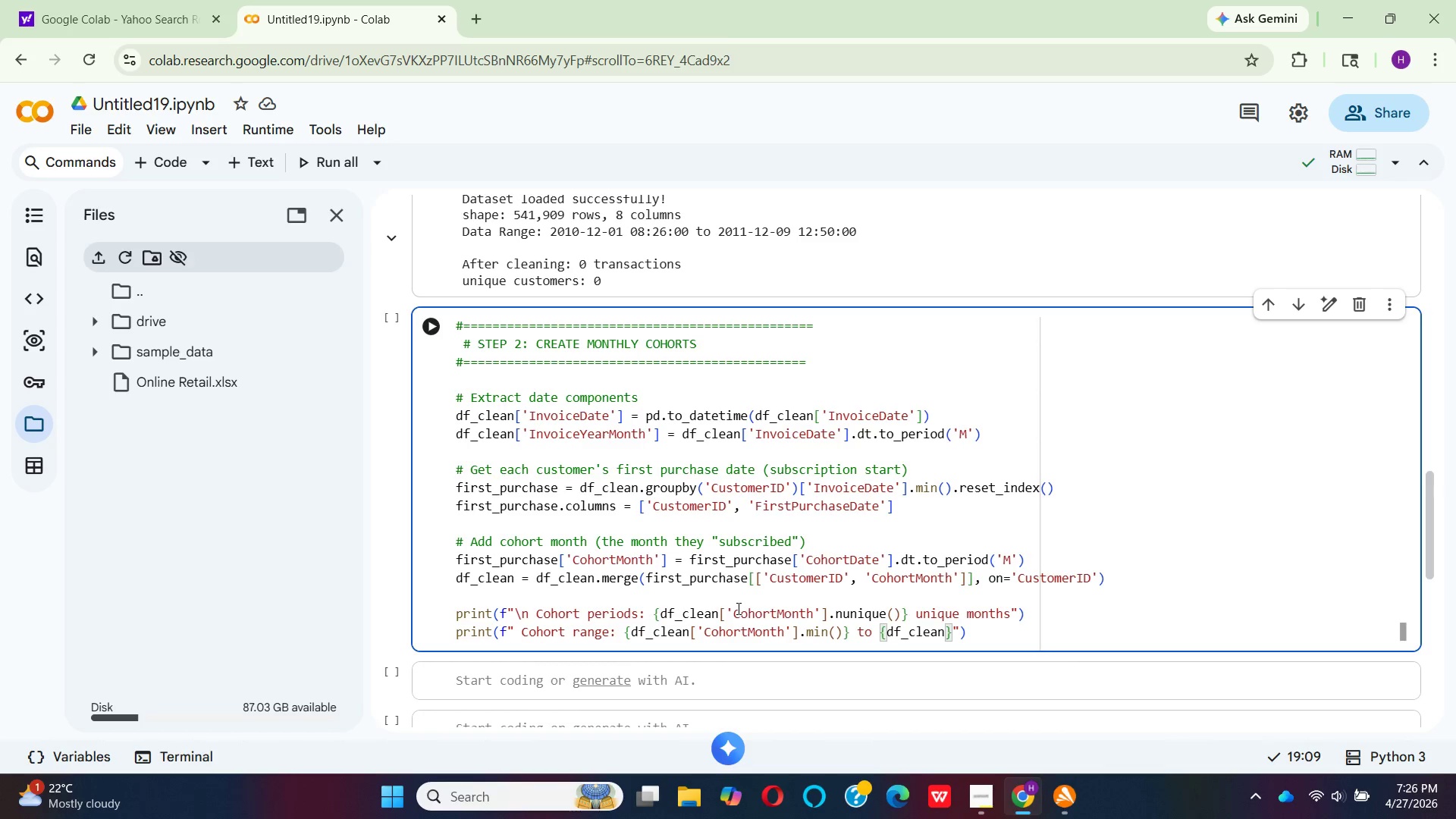 
key(BracketLeft)
 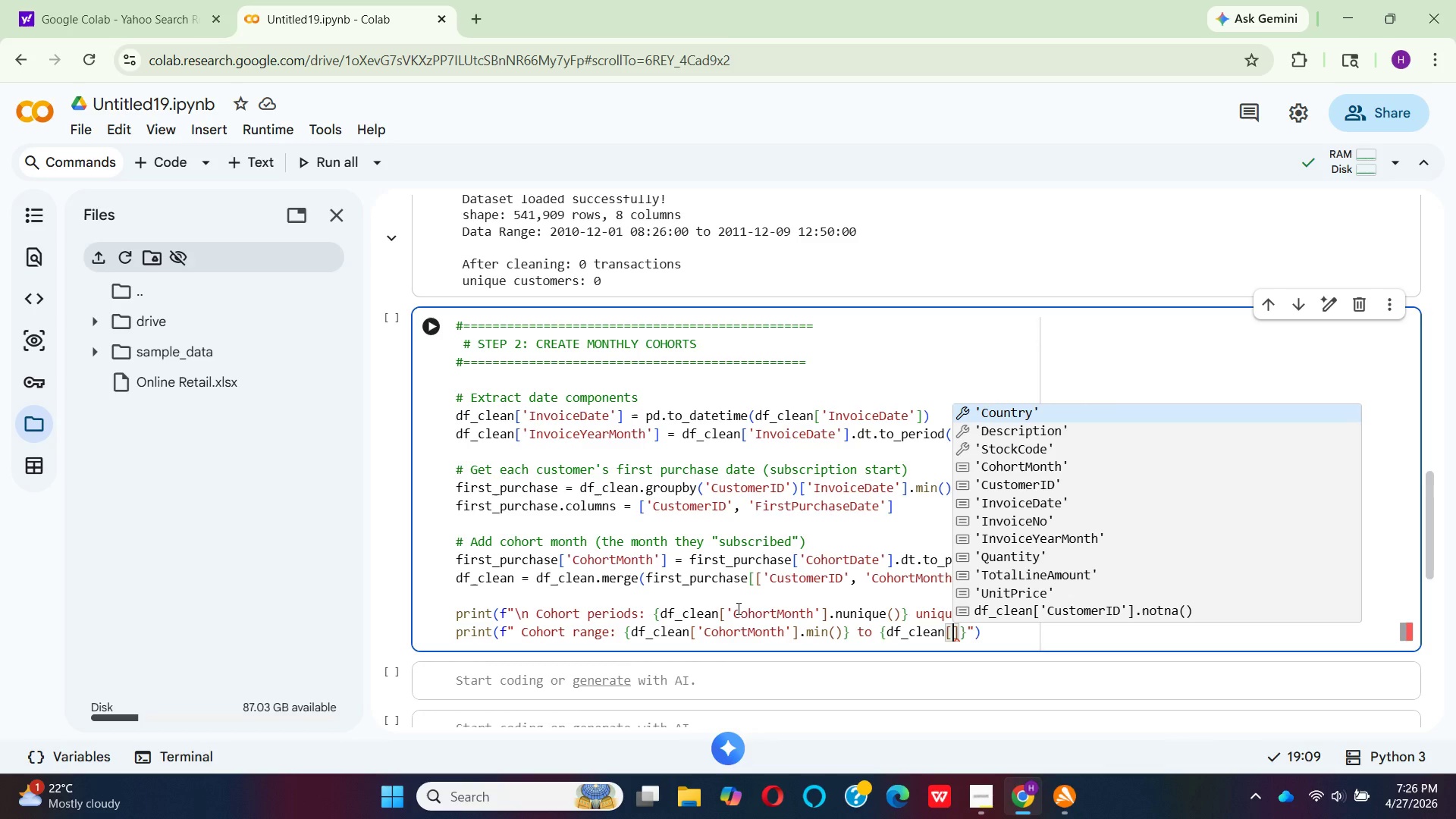 
key(Quote)
 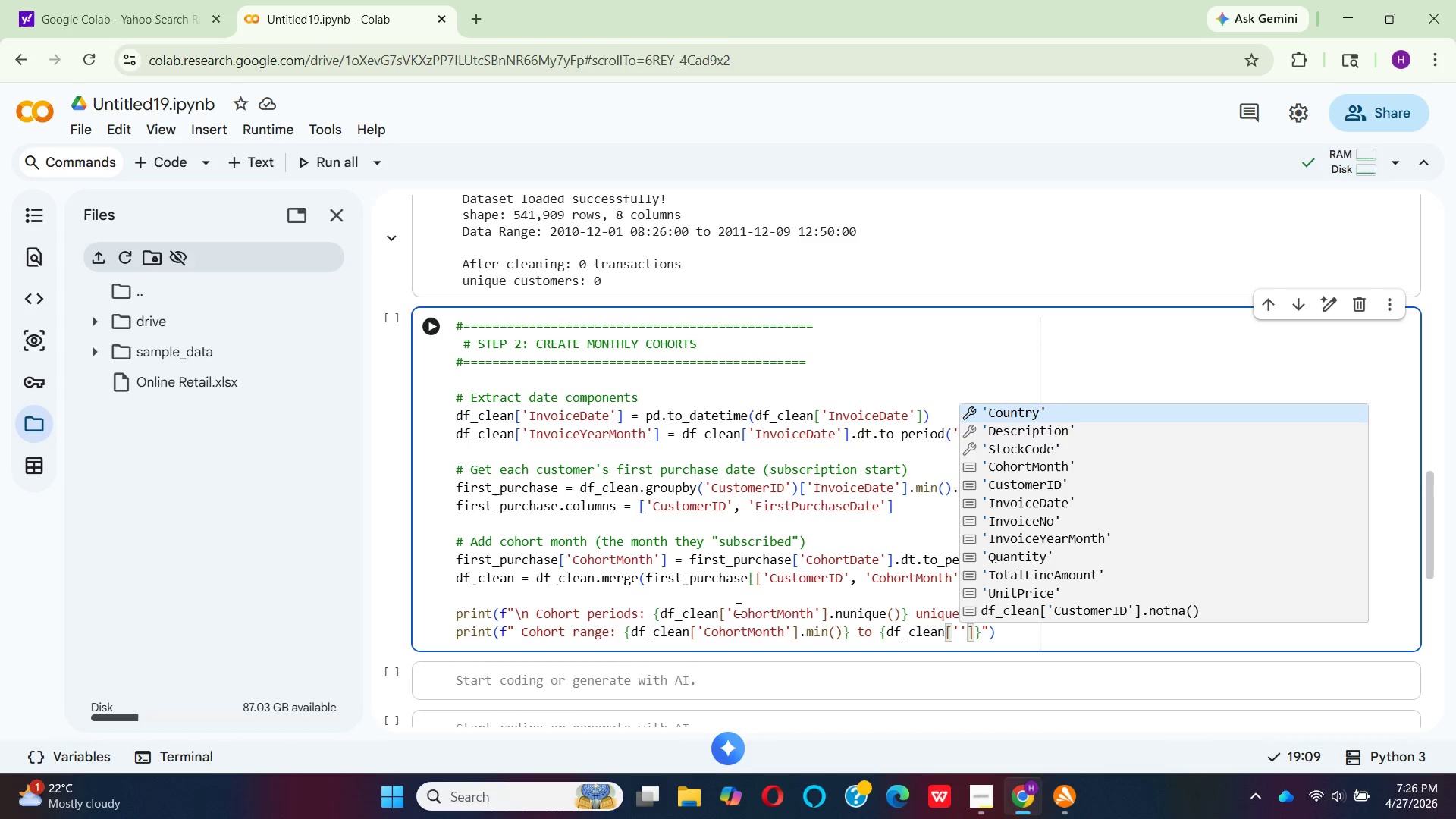 
key(ArrowDown)
 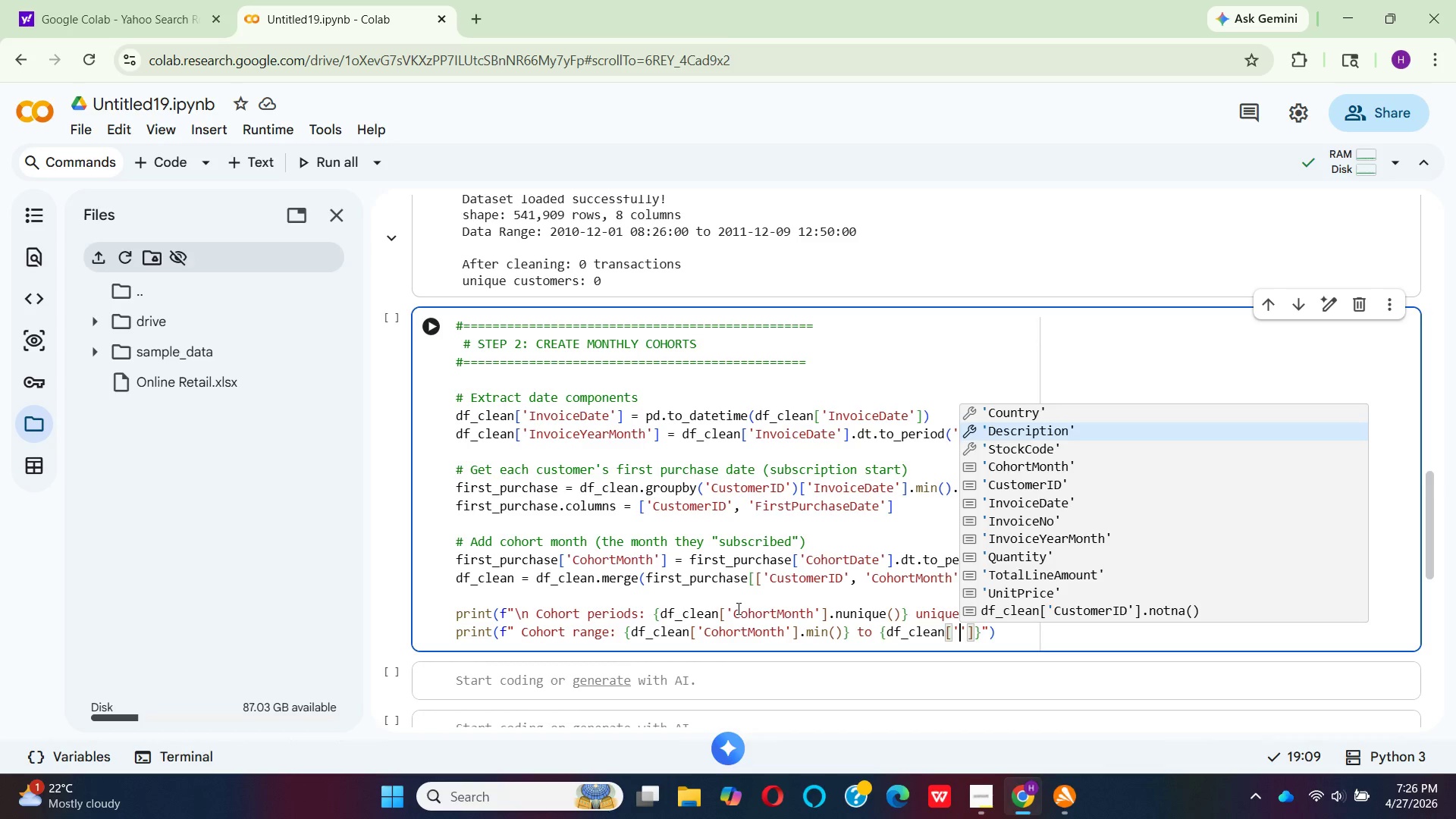 
key(ArrowDown)
 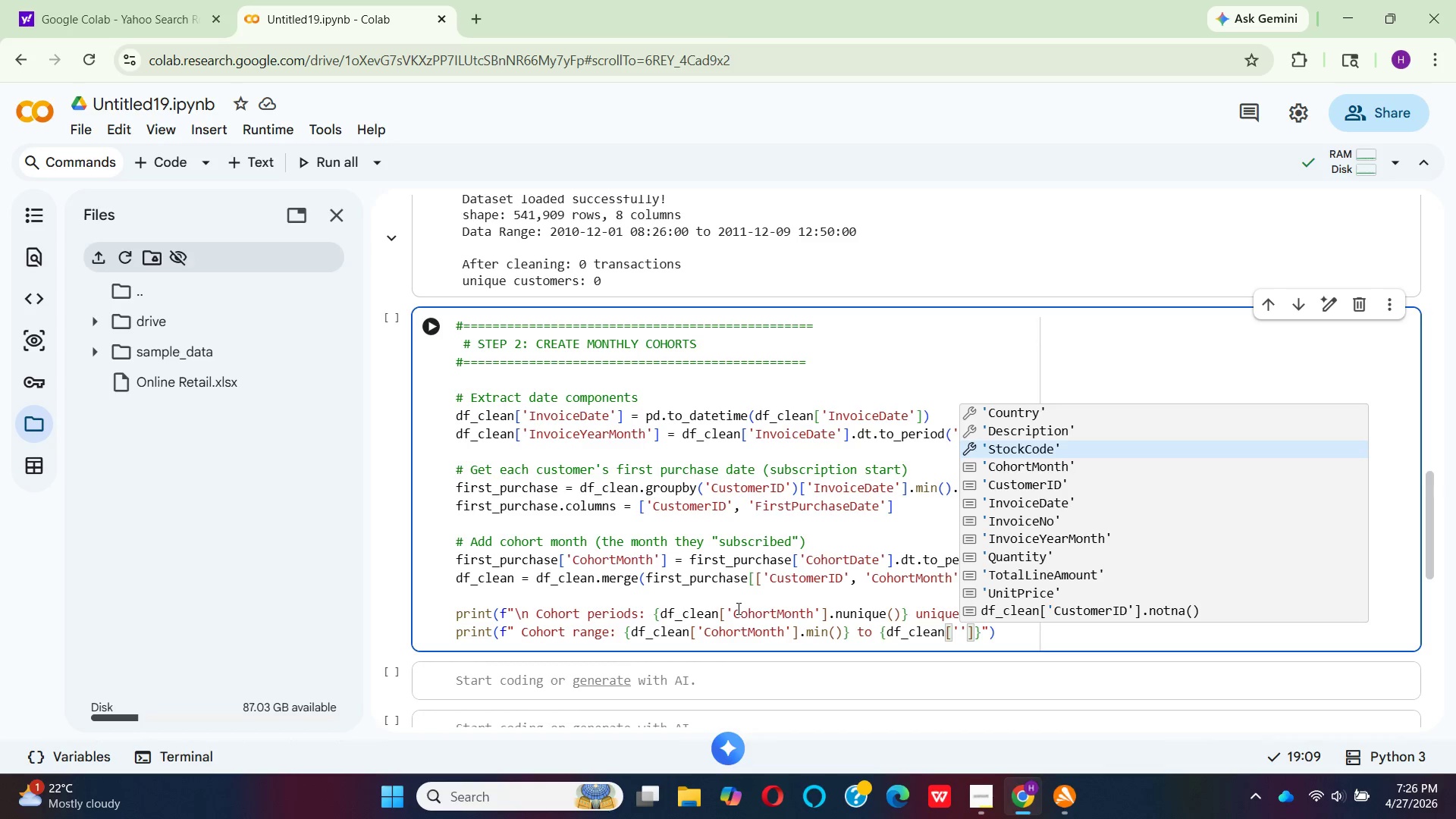 
key(ArrowDown)
 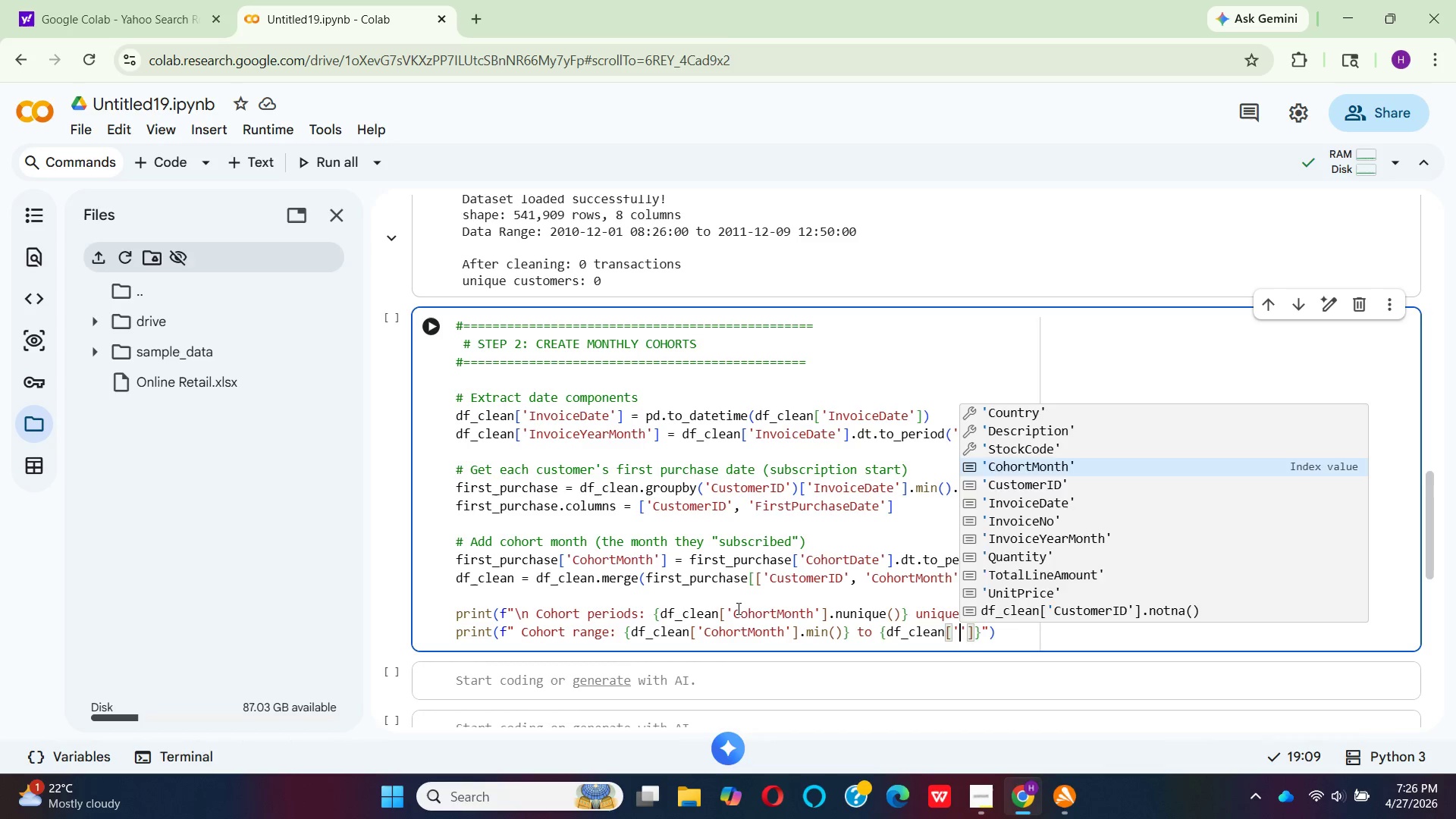 
key(Enter)
 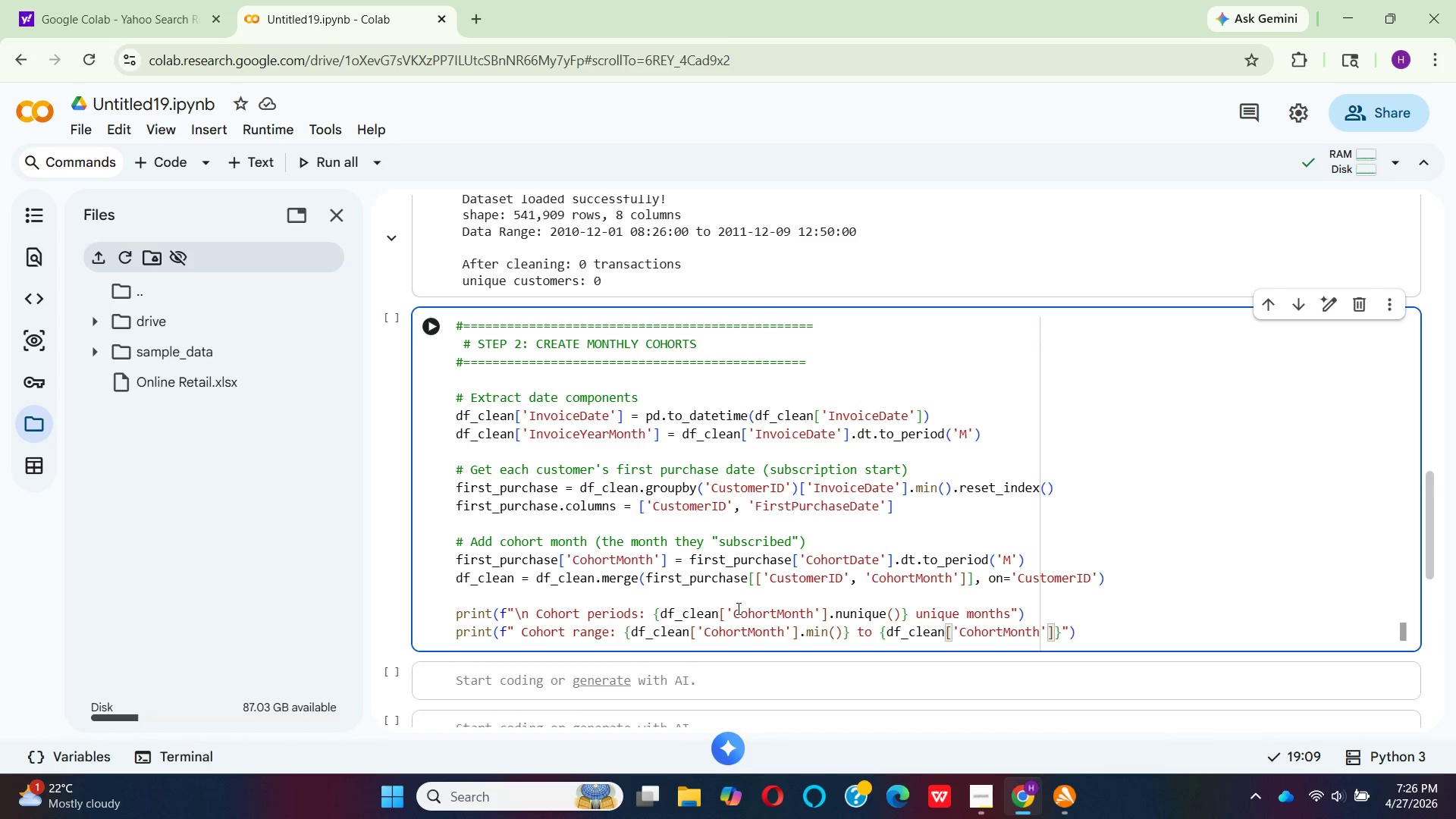 
key(ArrowRight)
 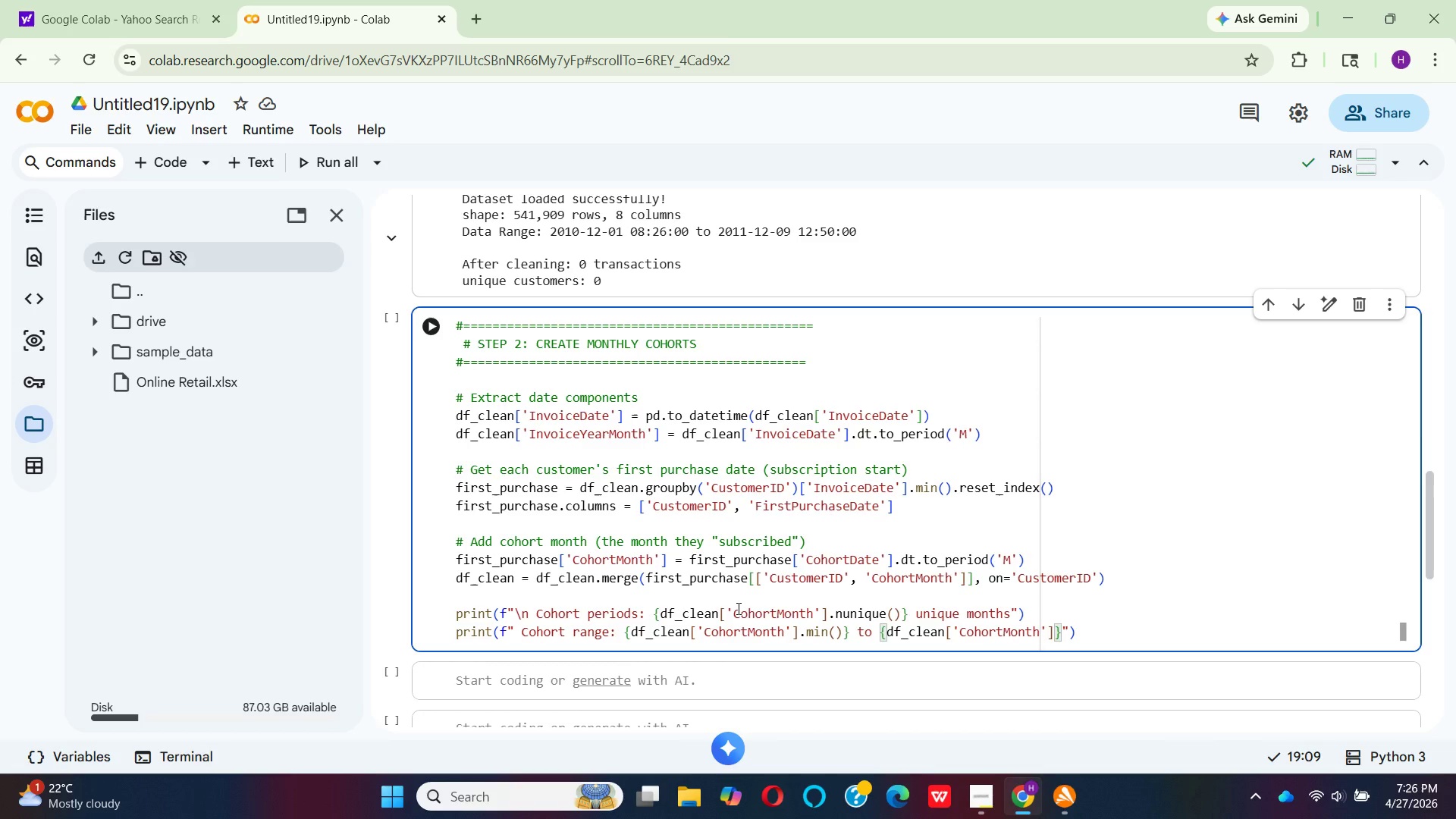 
type(.max()
 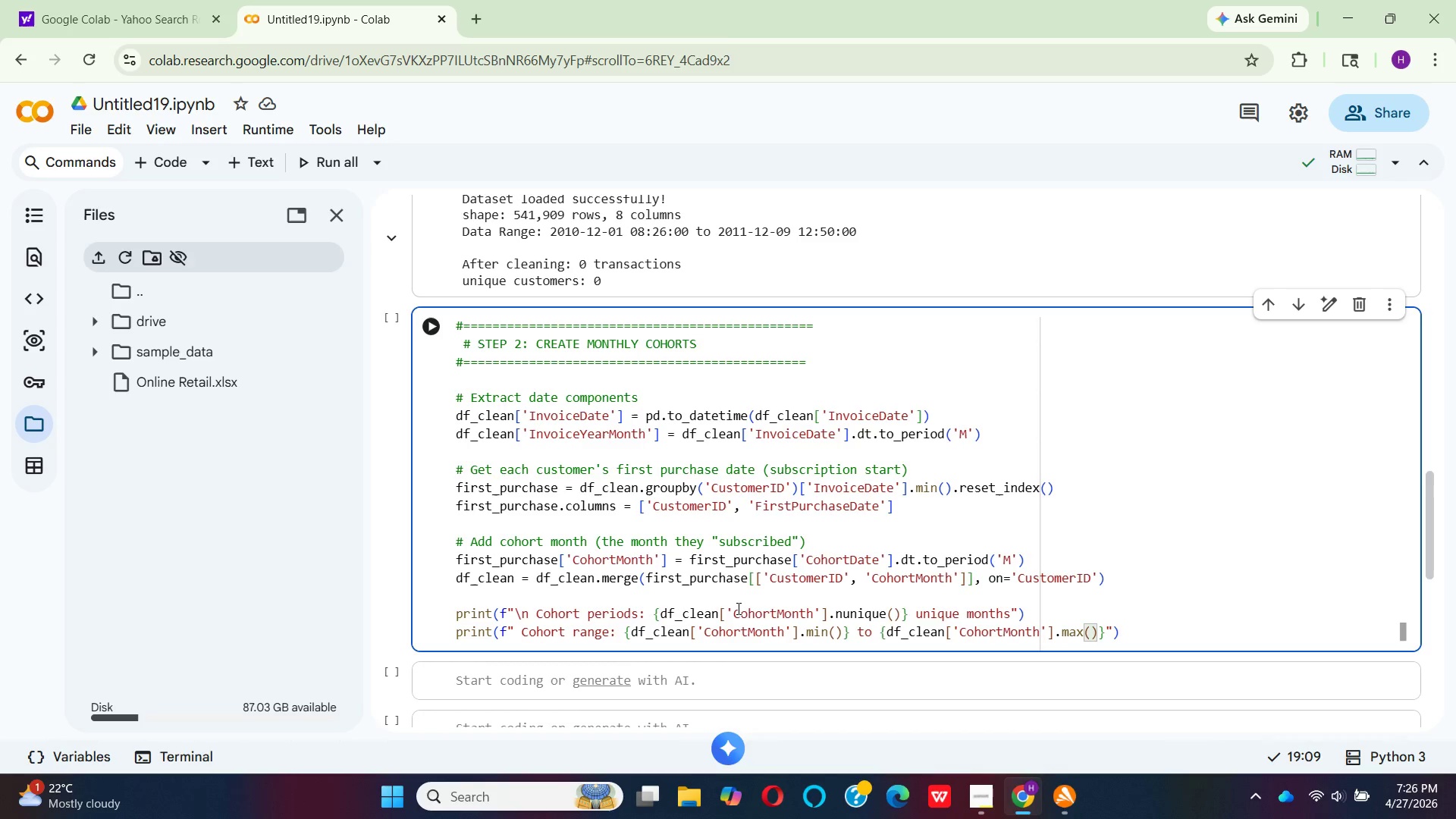 
key(ArrowRight)
 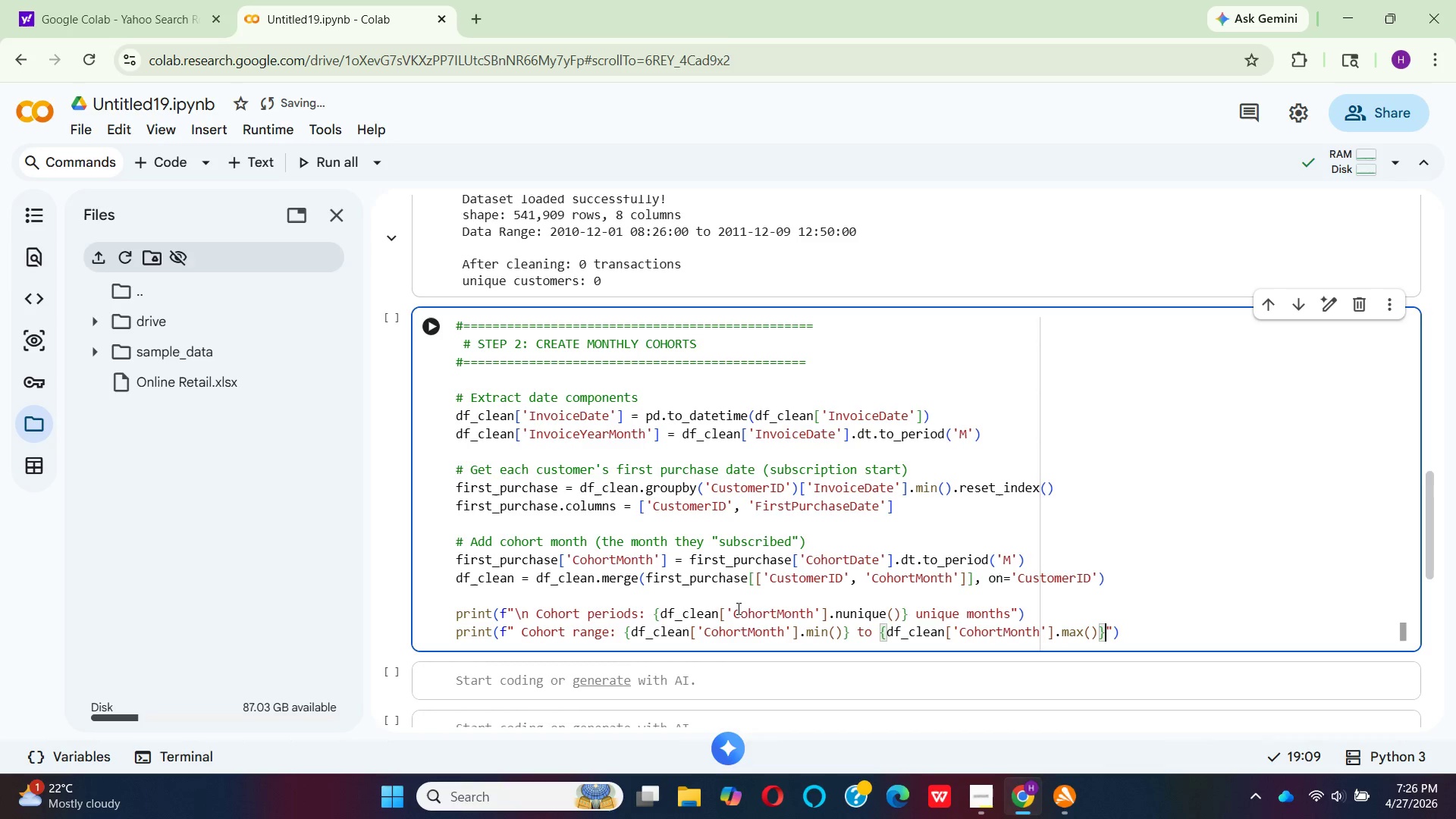 
key(ArrowRight)
 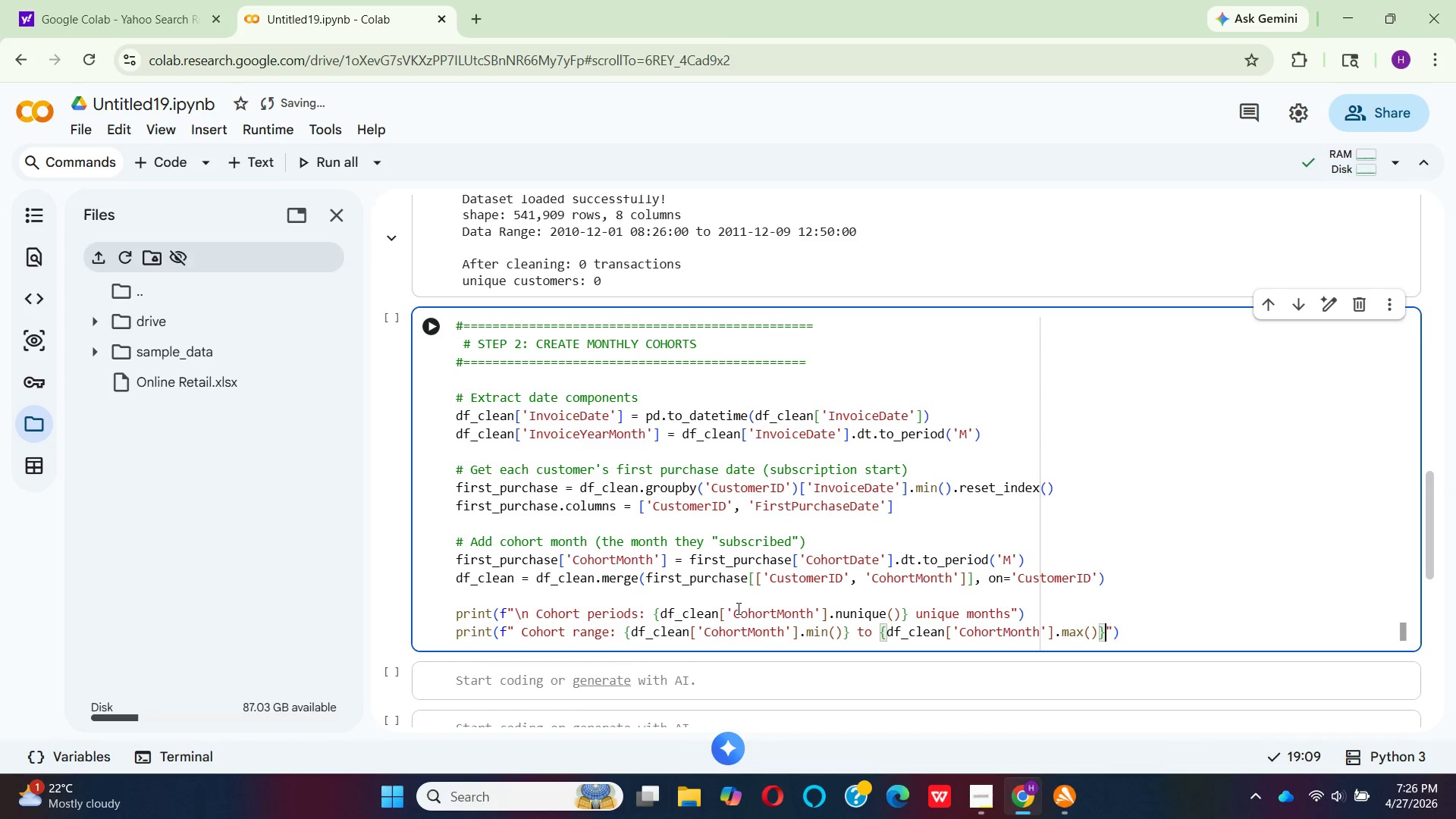 
key(ArrowRight)
 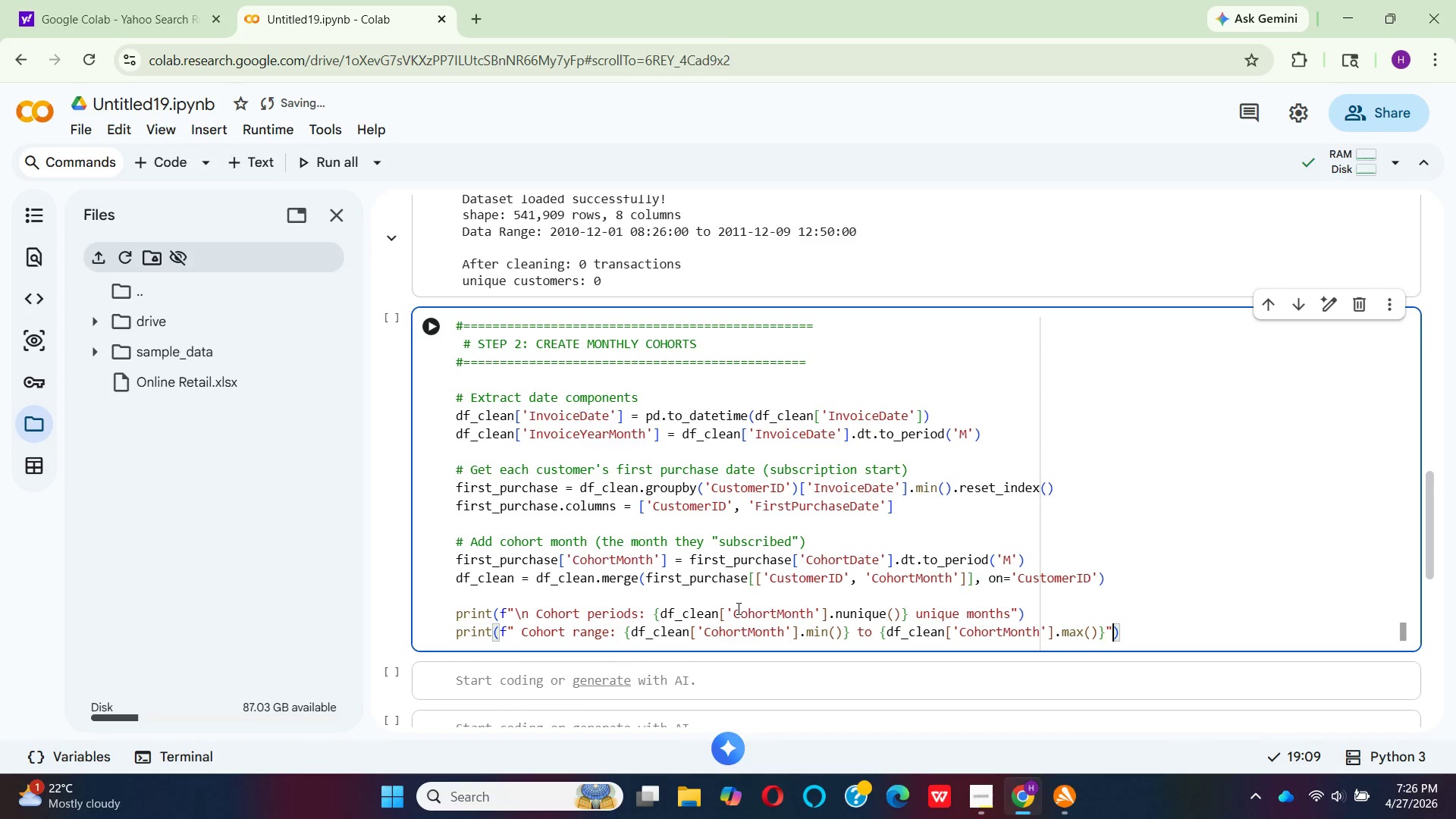 
key(ArrowRight)
 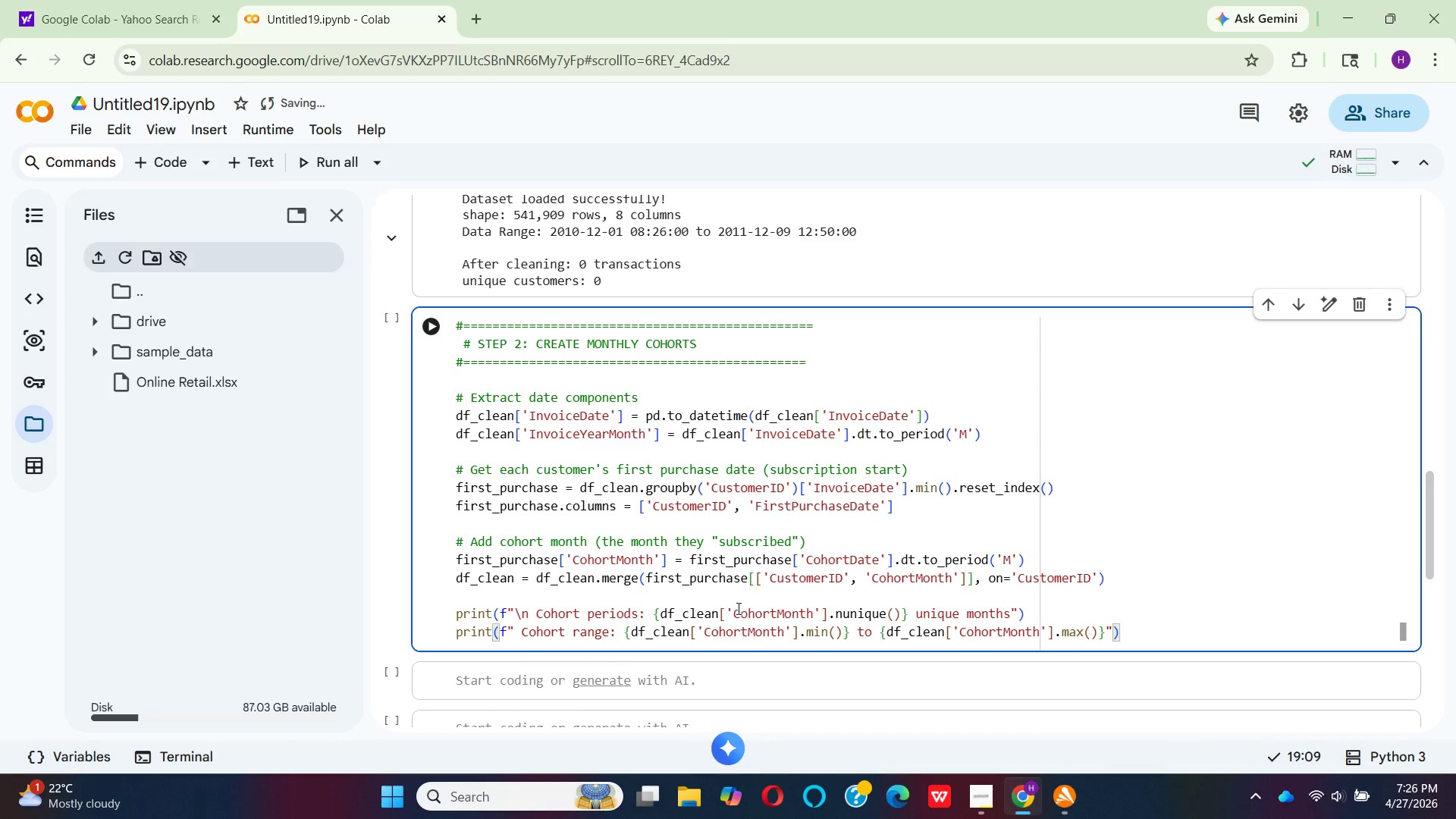 
key(Enter)
 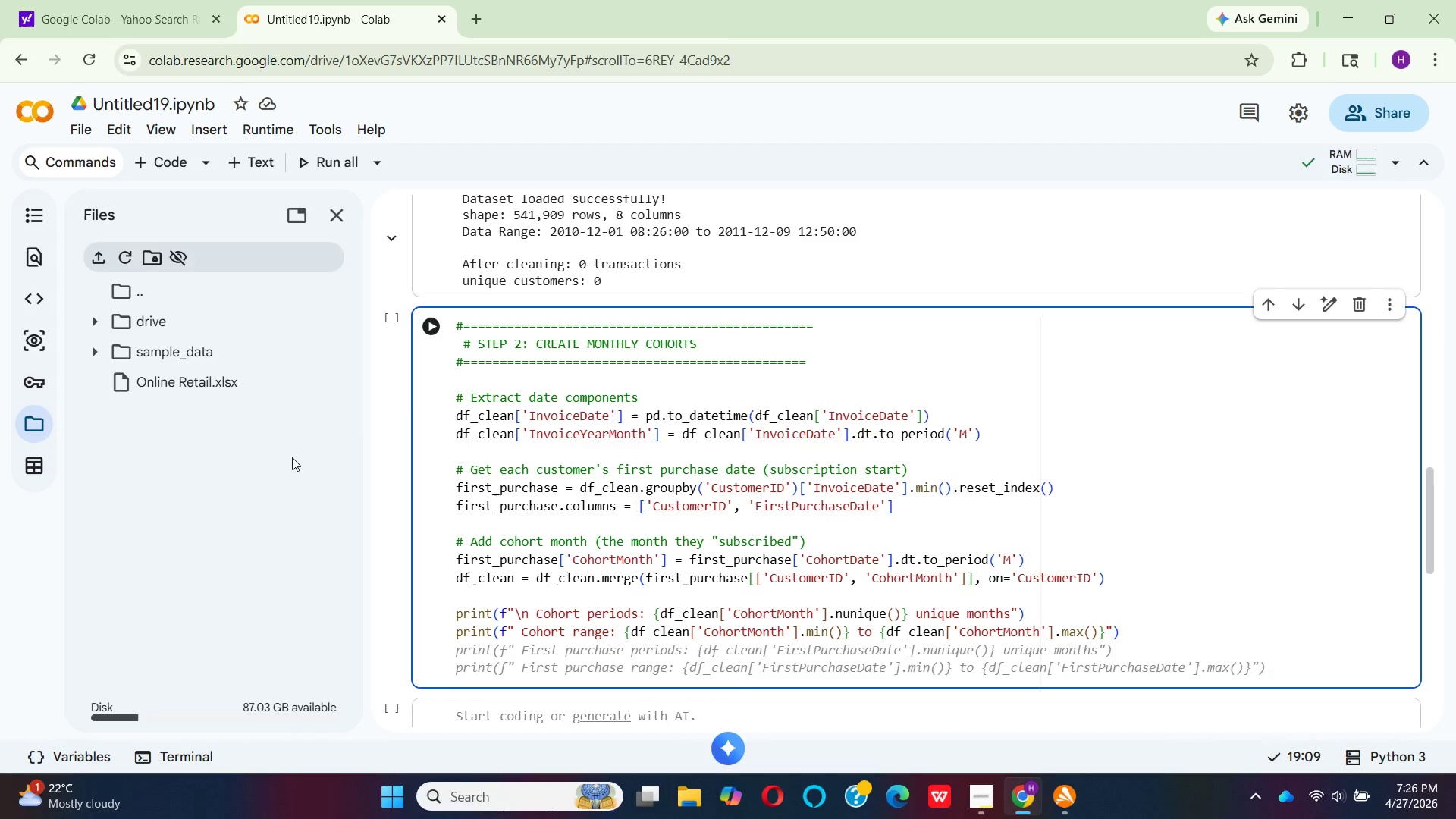 
left_click([445, 381])
 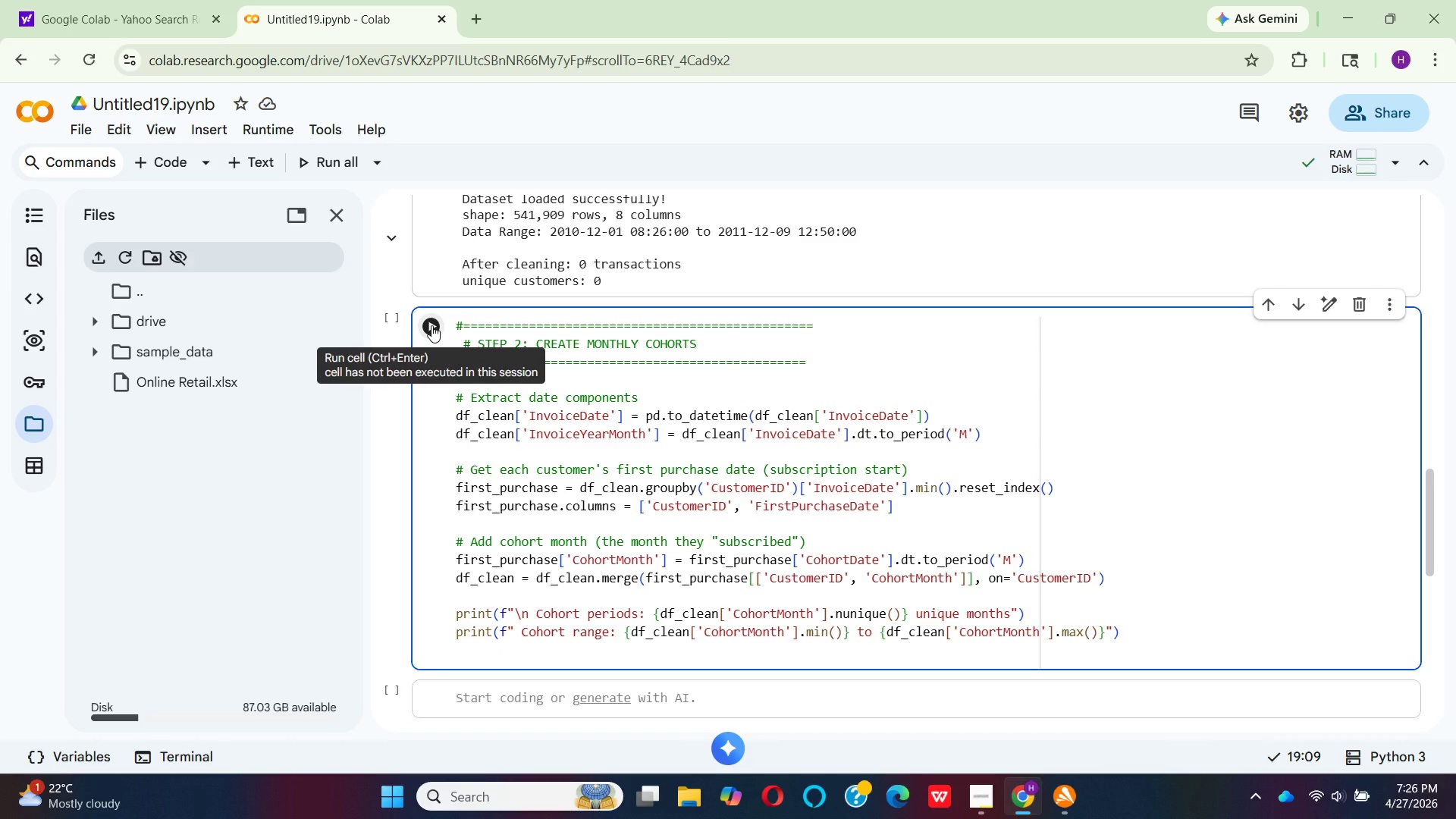 
wait(5.76)
 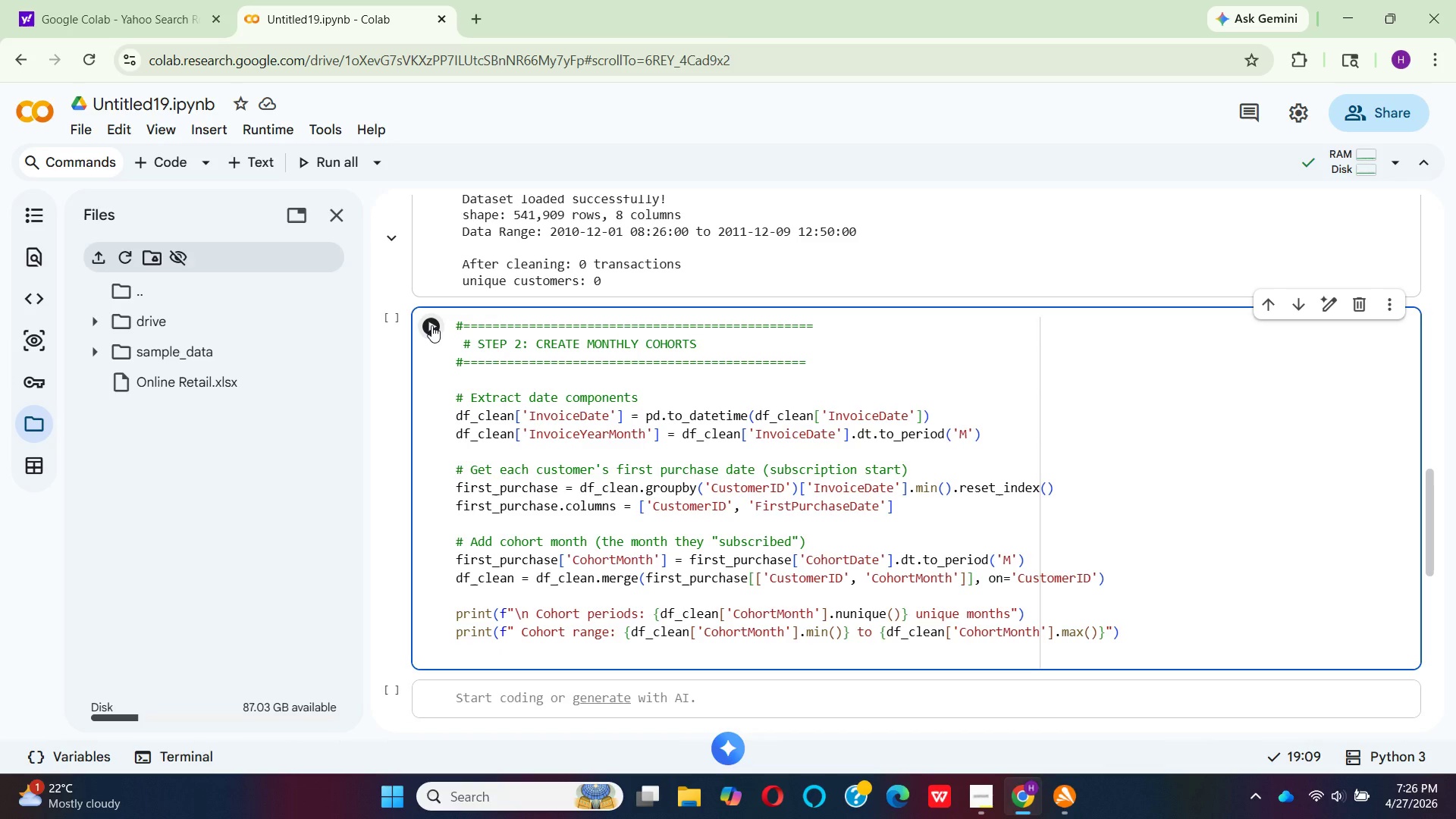 
left_click([431, 325])
 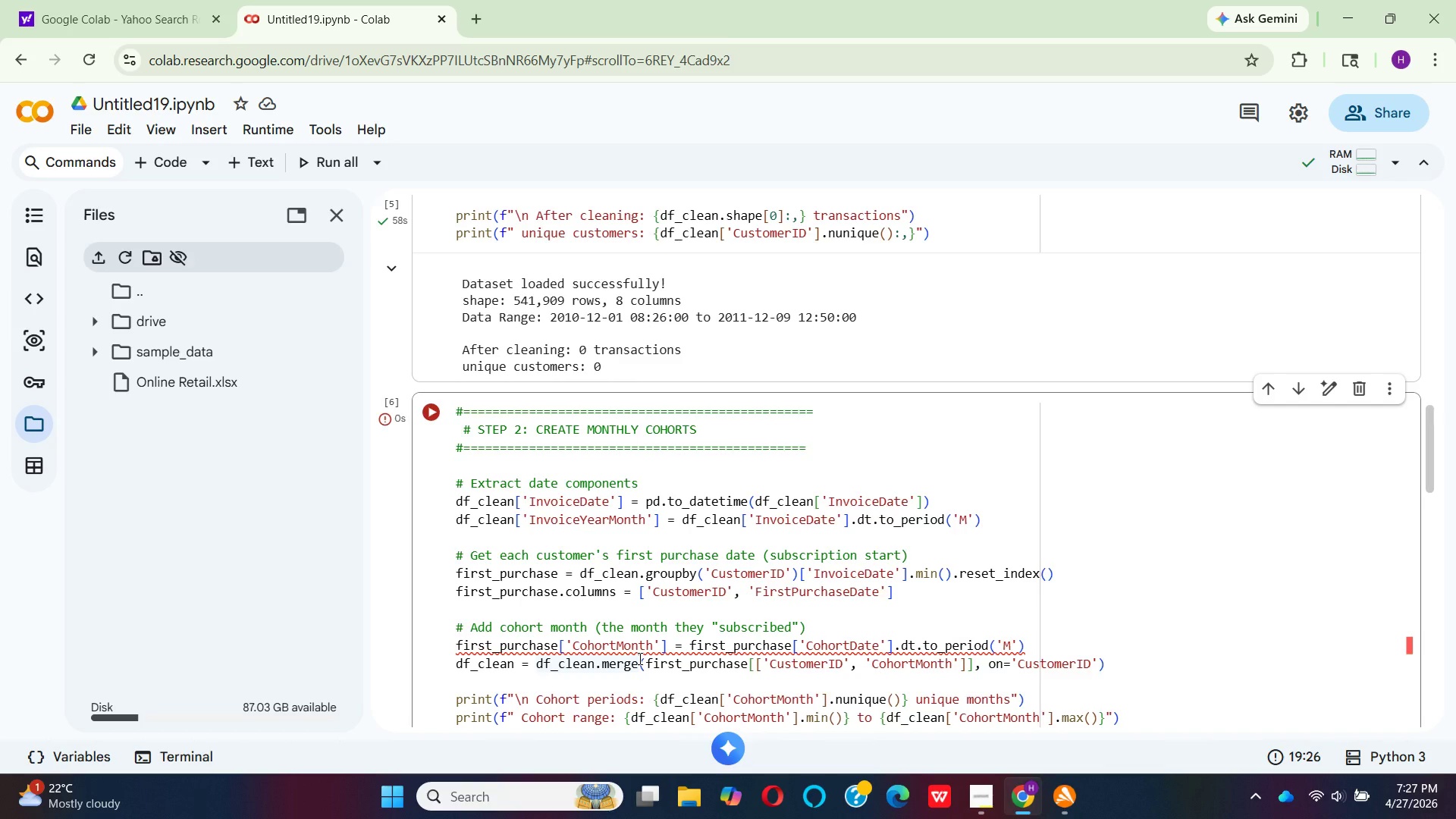 
wait(78.62)
 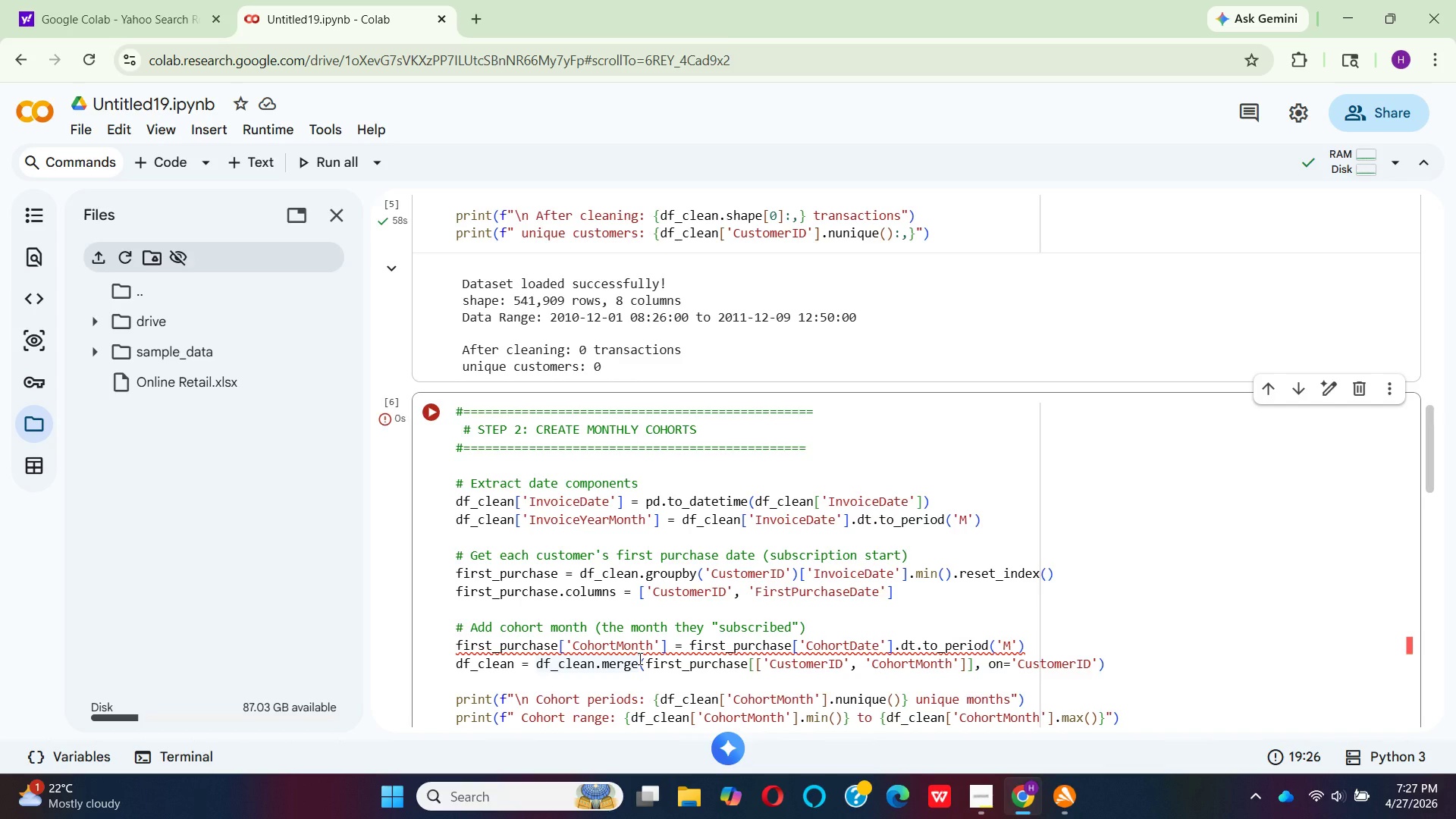 
left_click([813, 642])
 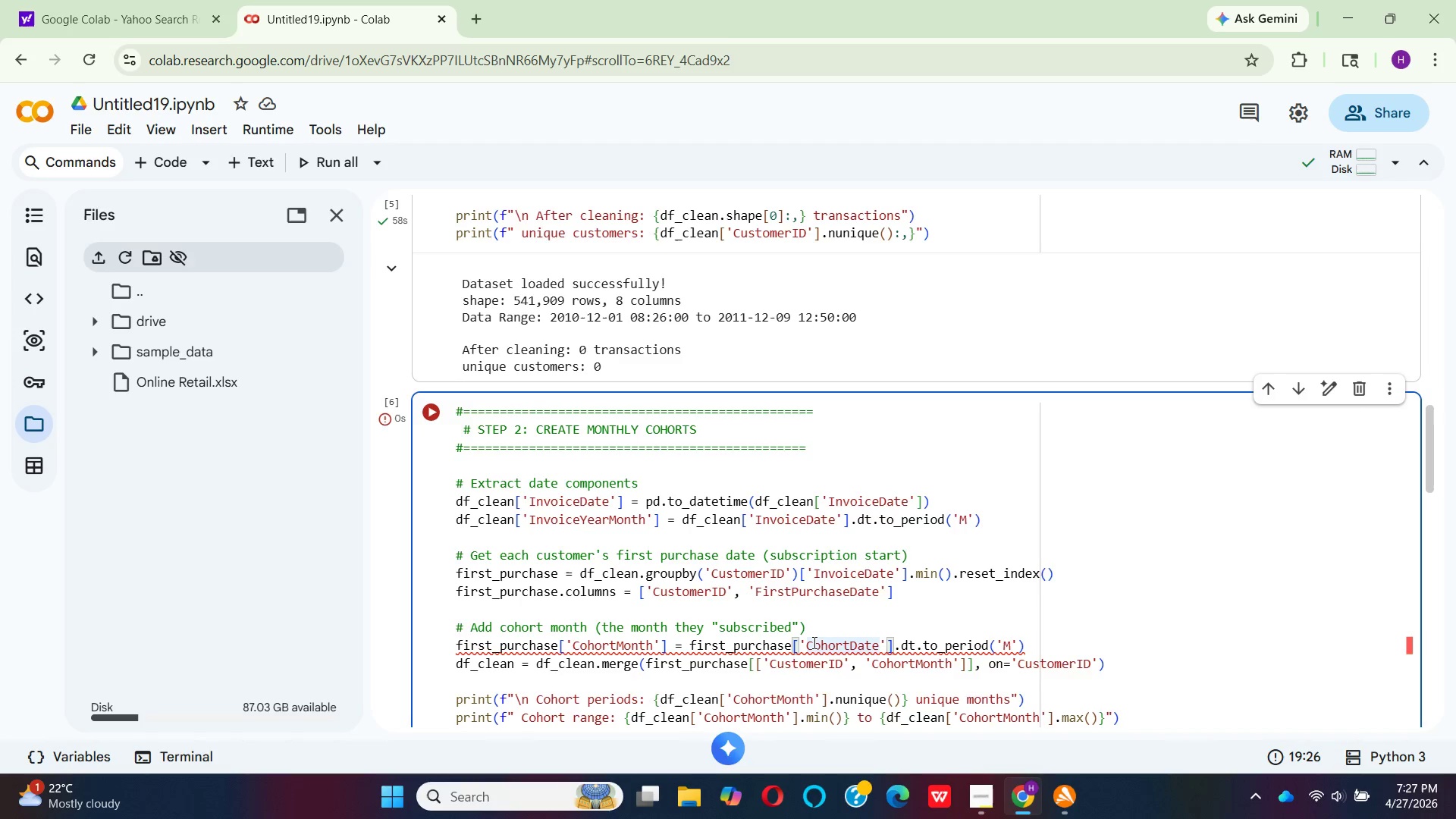 
key(Backspace)
 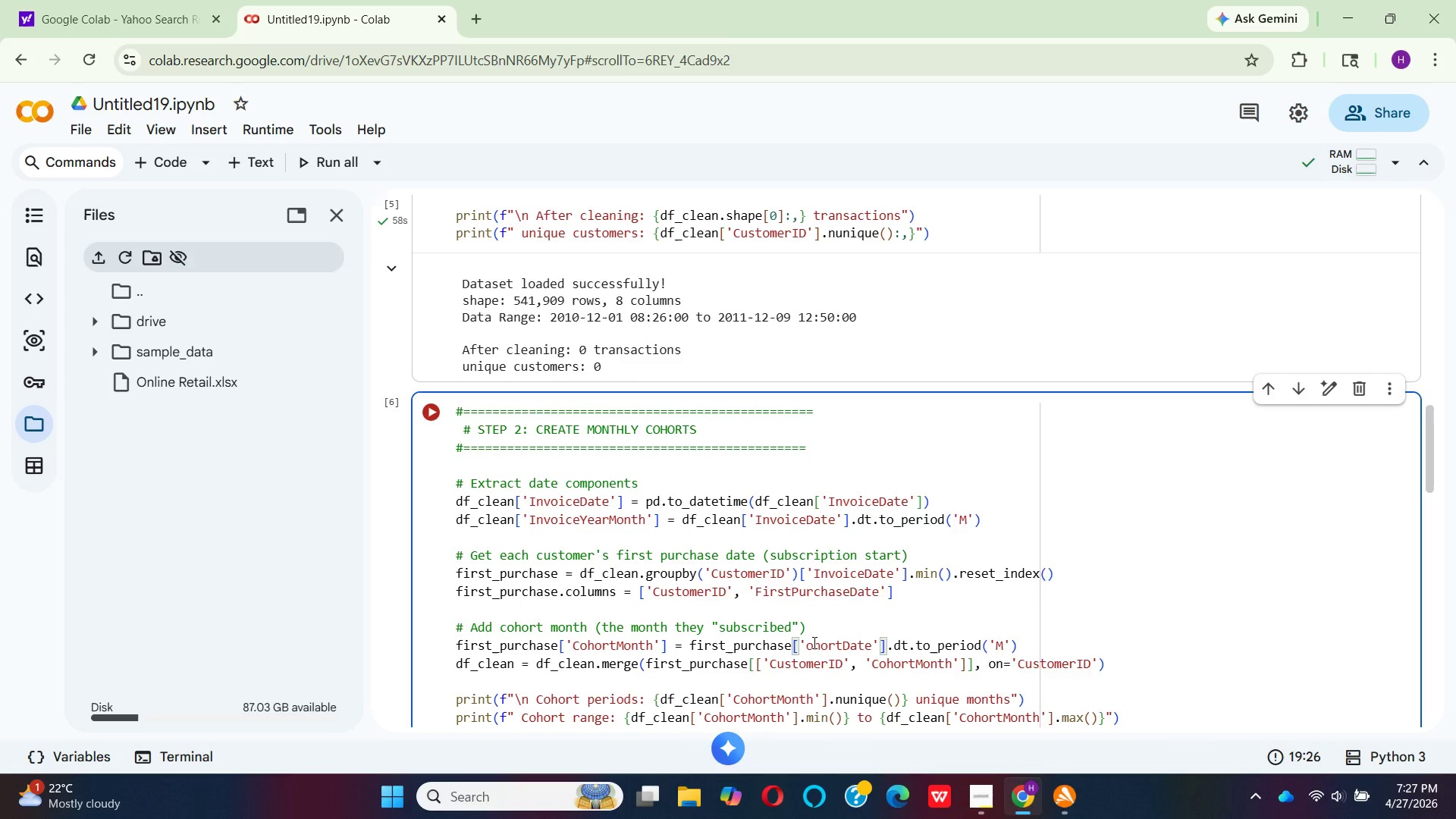 
hold_key(key=C, duration=0.31)
 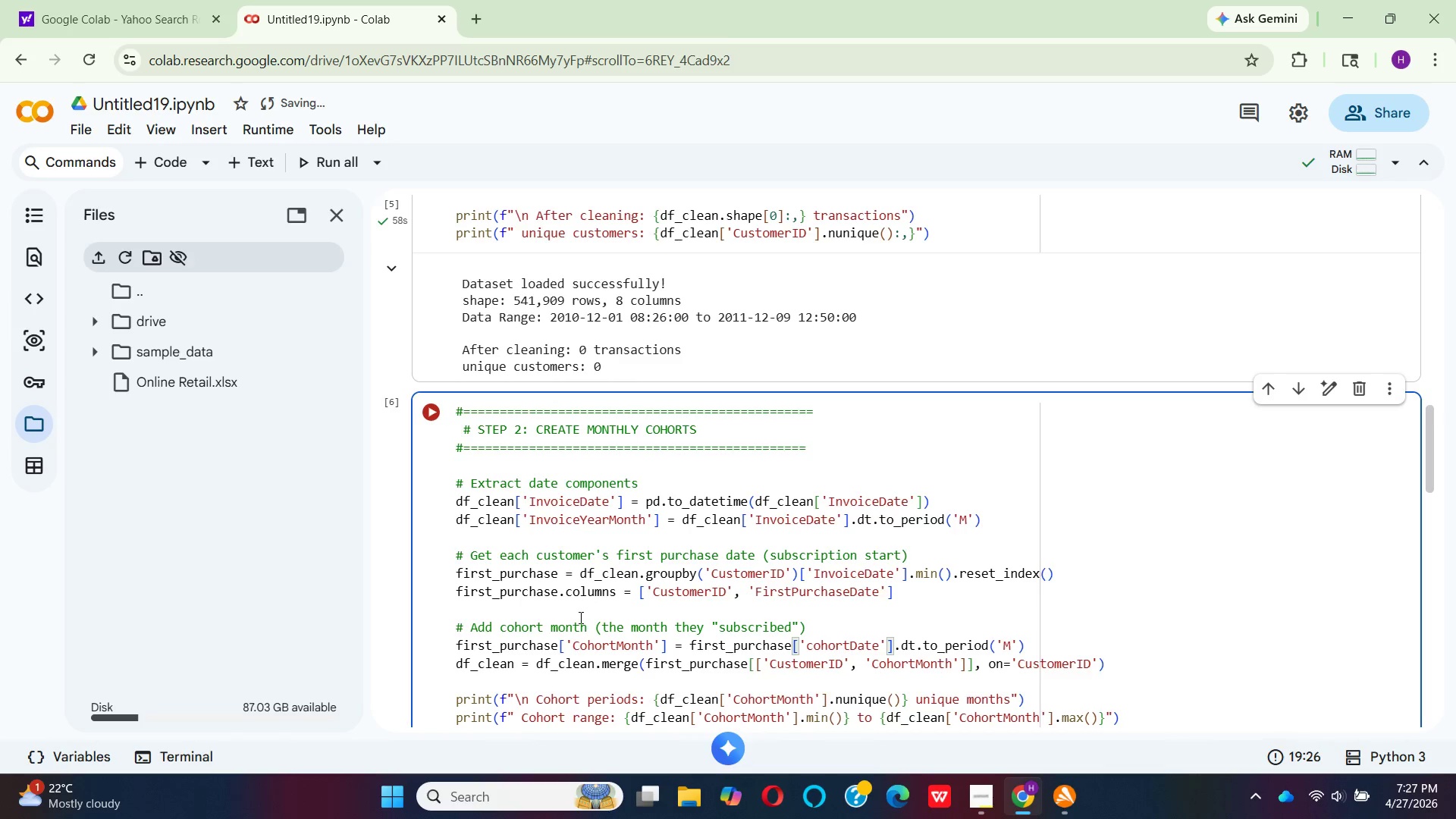 
left_click([577, 650])
 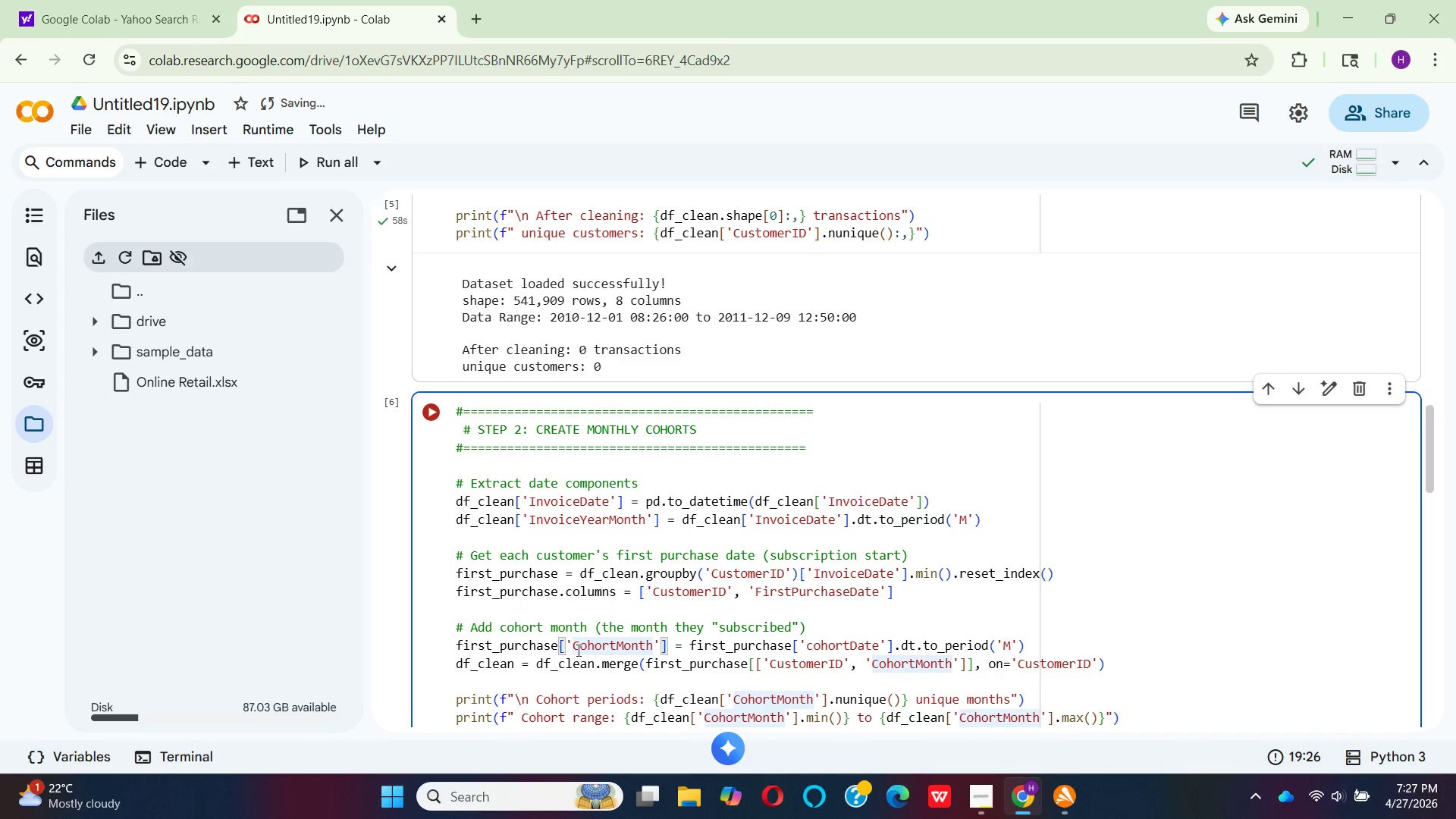 
key(Backspace)
 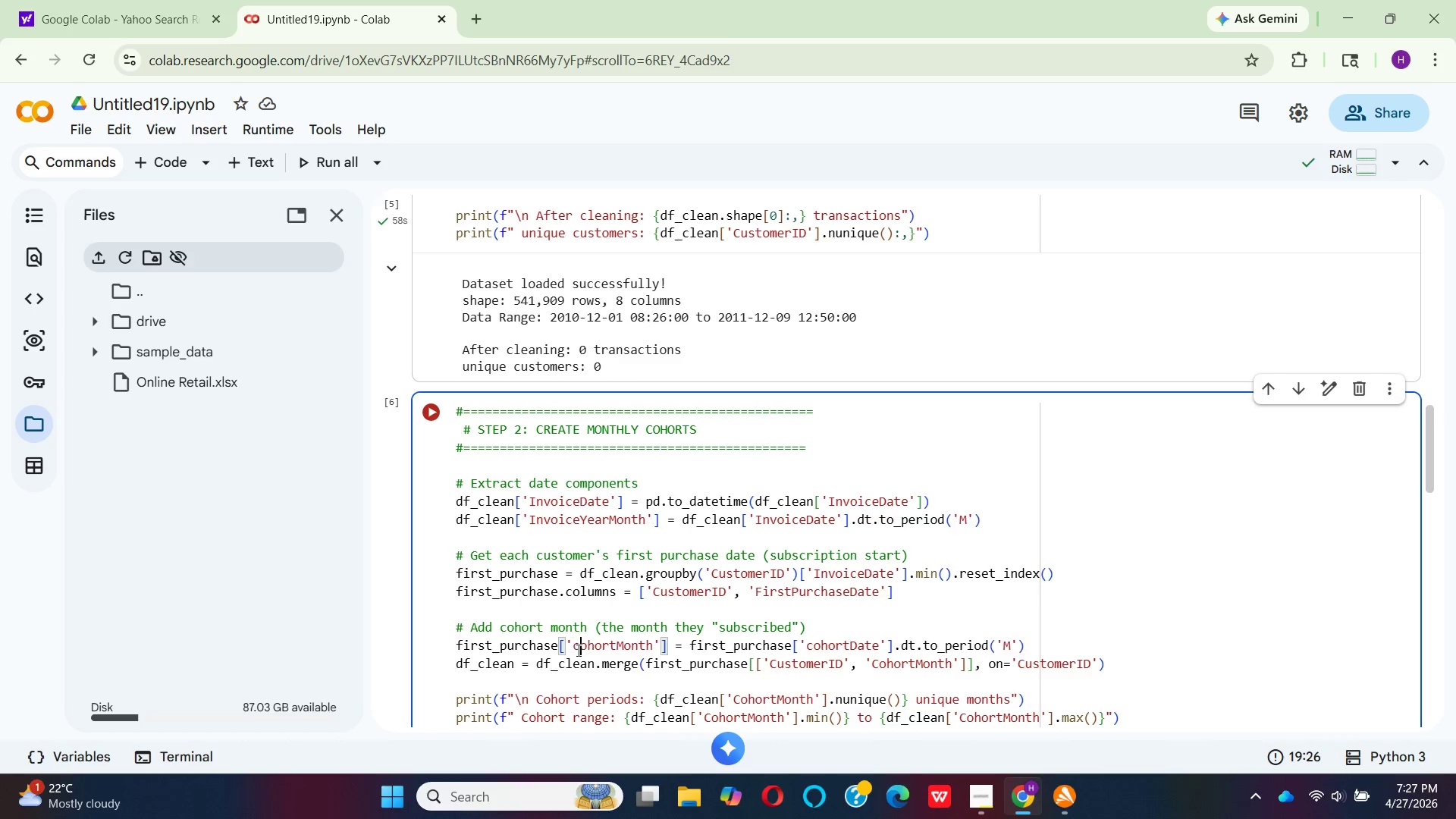 
key(C)
 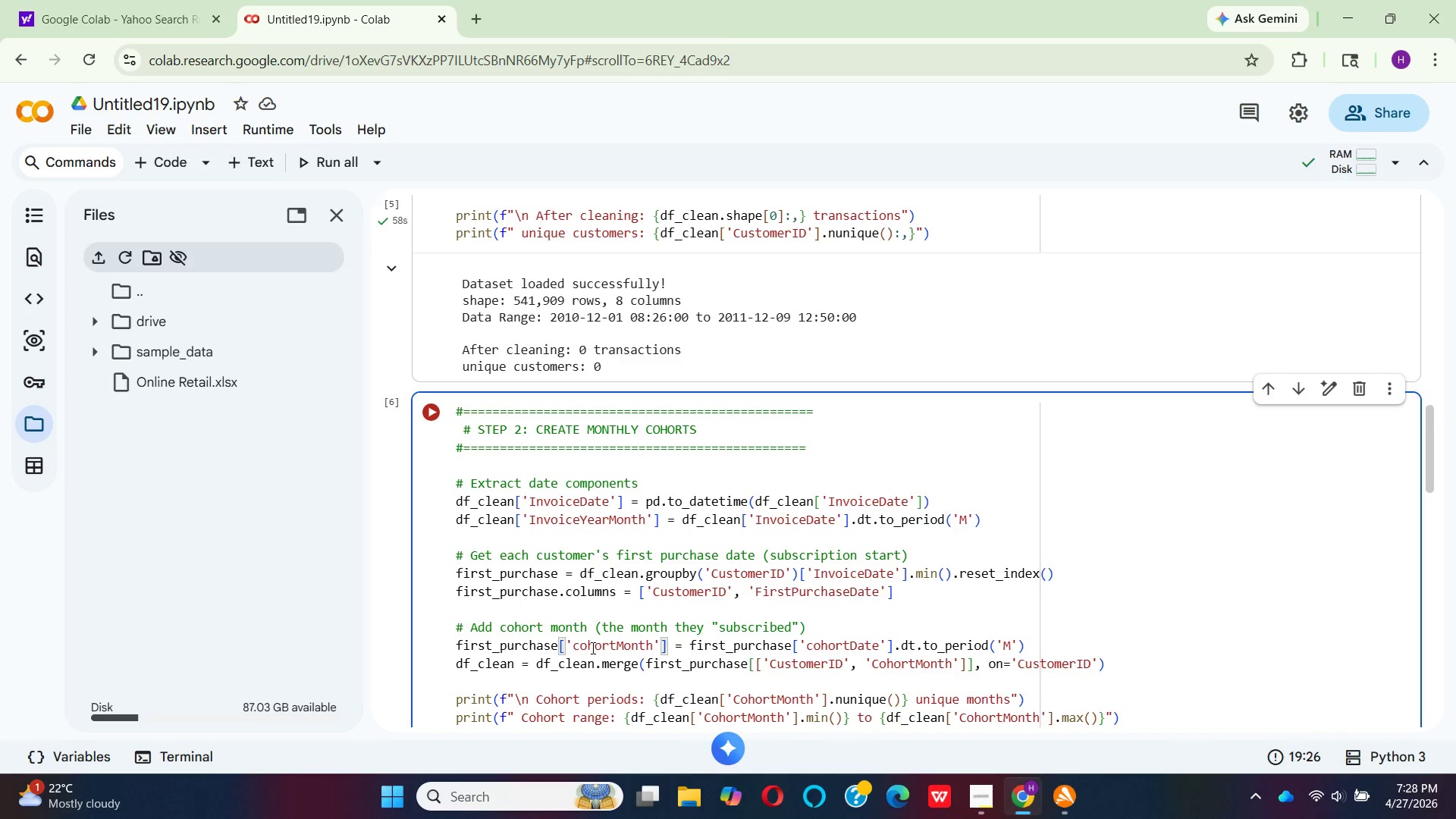 
wait(20.61)
 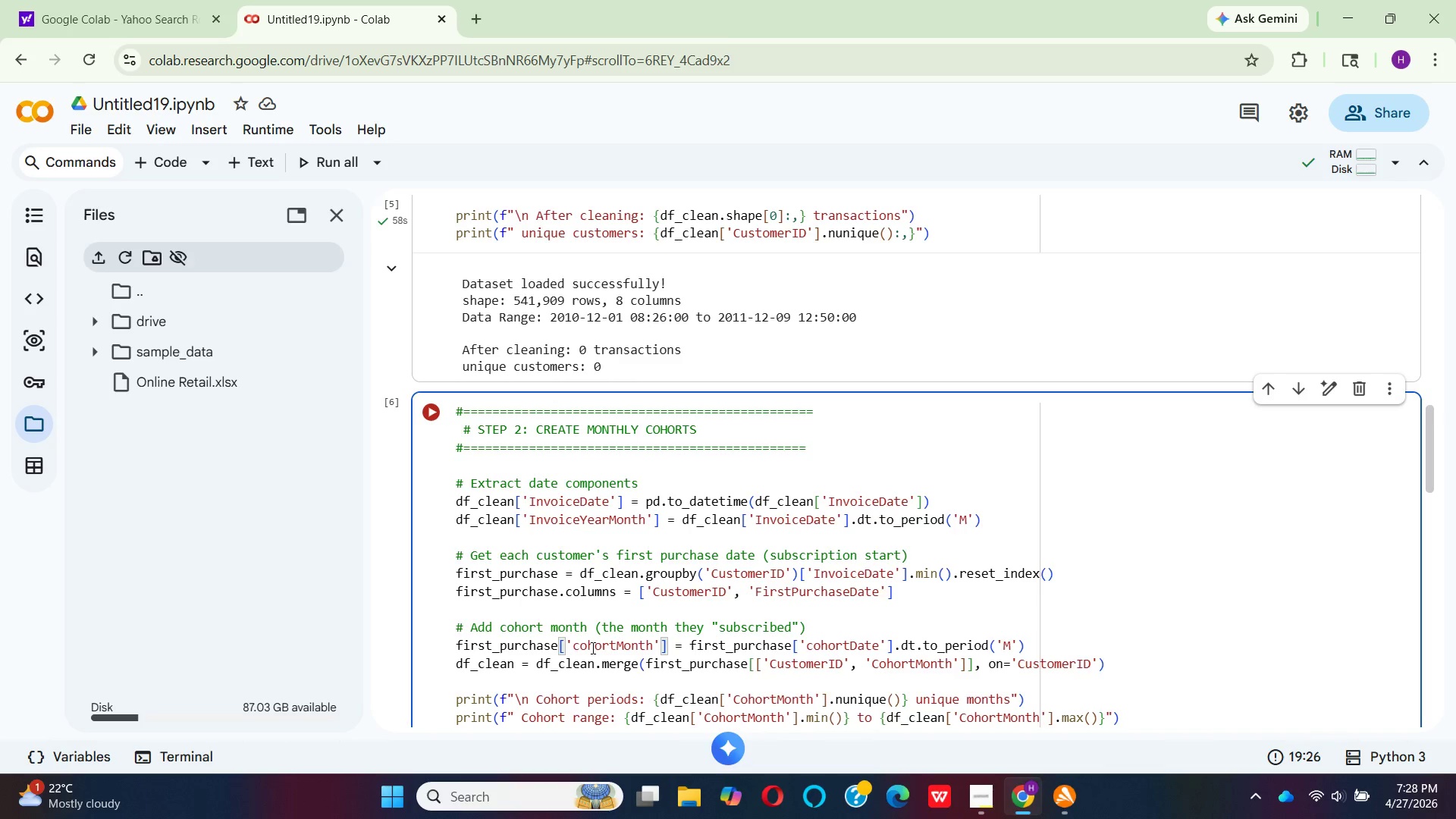 
left_click([444, 409])
 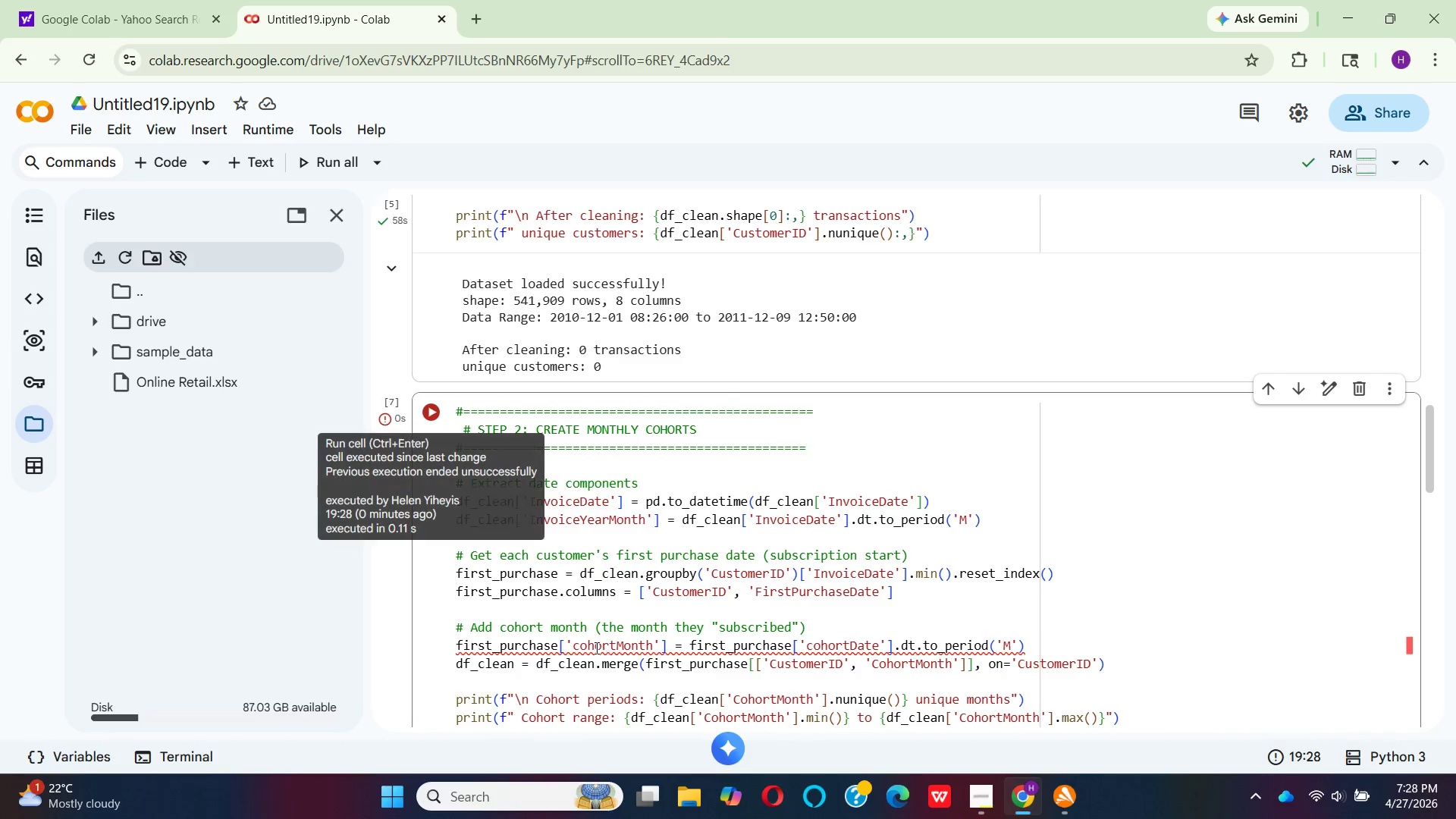 
left_click([579, 647])
 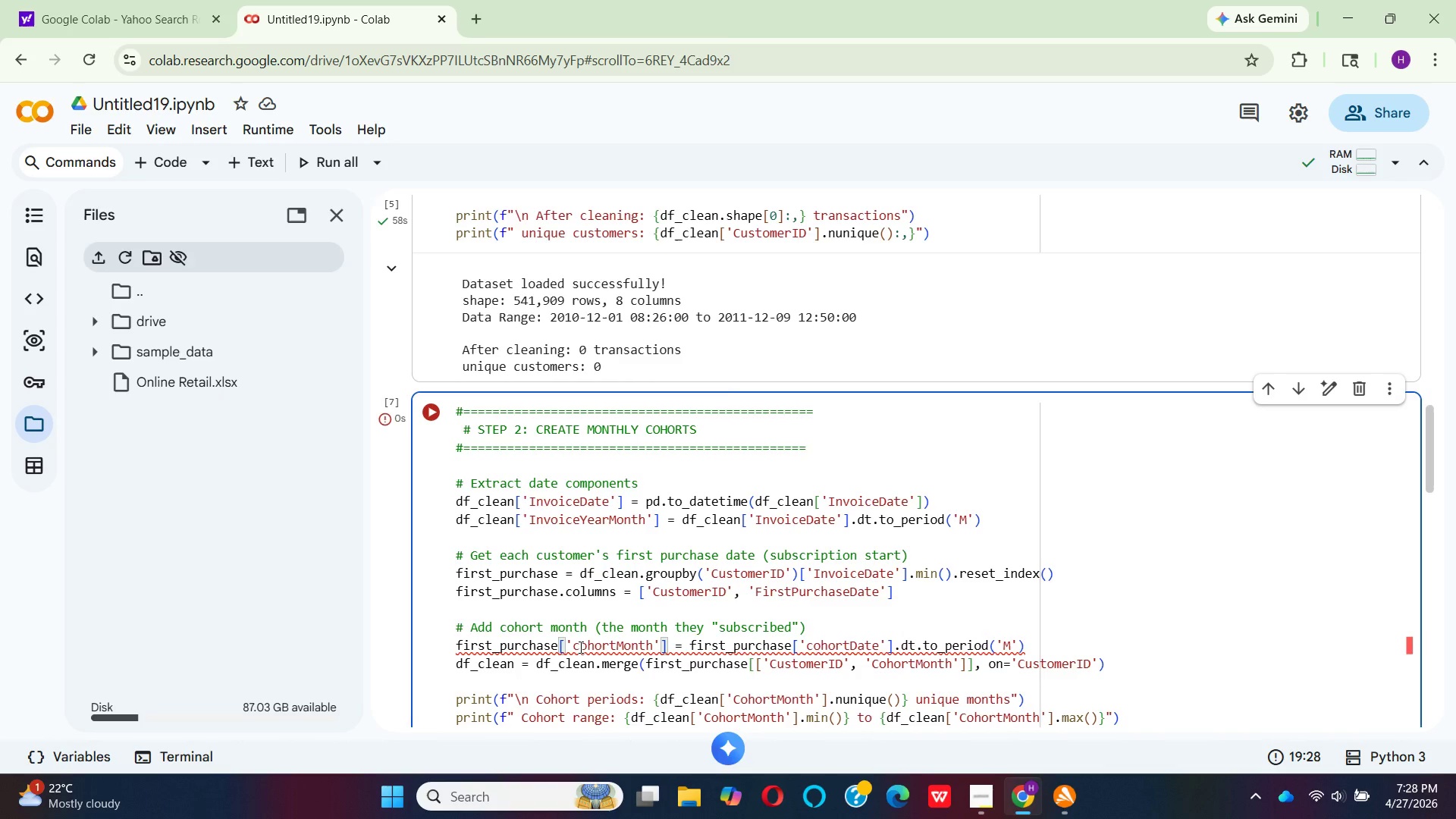 
key(Backspace)
 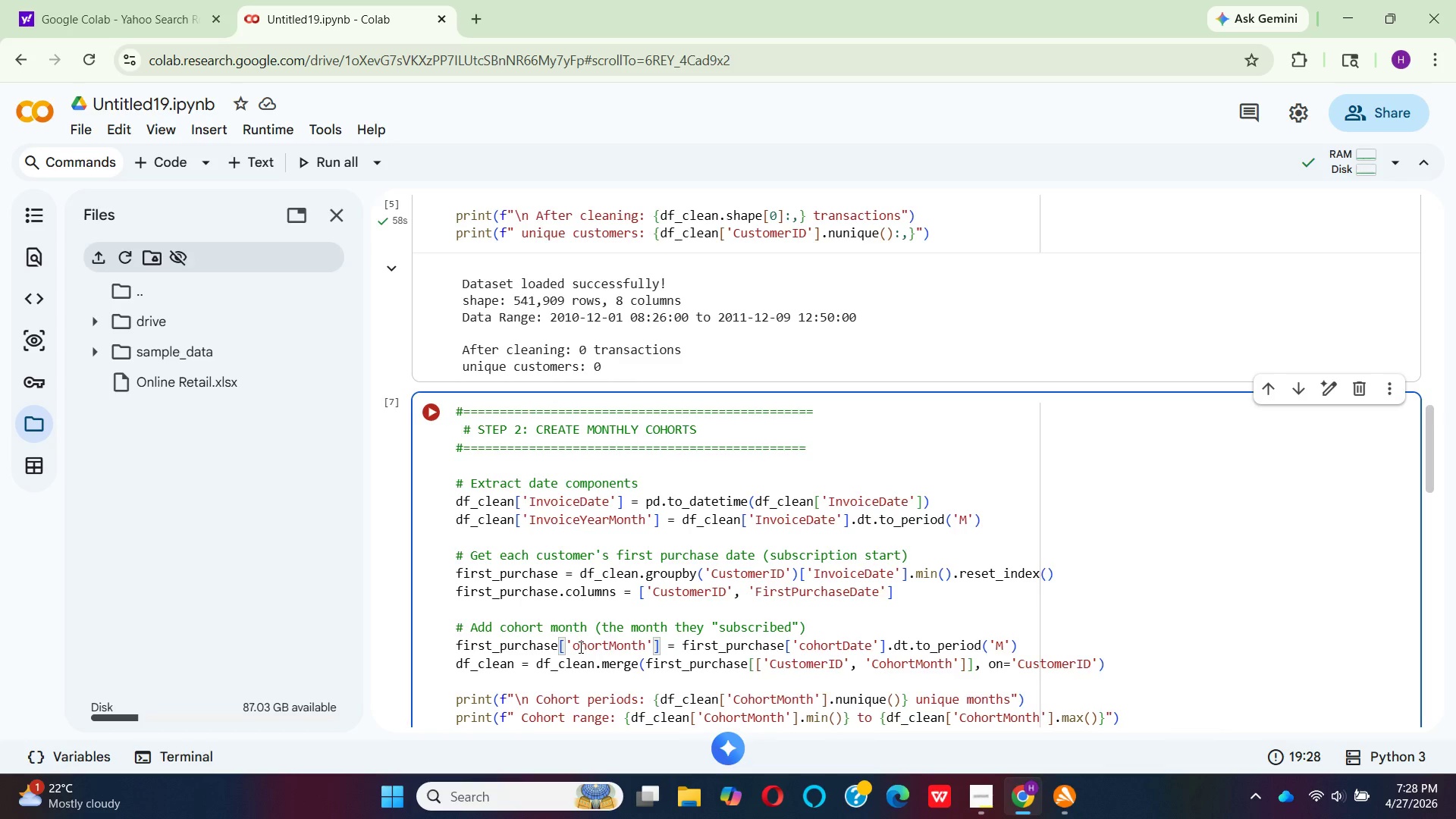 
key(C)
 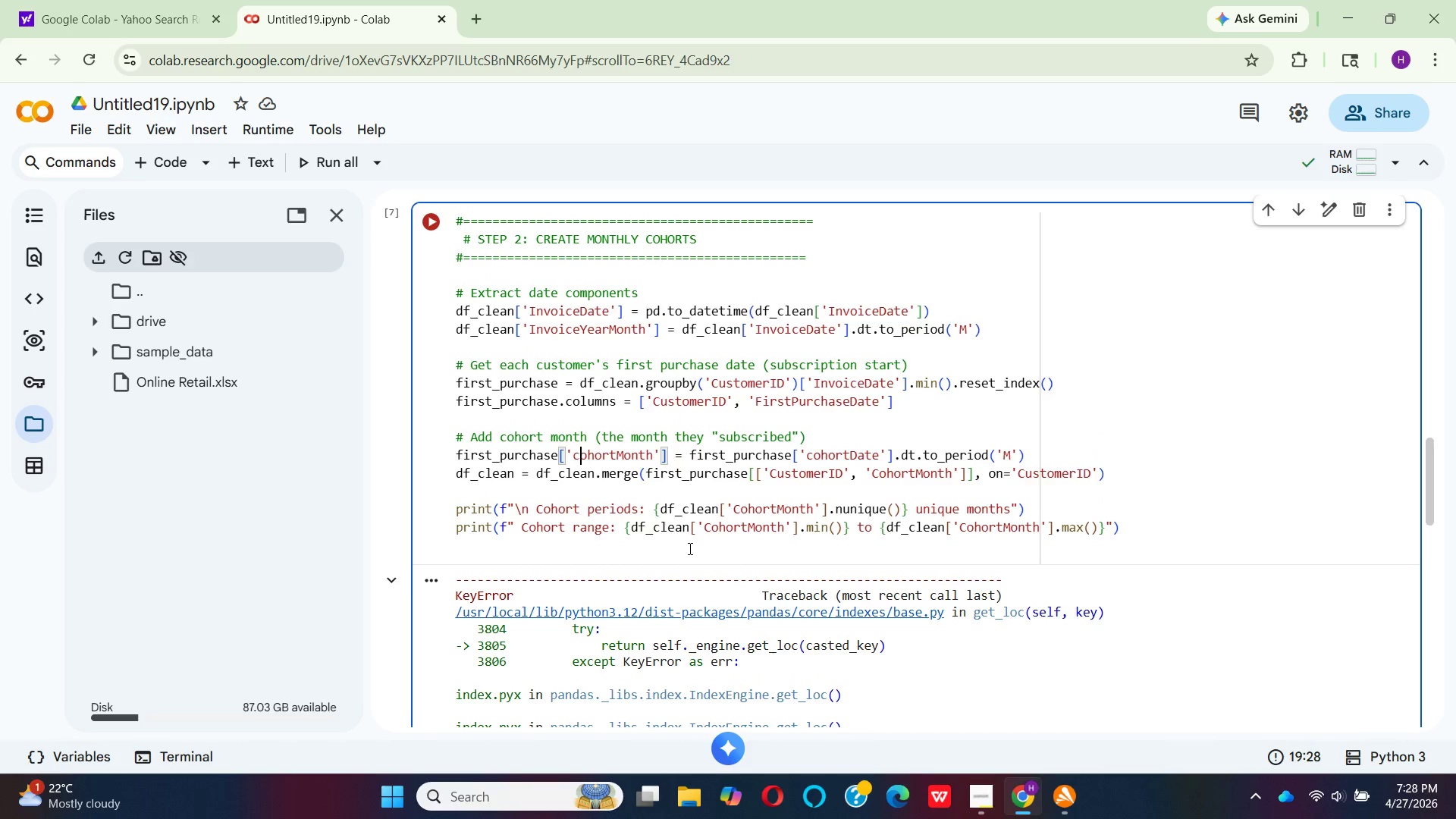 
wait(17.09)
 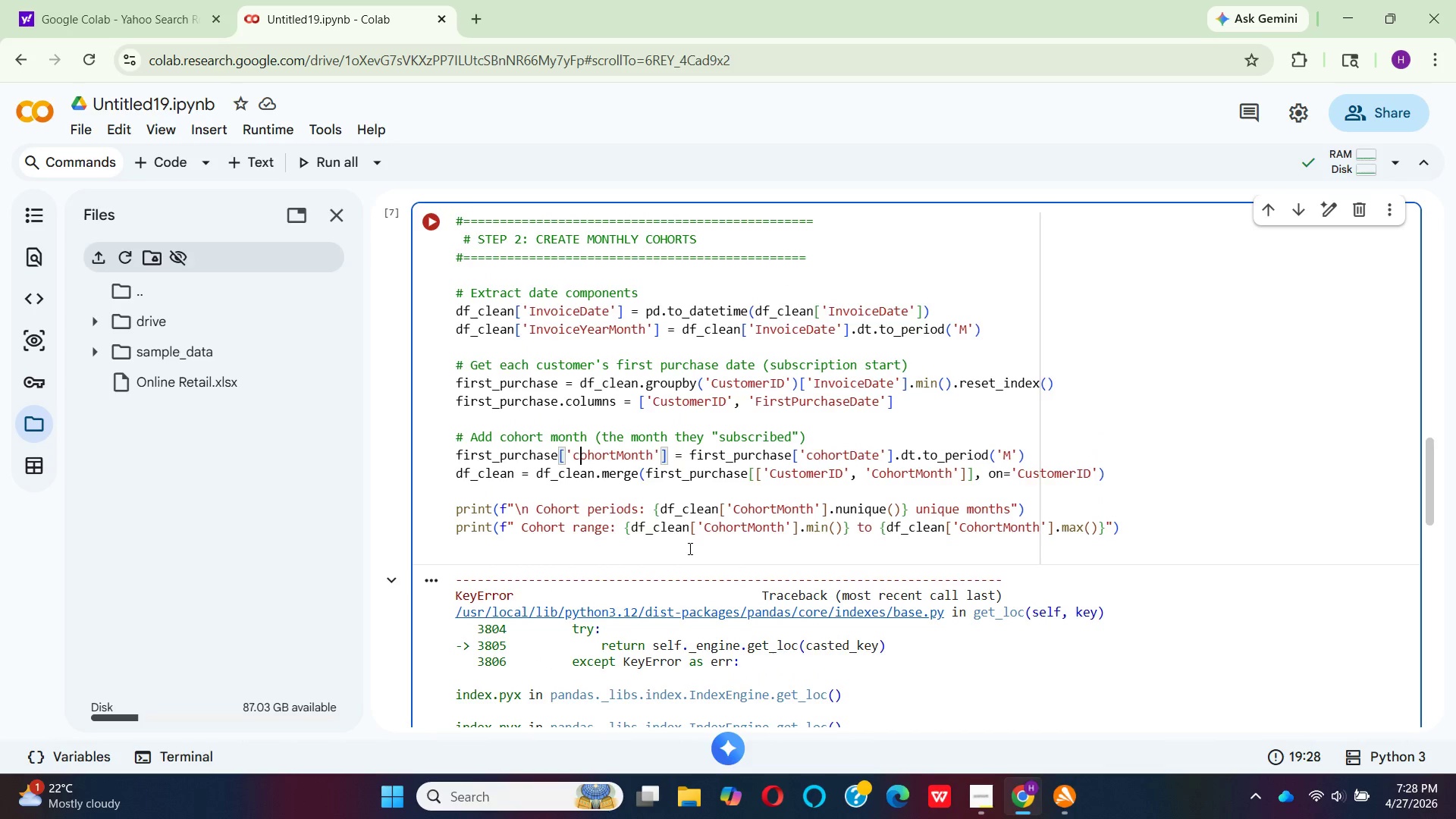 
left_click([880, 407])
 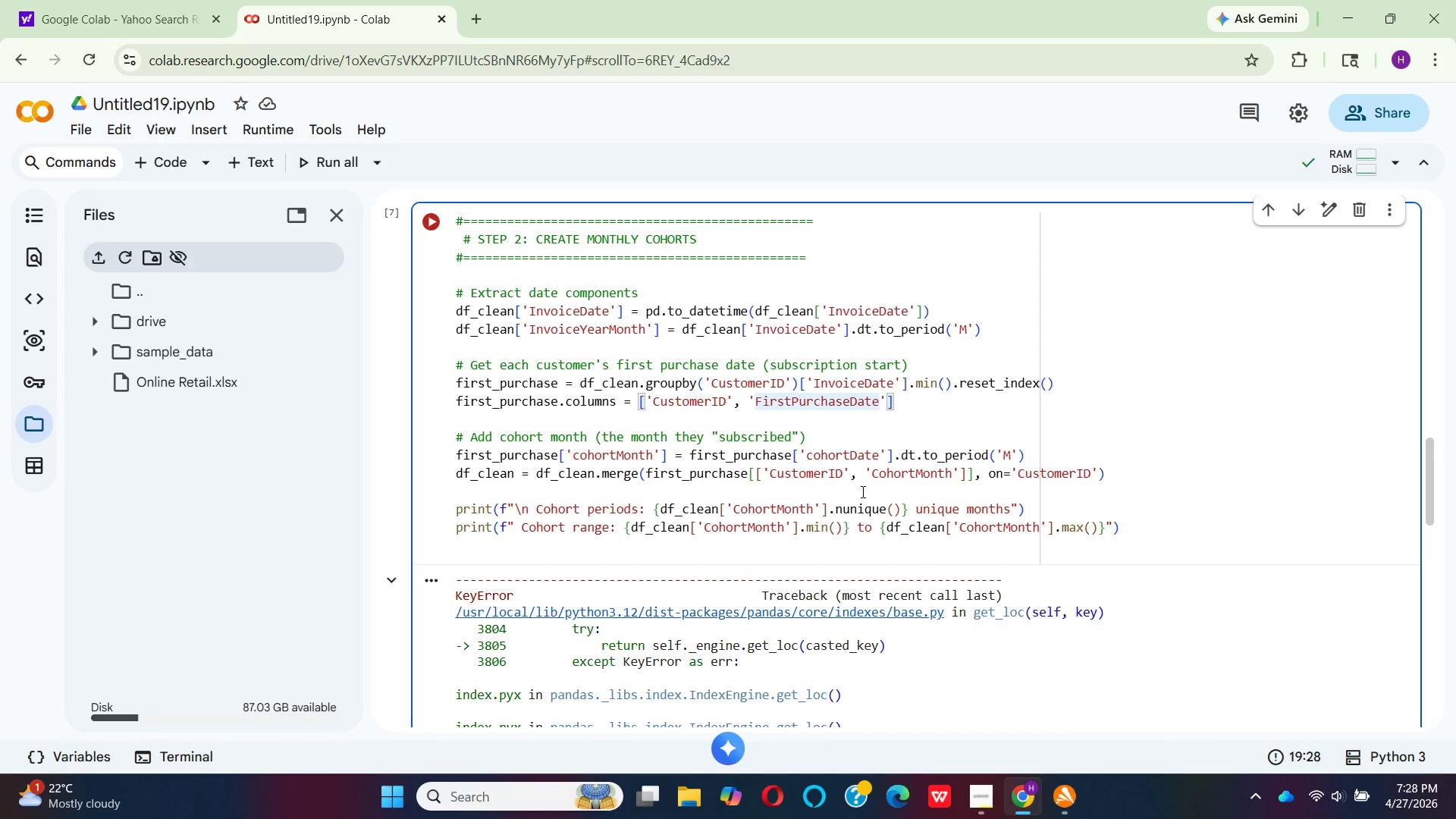 
wait(14.45)
 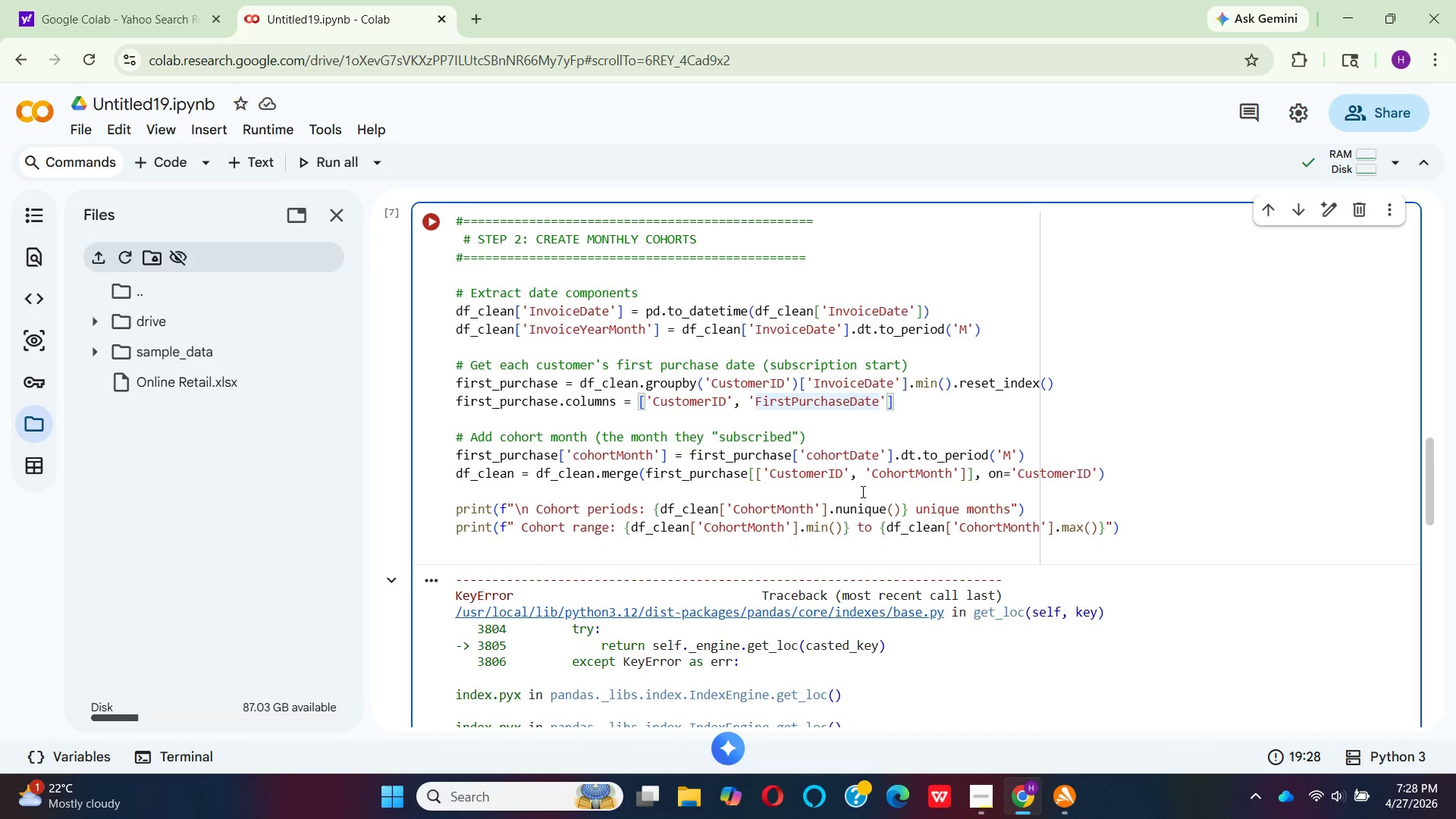 
mouse_move([921, 448])
 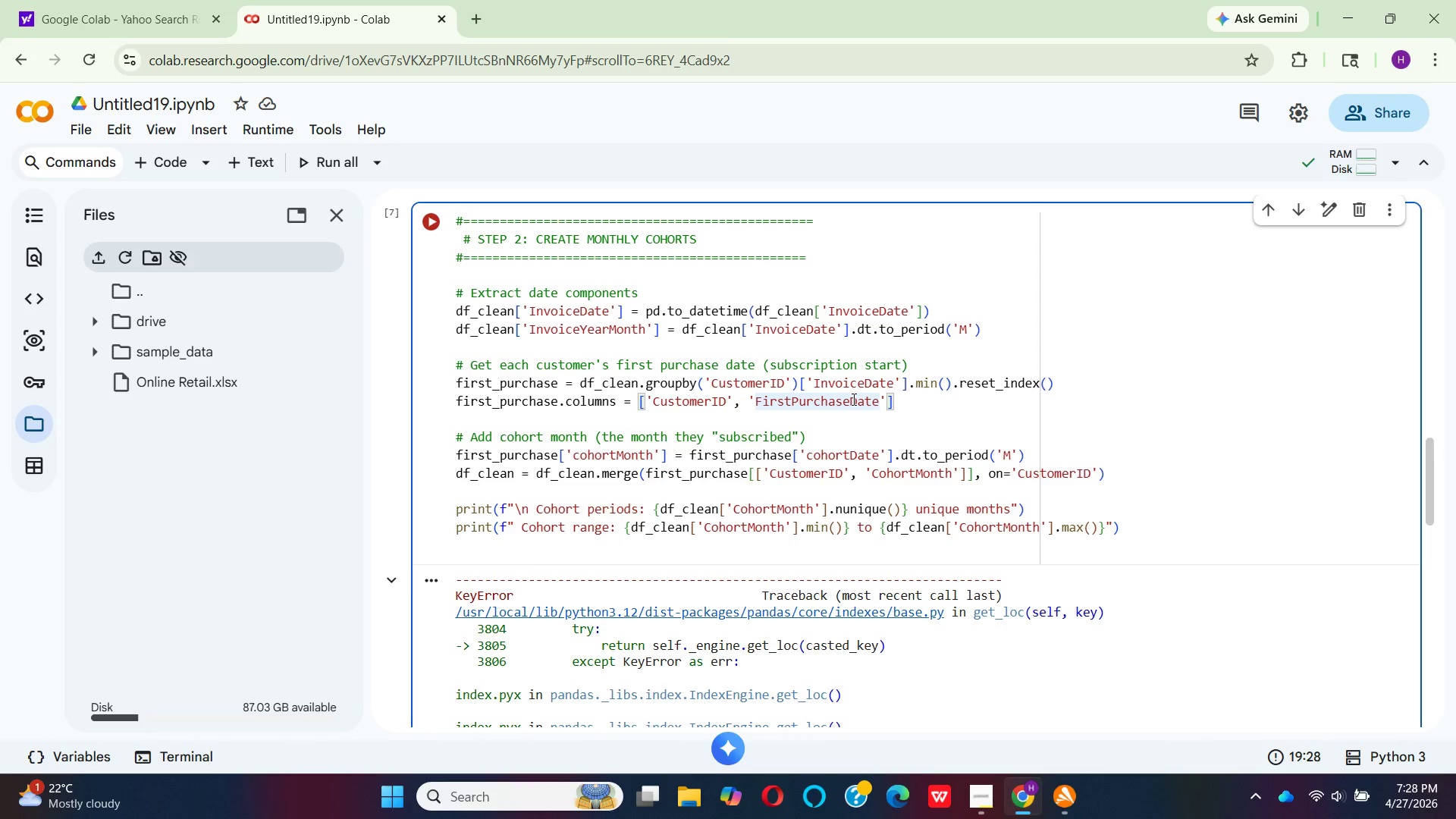 
left_click([852, 399])
 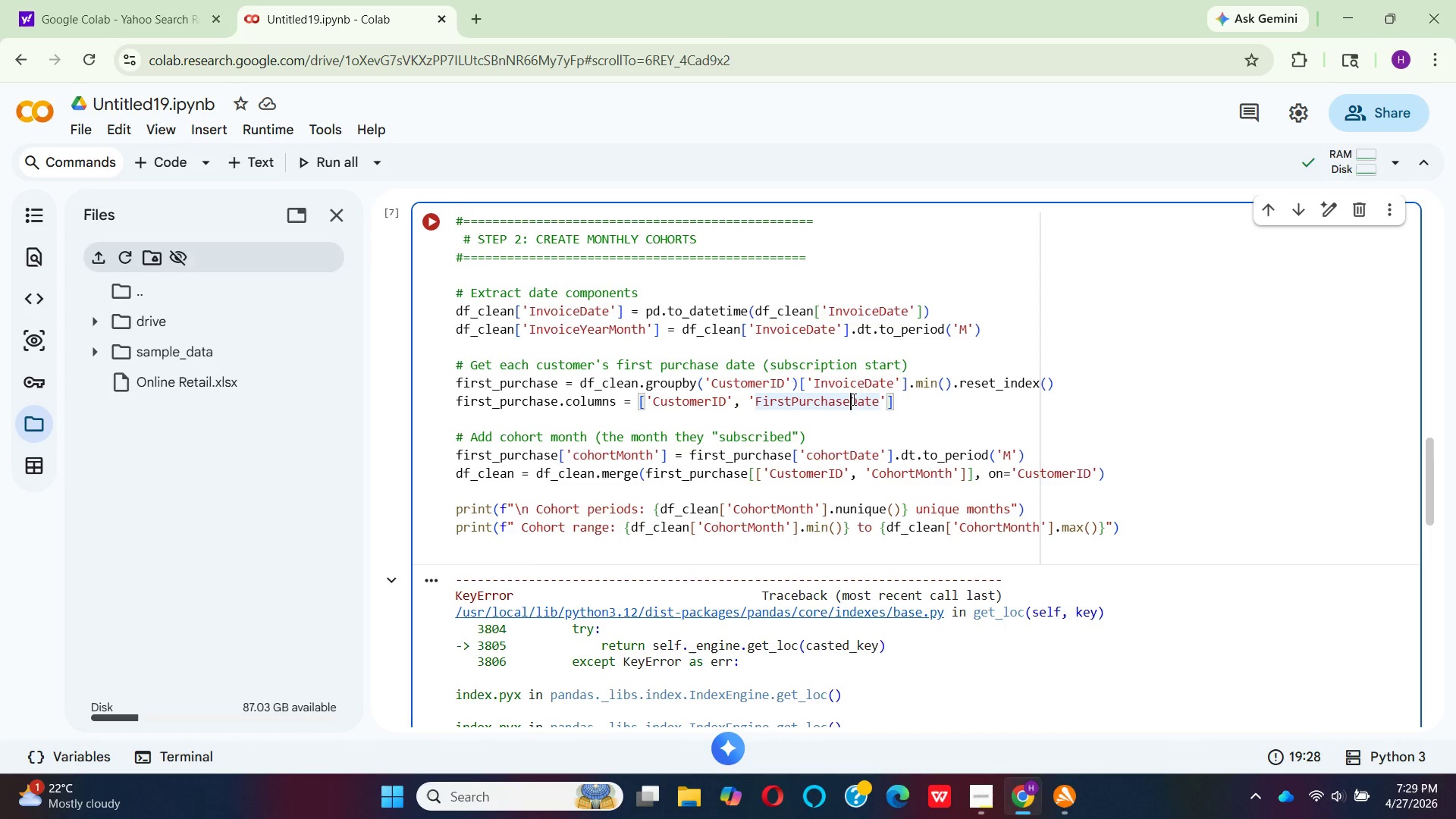 
key(Backspace)
 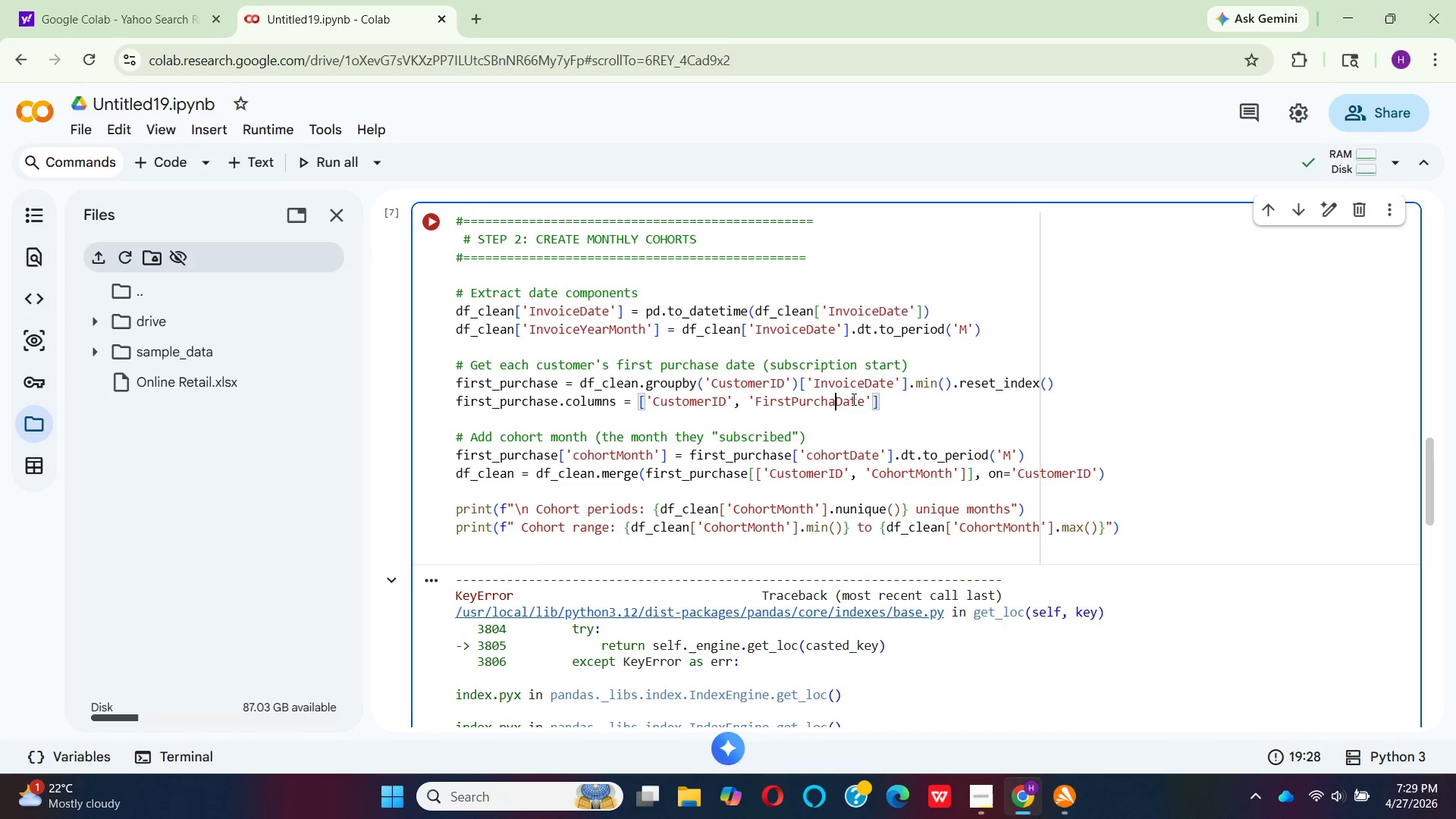 
key(Backspace)
 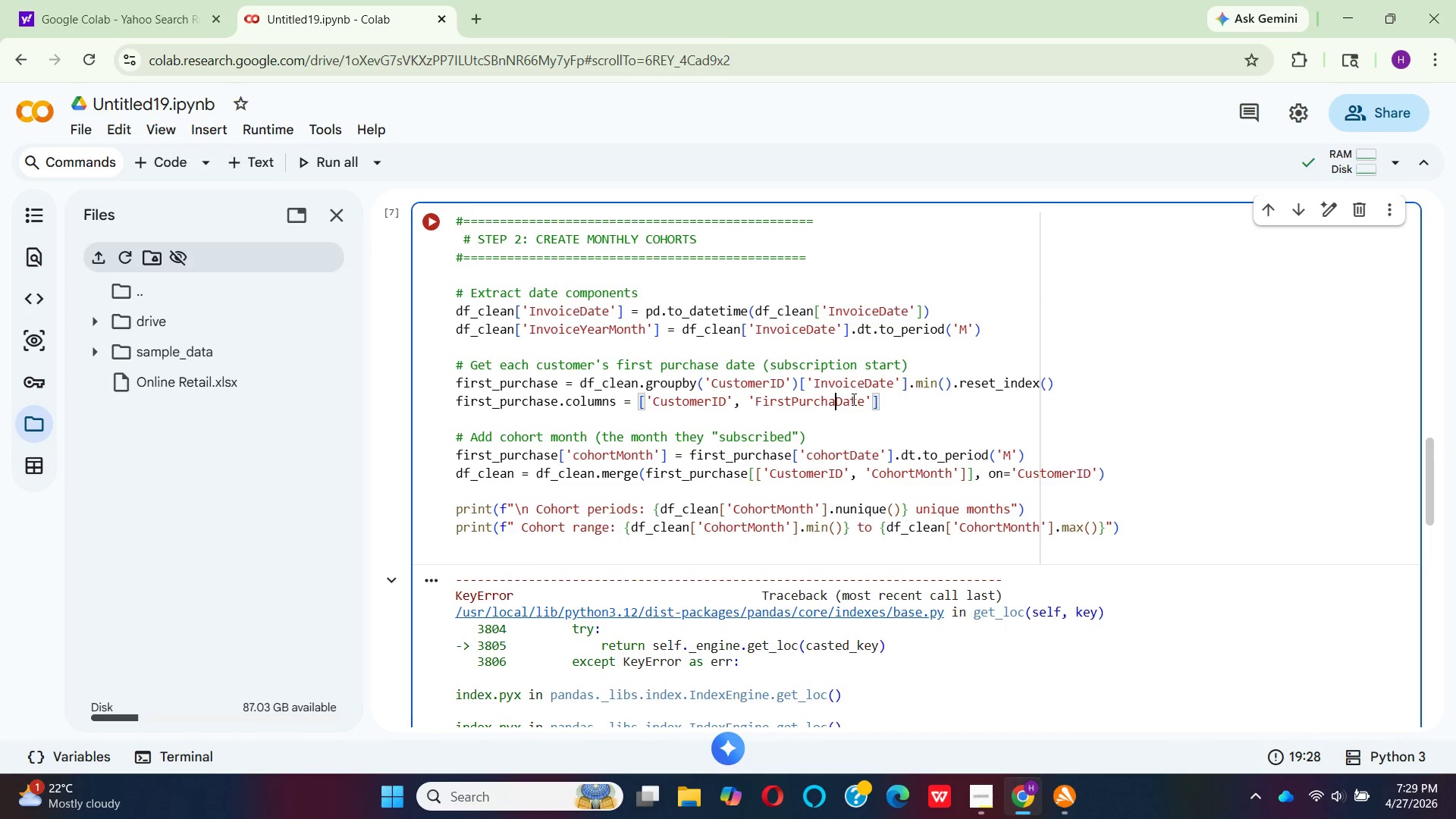 
key(Backspace)
 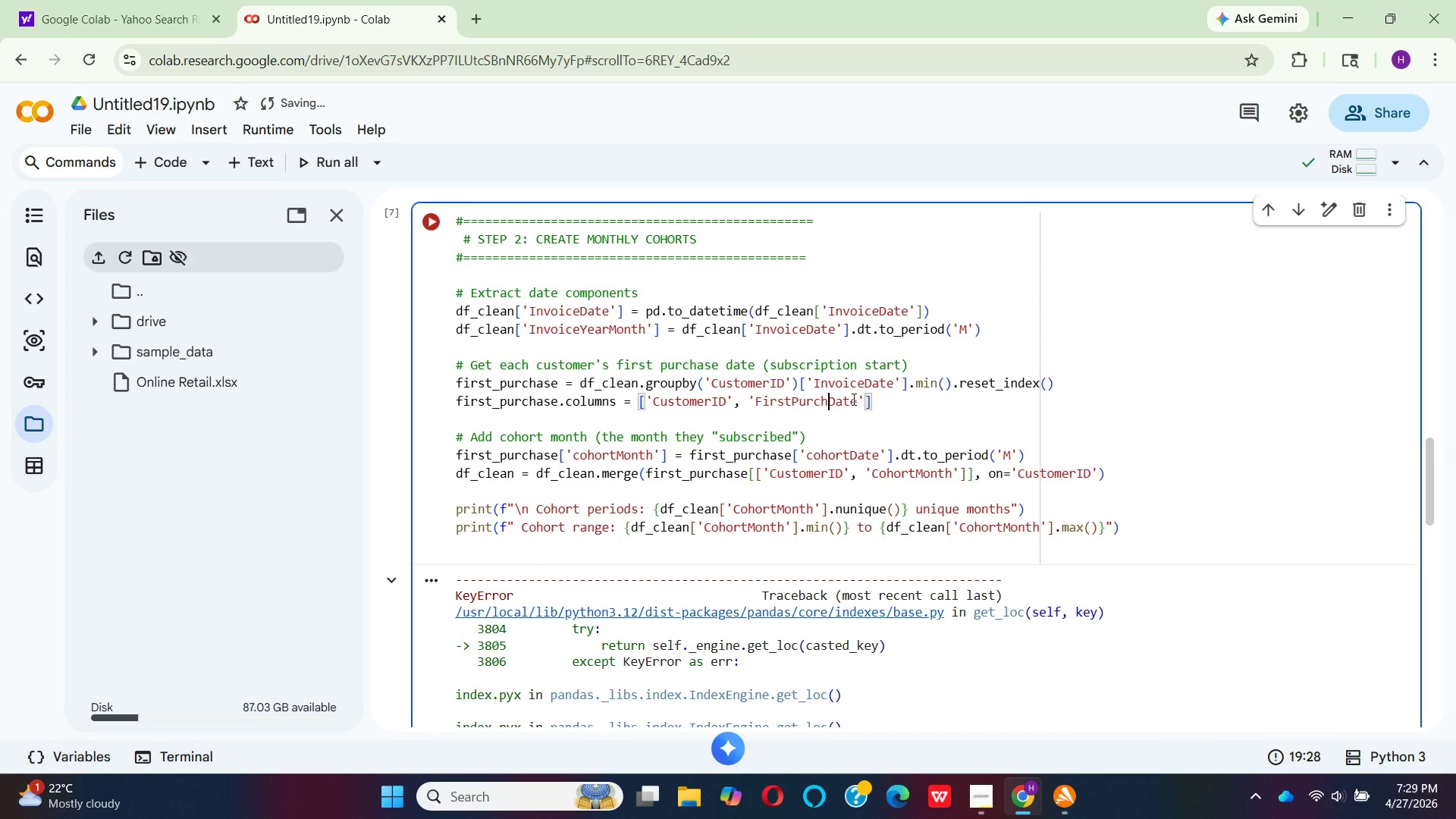 
key(Backspace)
 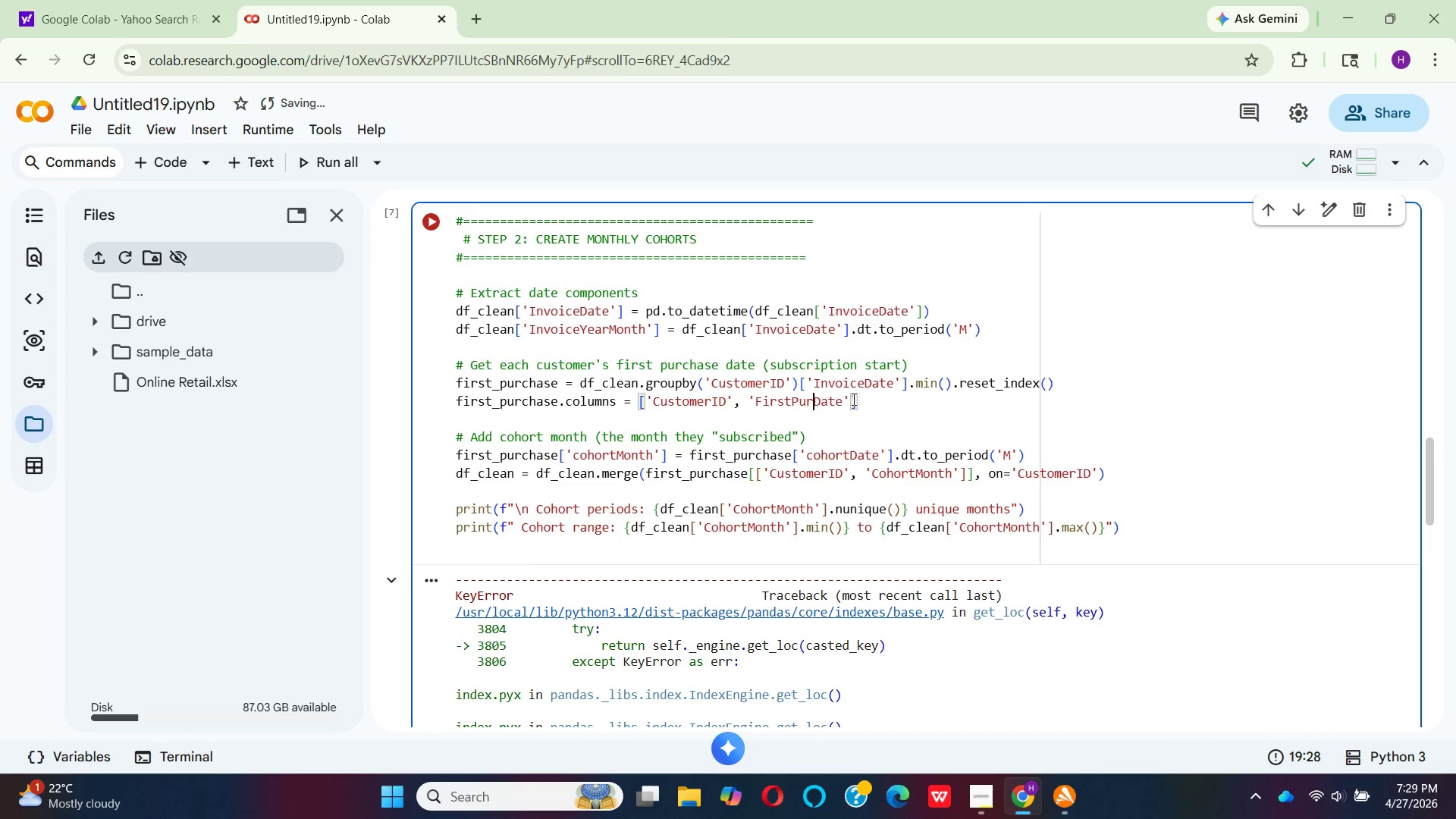 
key(Backspace)
 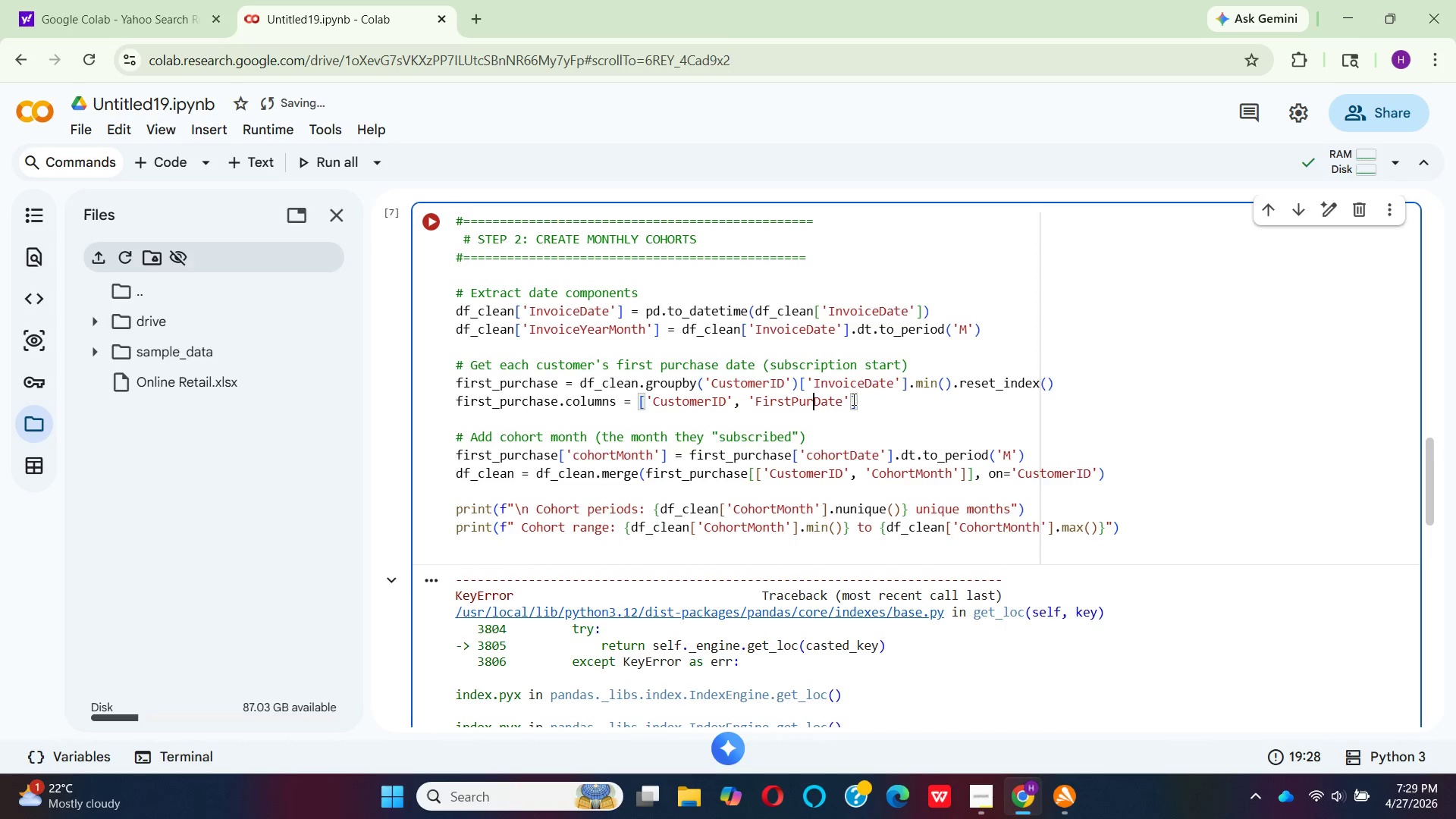 
key(Backspace)
 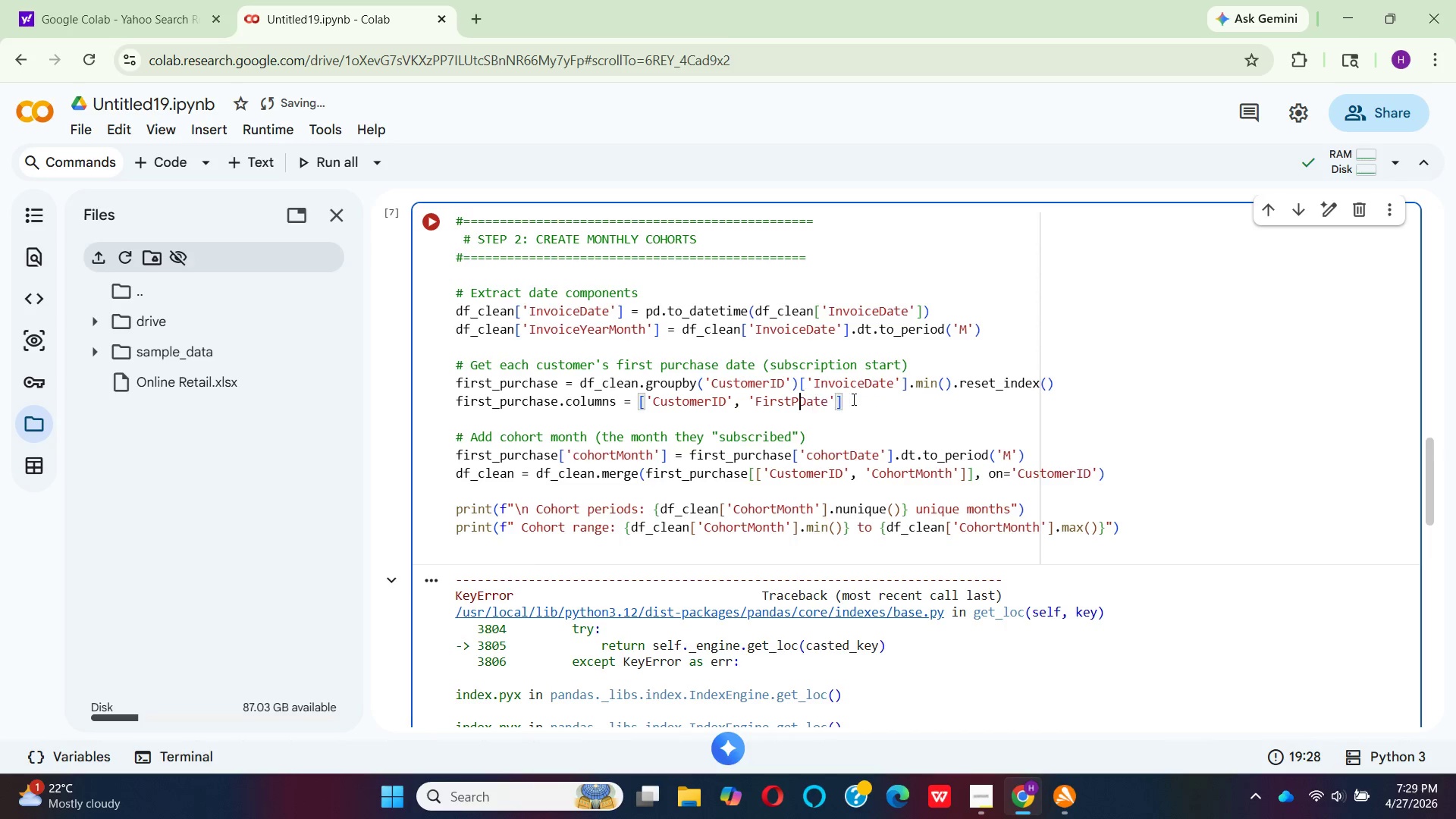 
key(Backspace)
 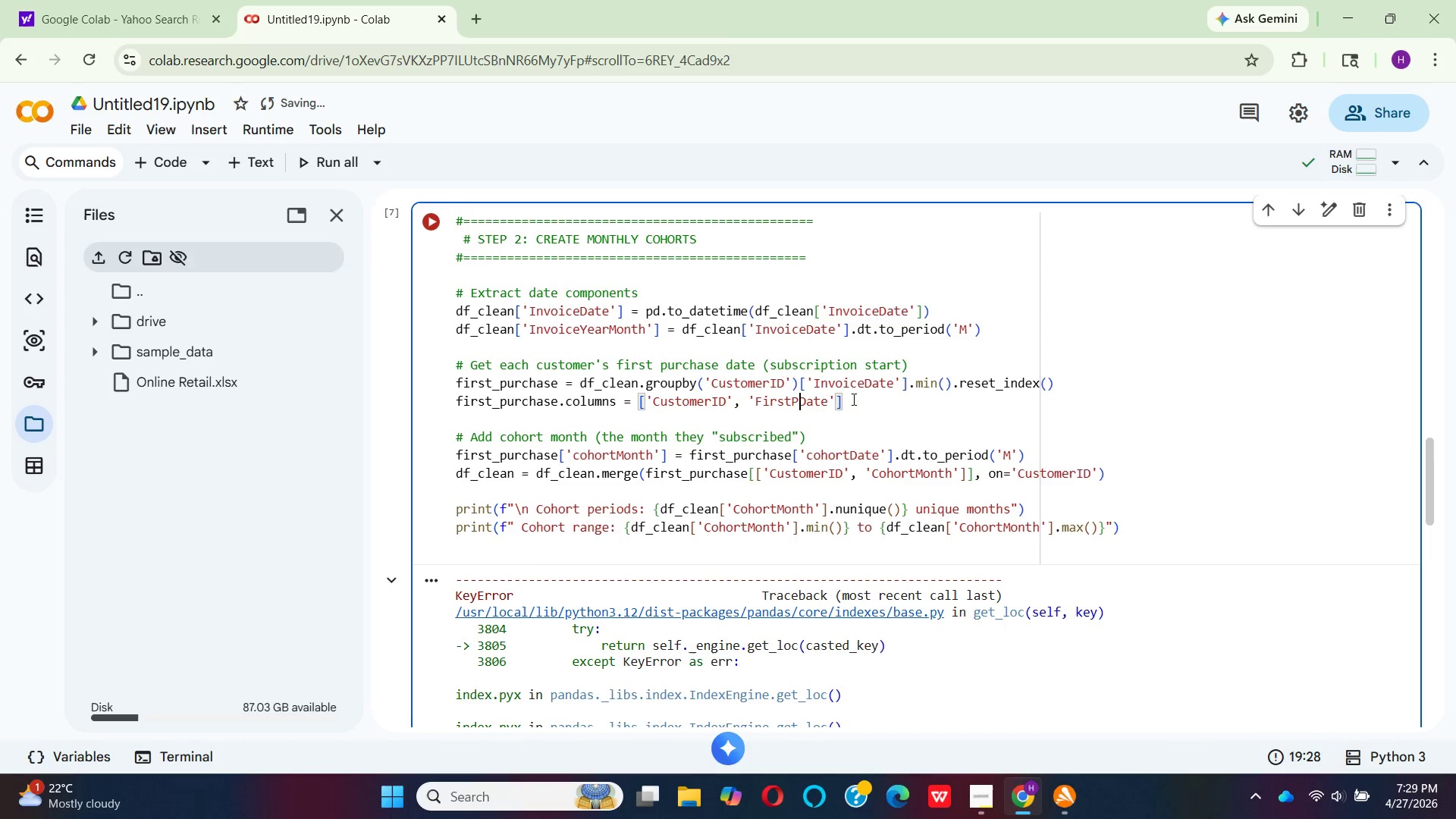 
key(Backspace)
 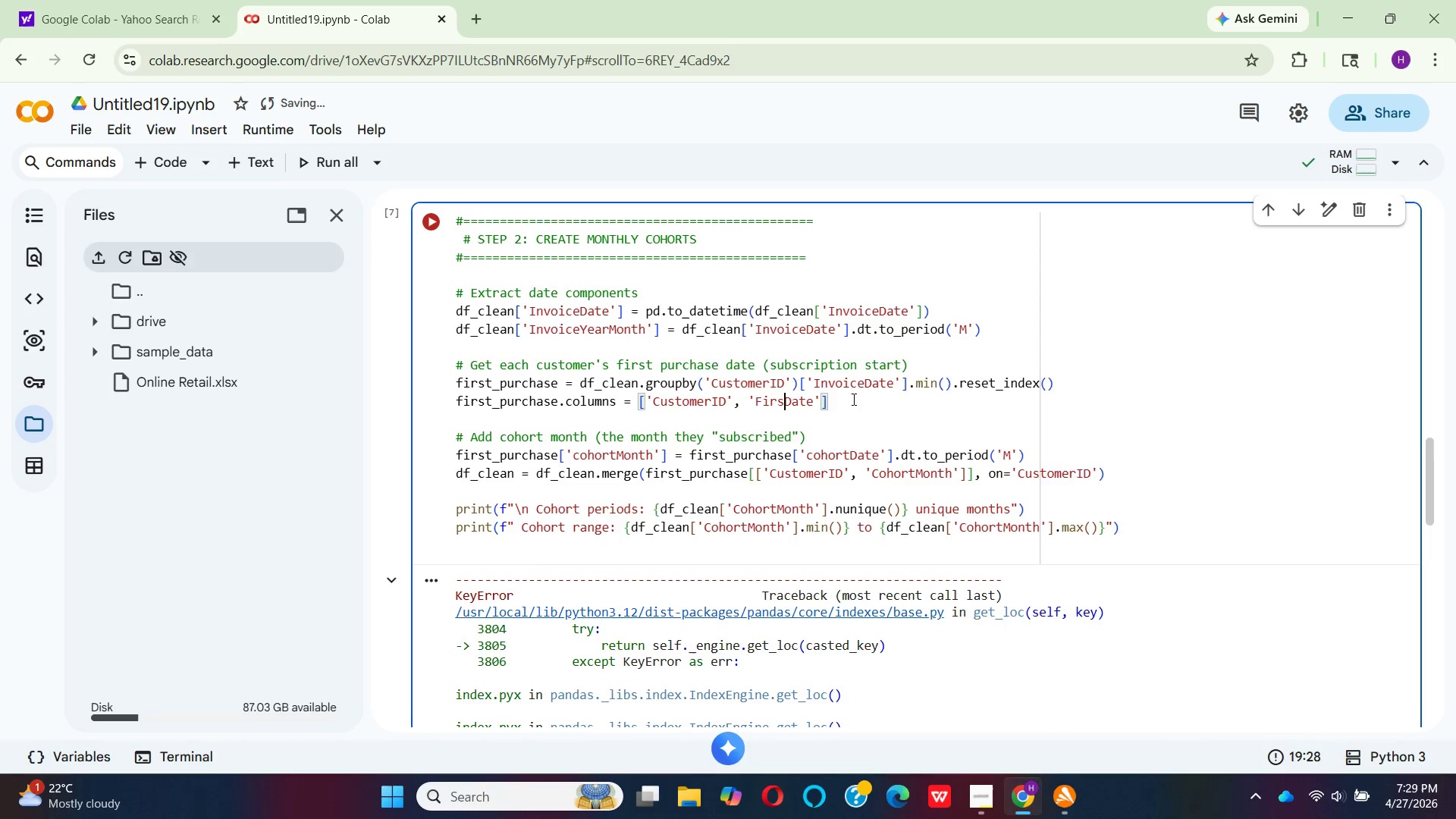 
key(Backspace)
 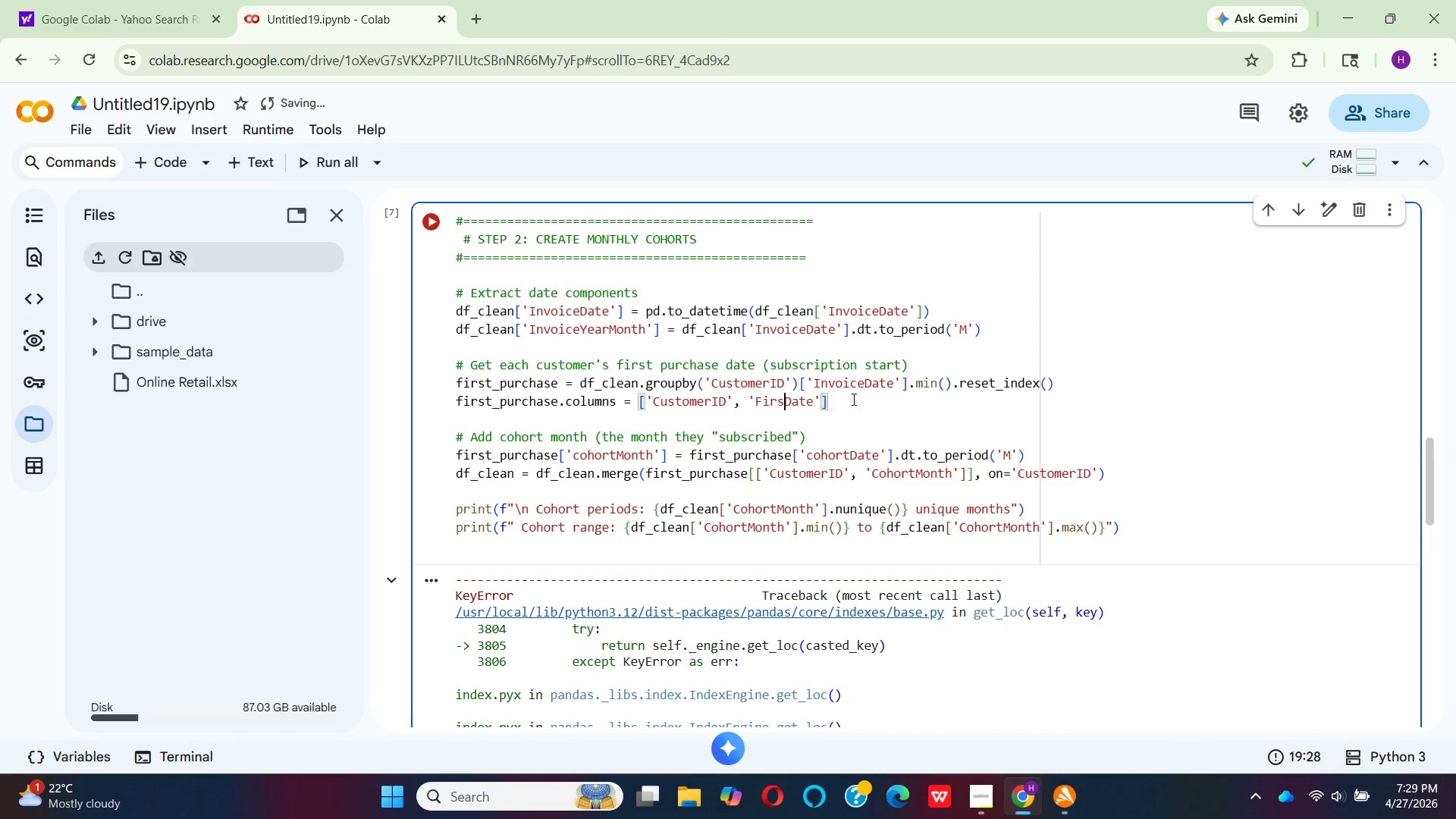 
key(Backspace)
 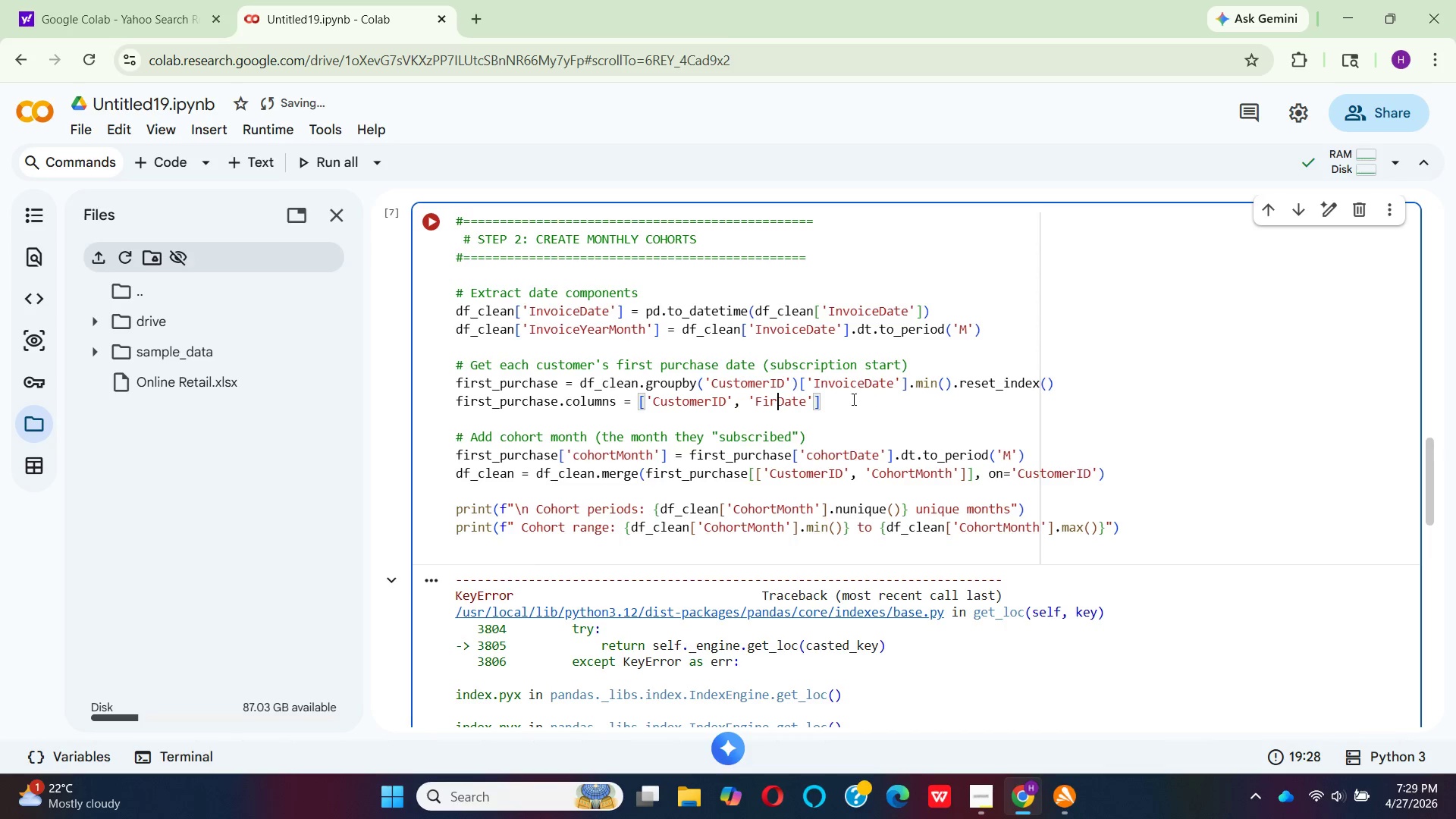 
key(Backspace)
 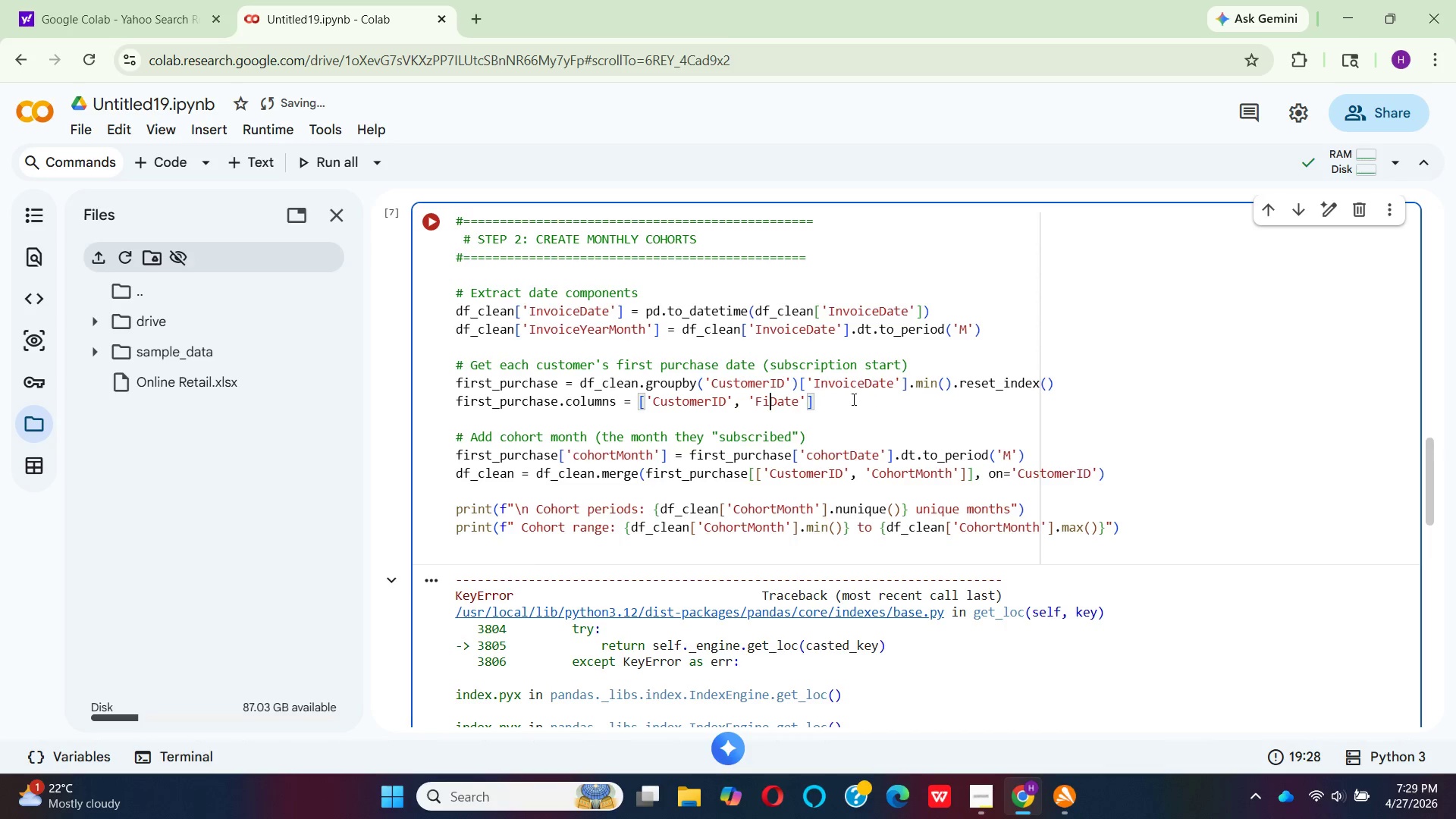 
key(Backspace)
 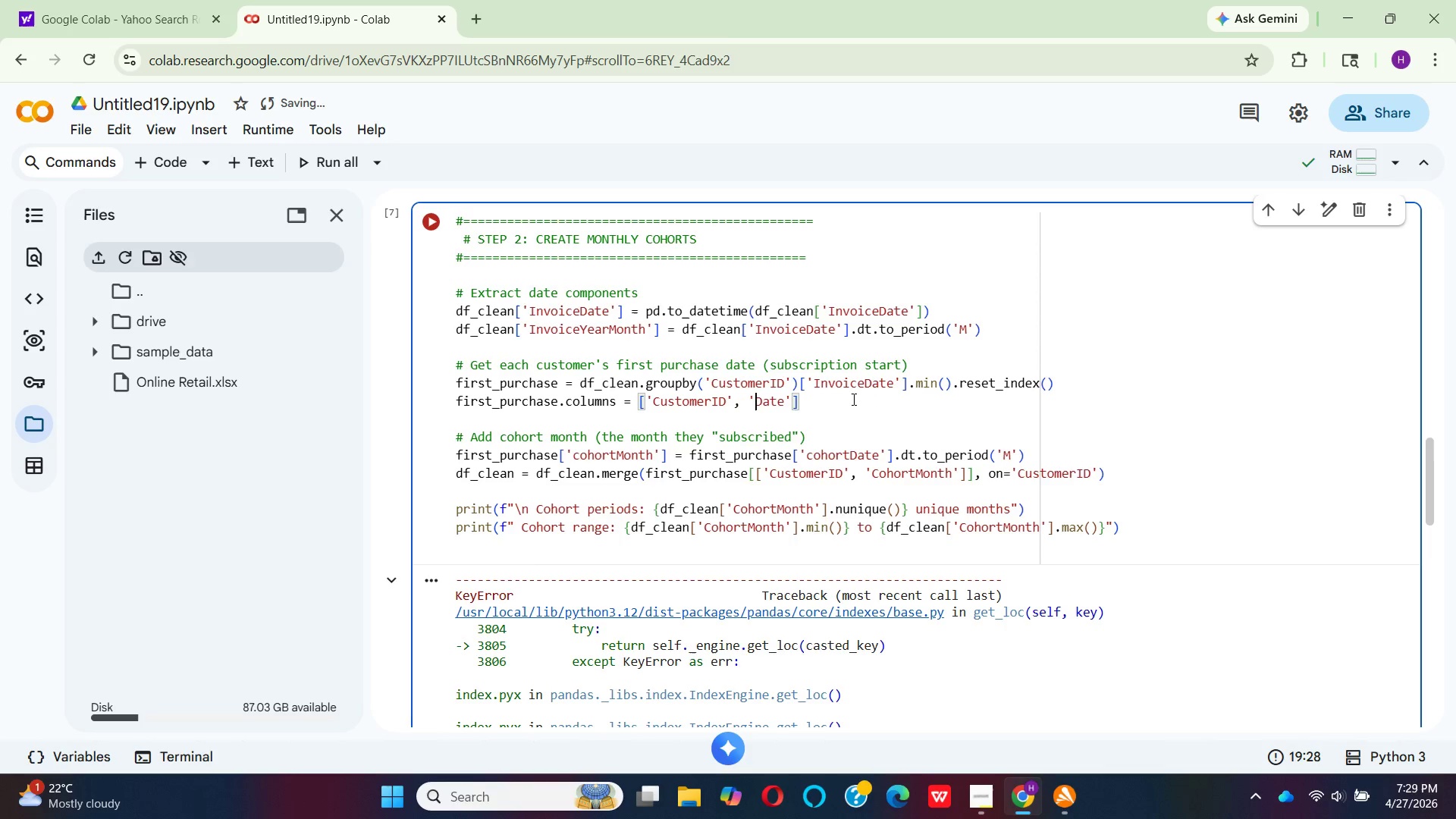 
key(Backspace)
 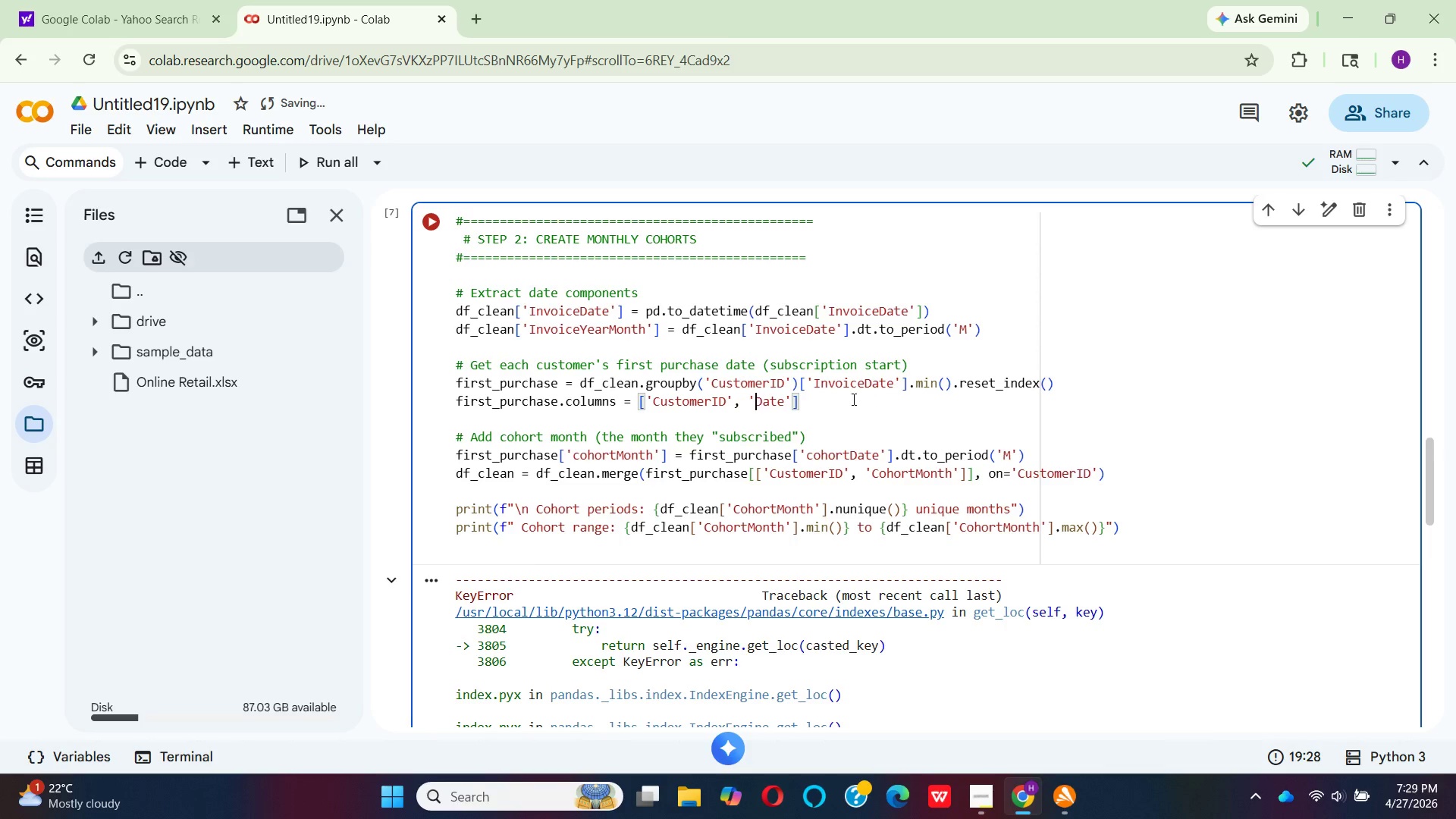 
left_click([852, 399])
 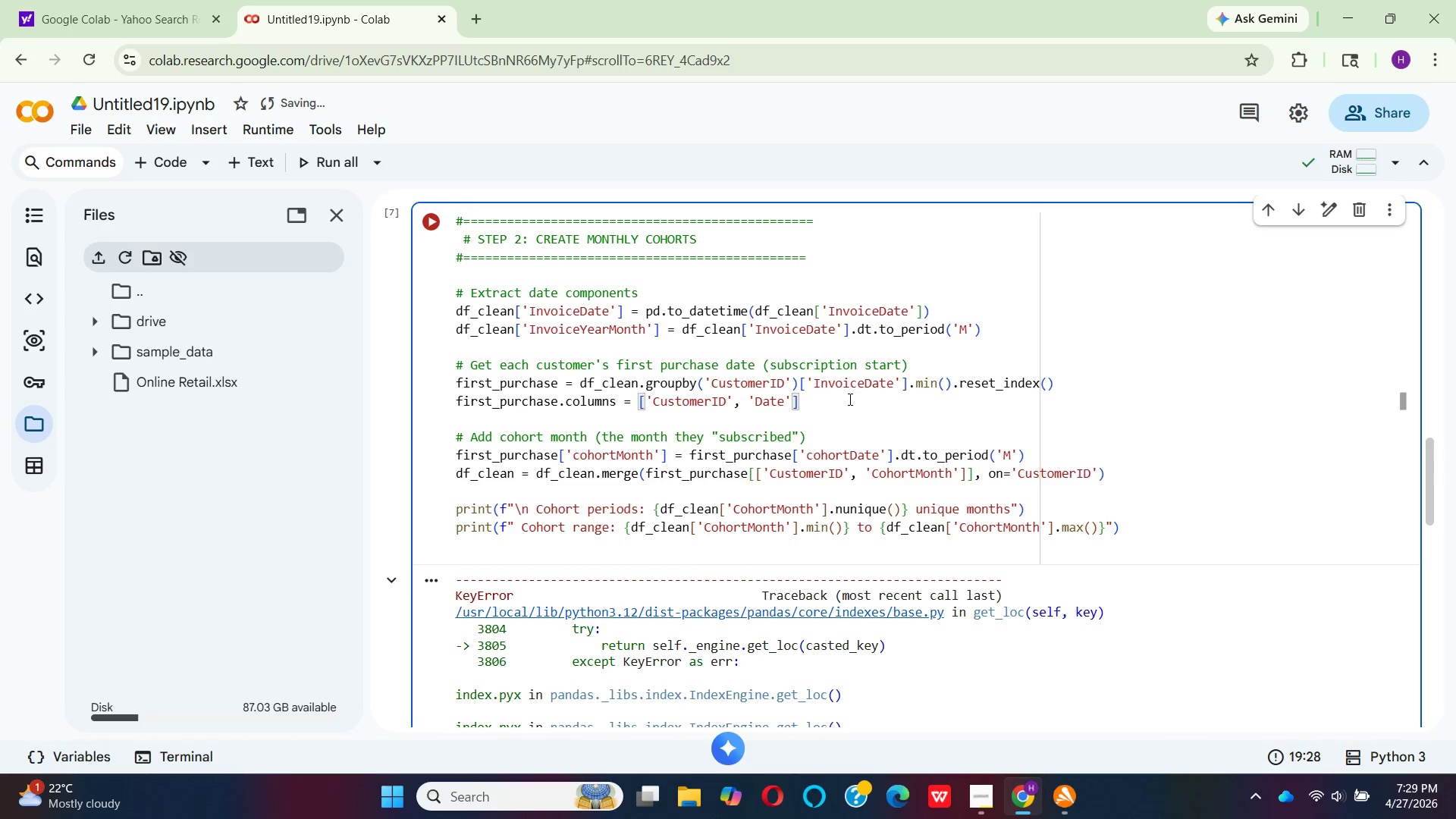 
key(CapsLock)
 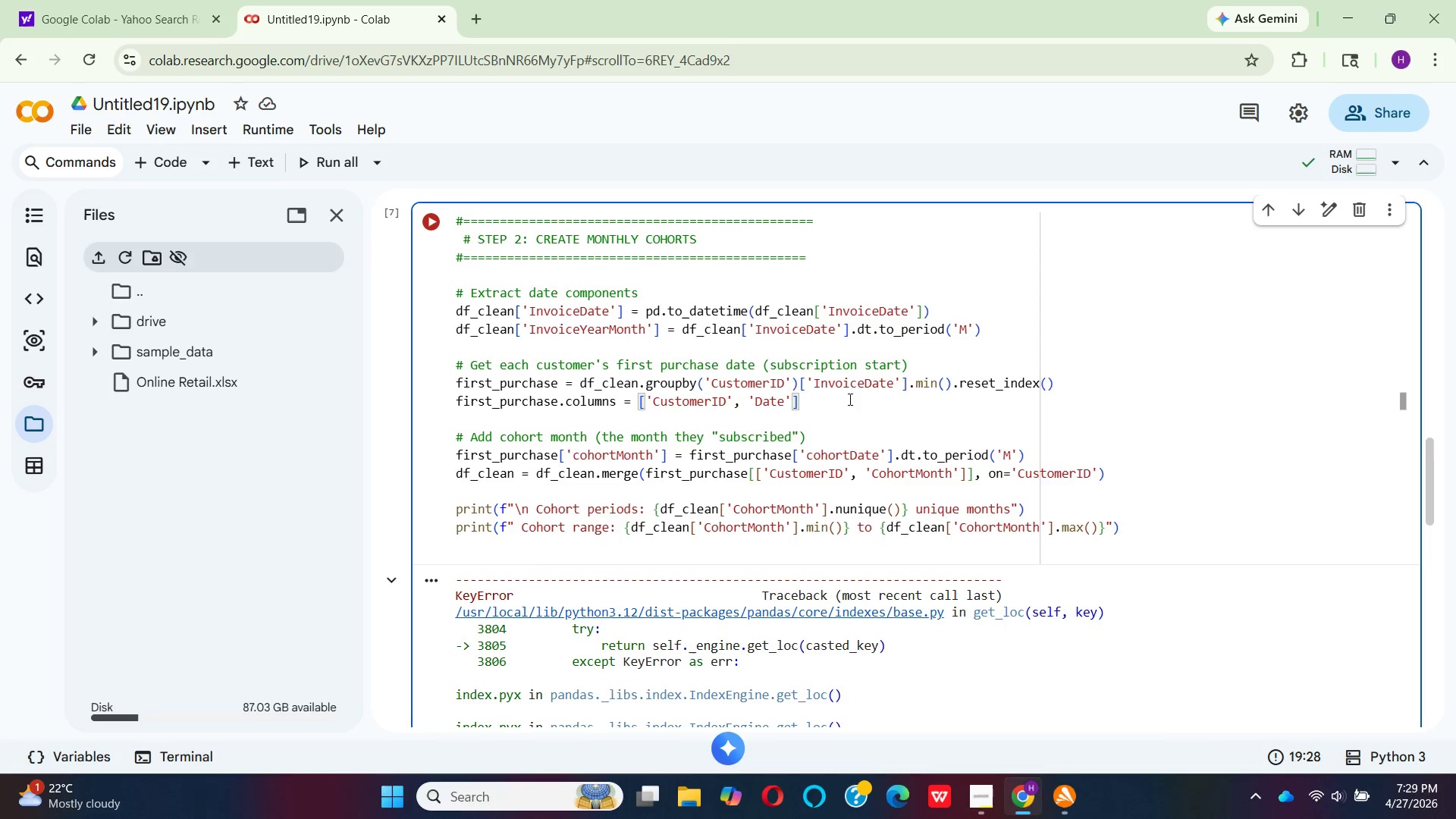 
key(C)
 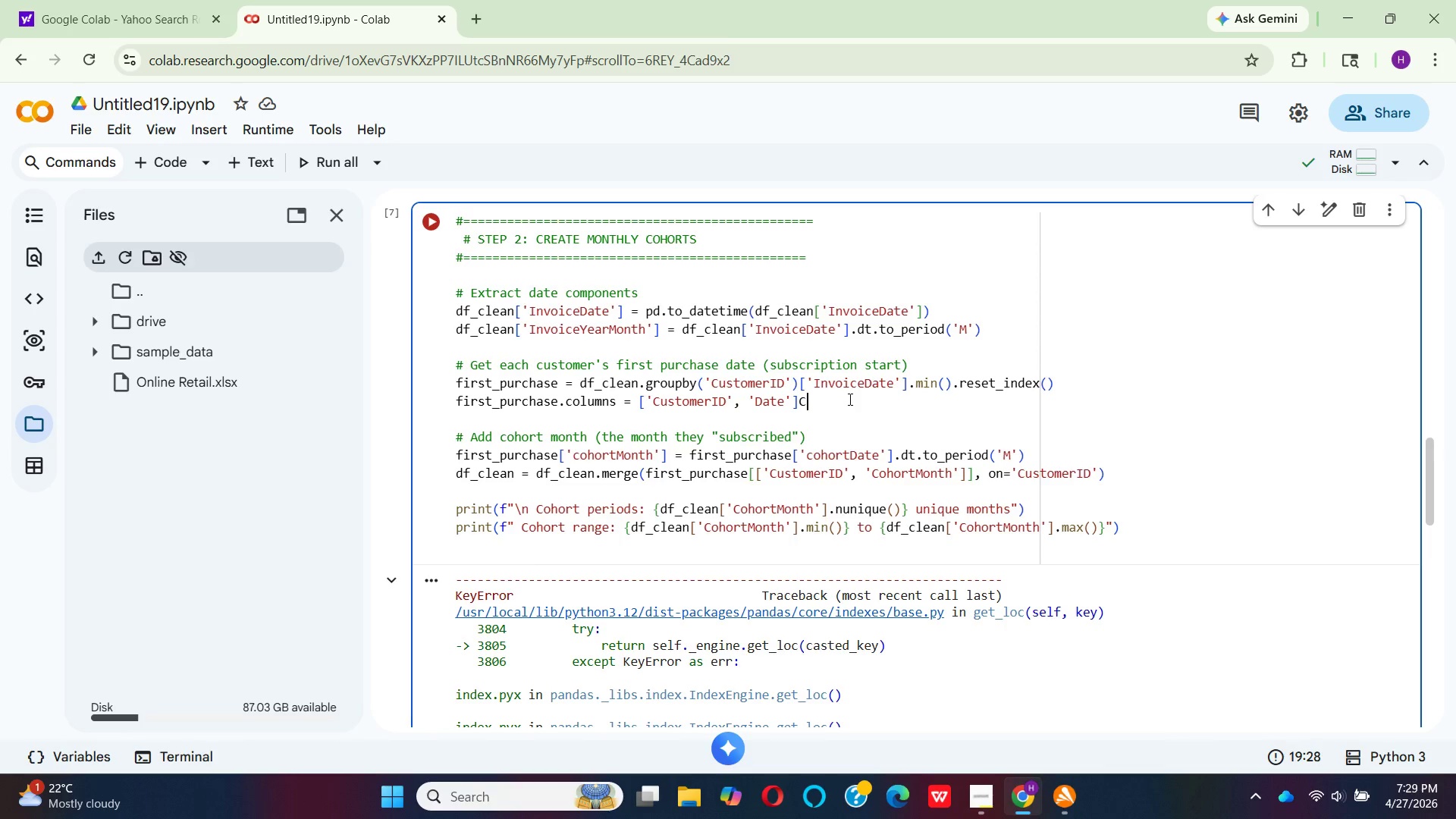 
key(CapsLock)
 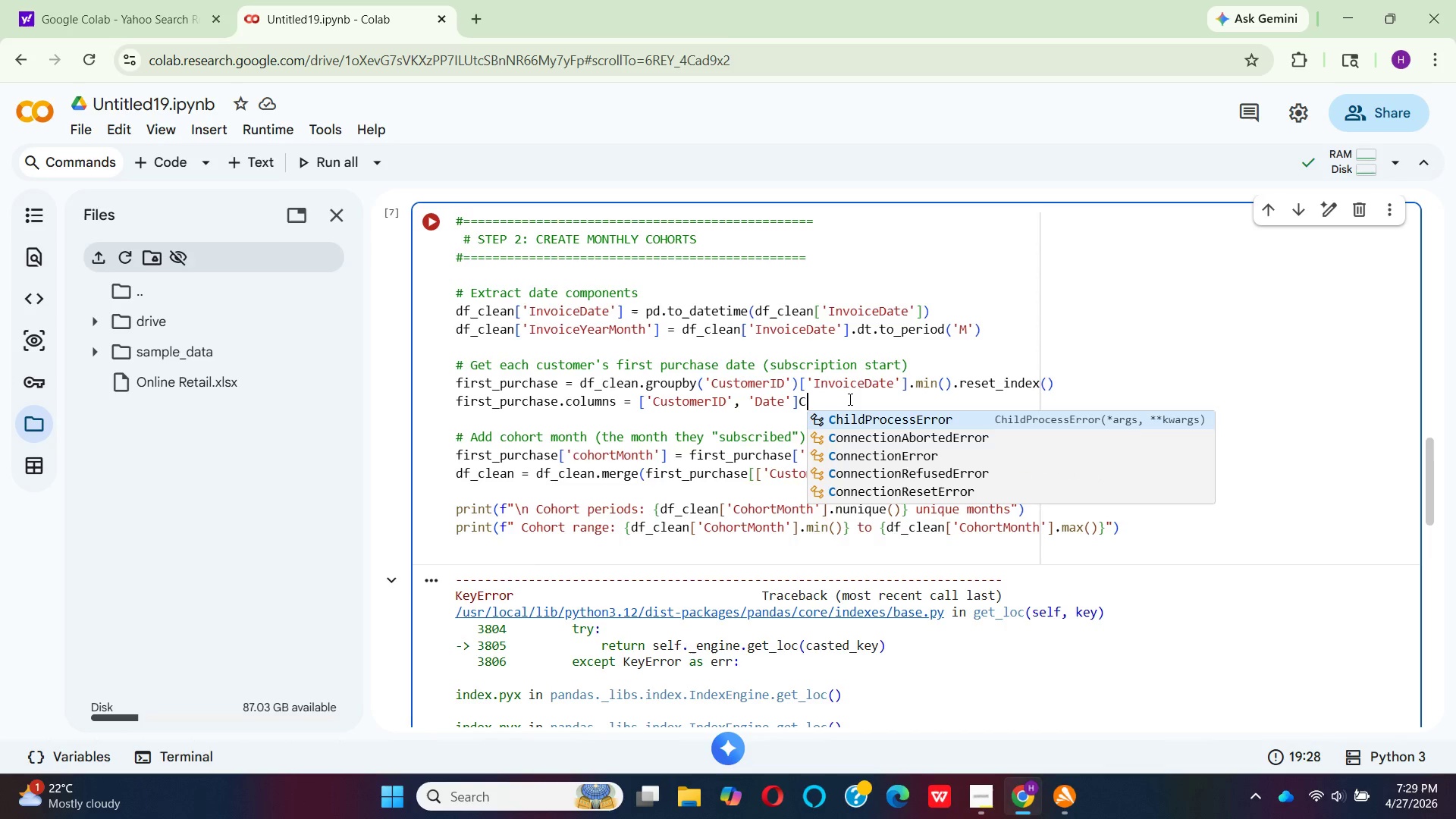 
key(Backspace)
 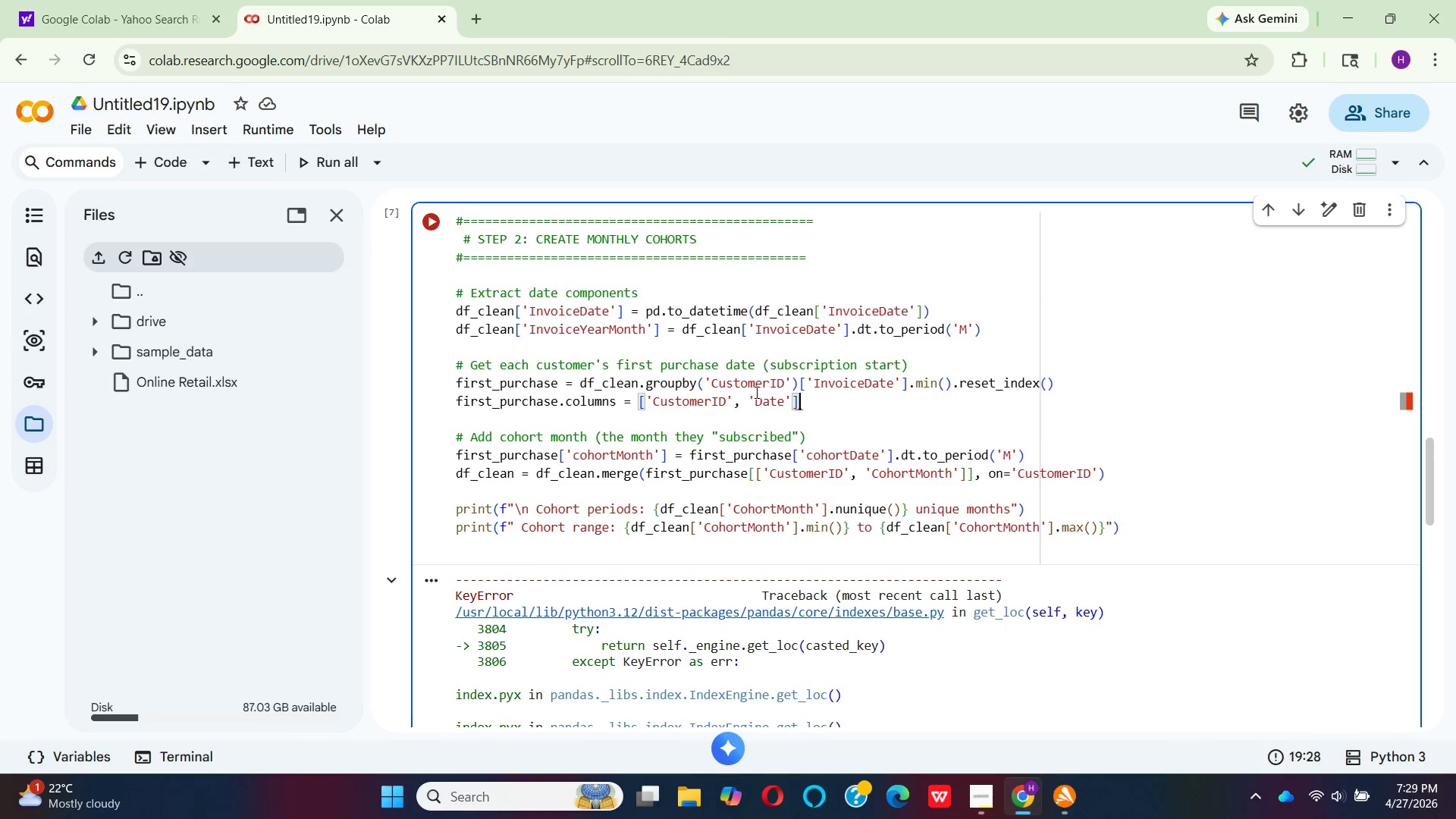 
left_click([755, 392])
 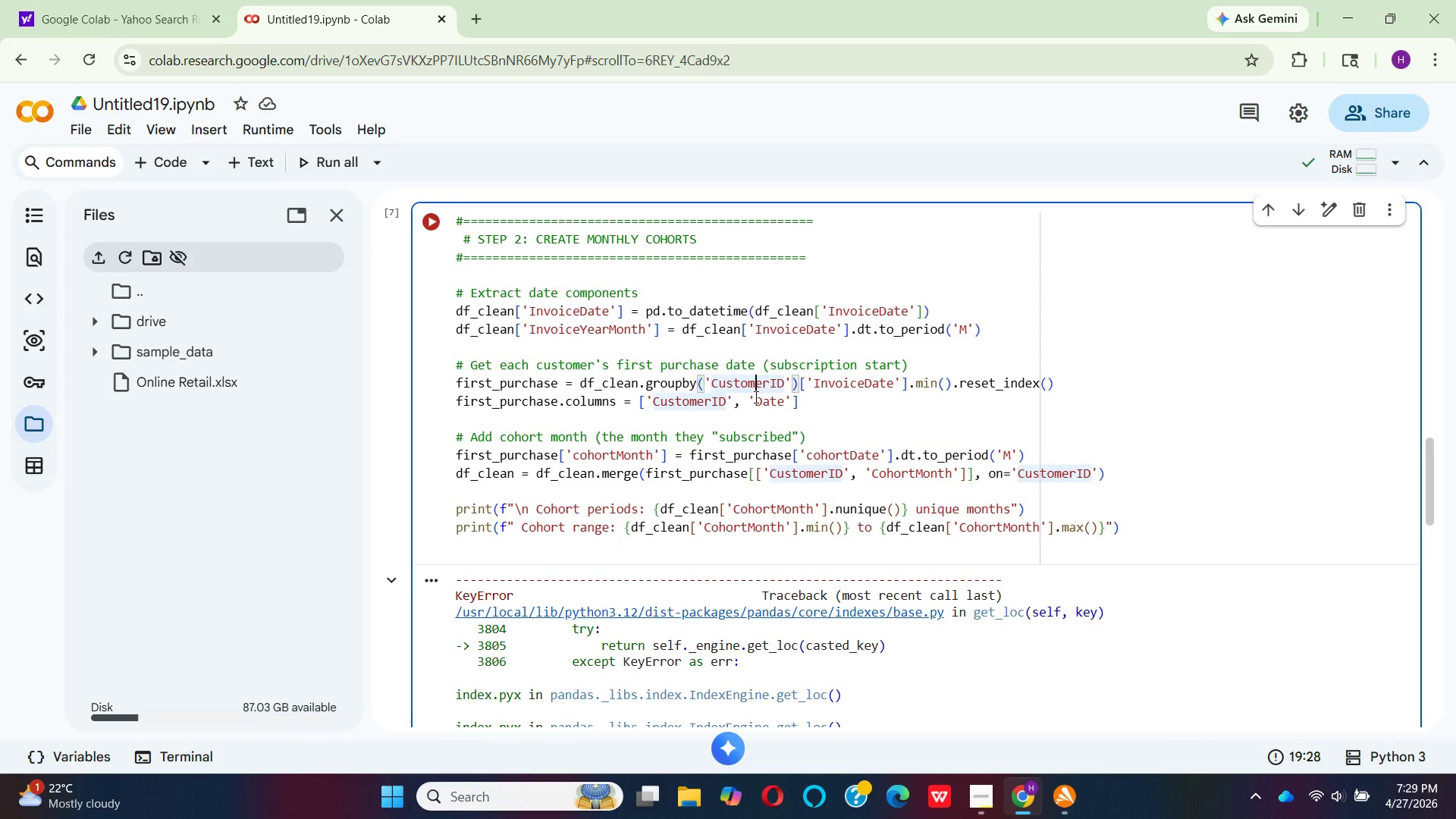 
left_click([755, 397])
 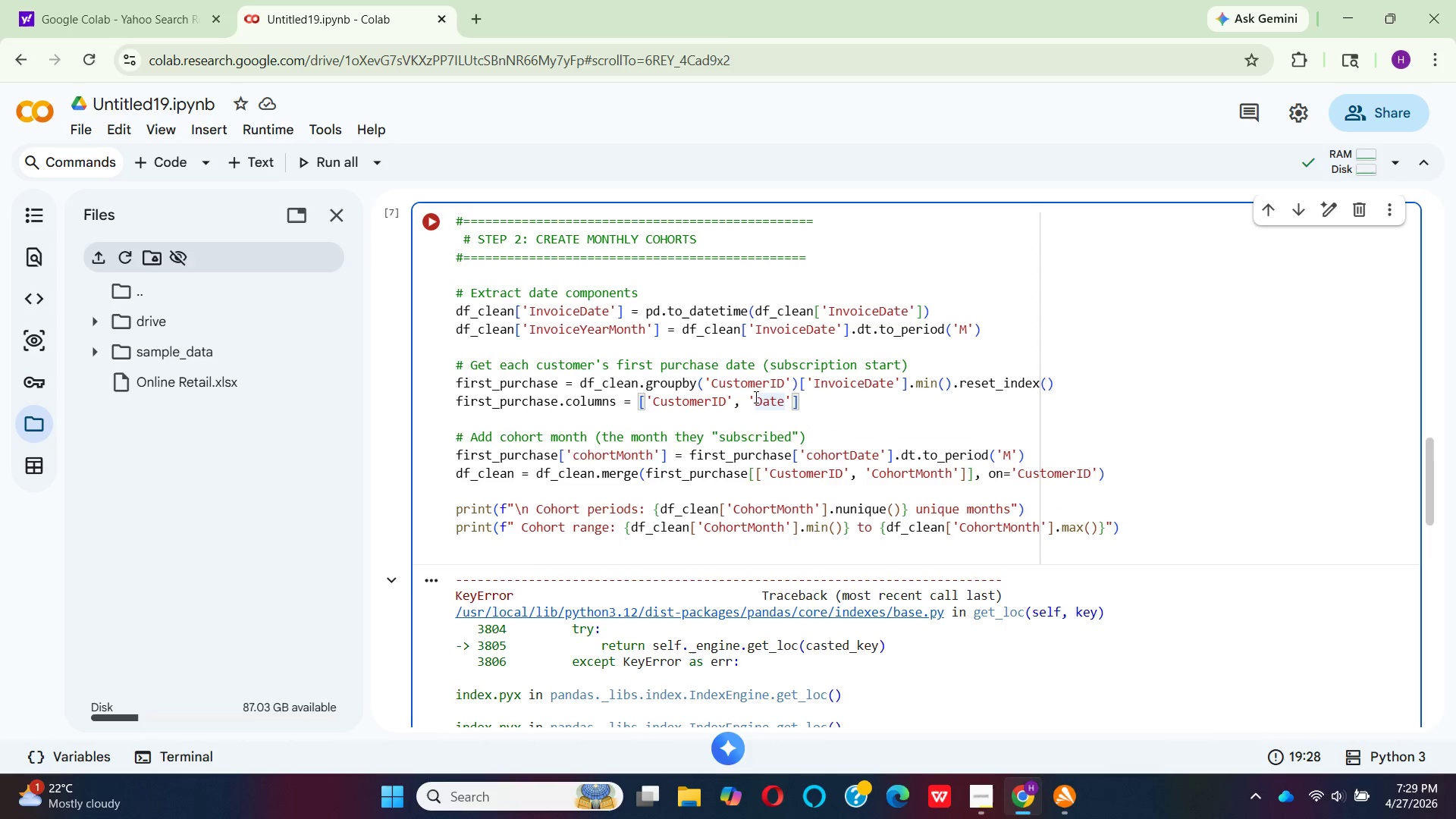 
type(Cohort)
 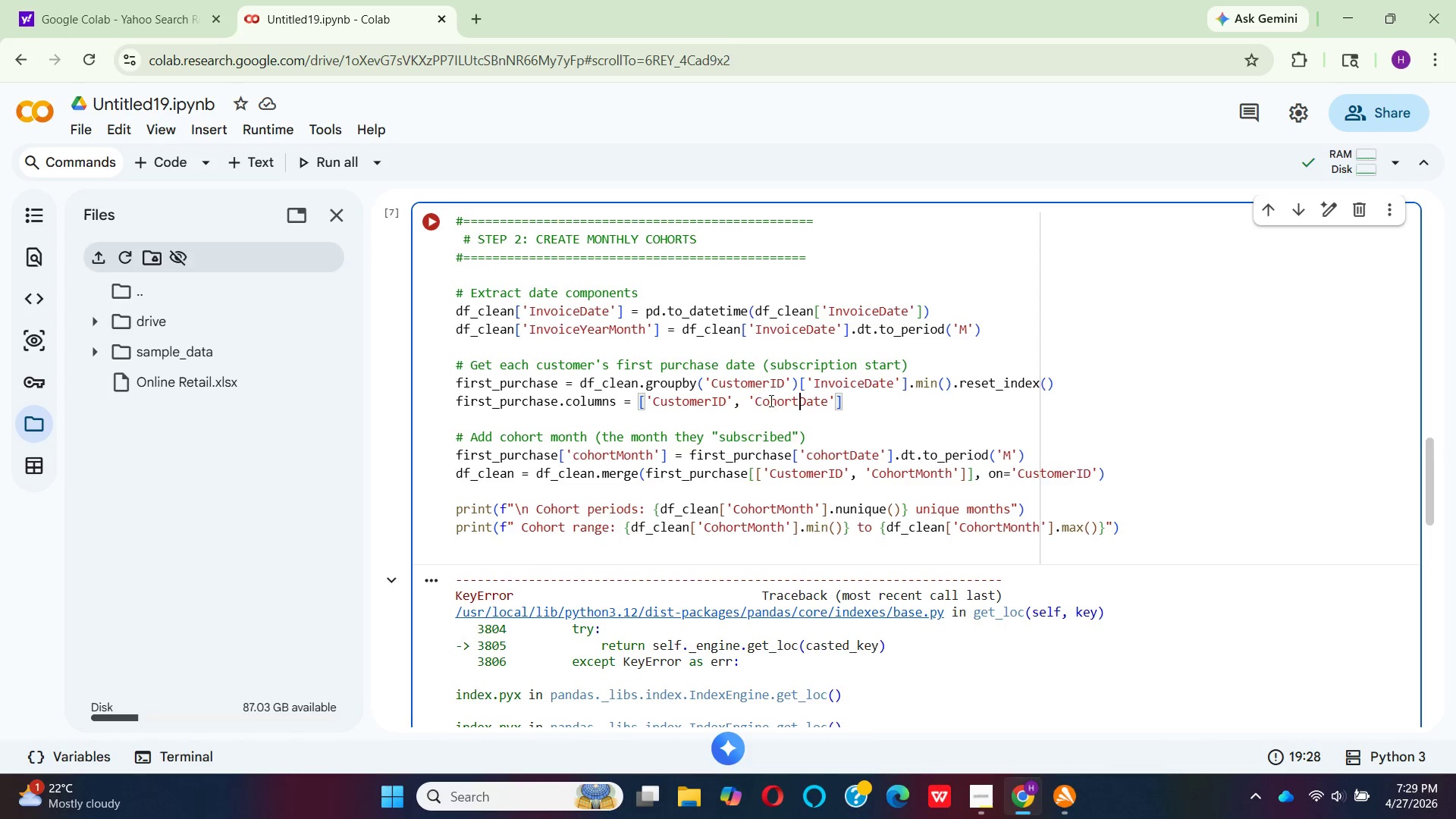 
left_click([868, 409])
 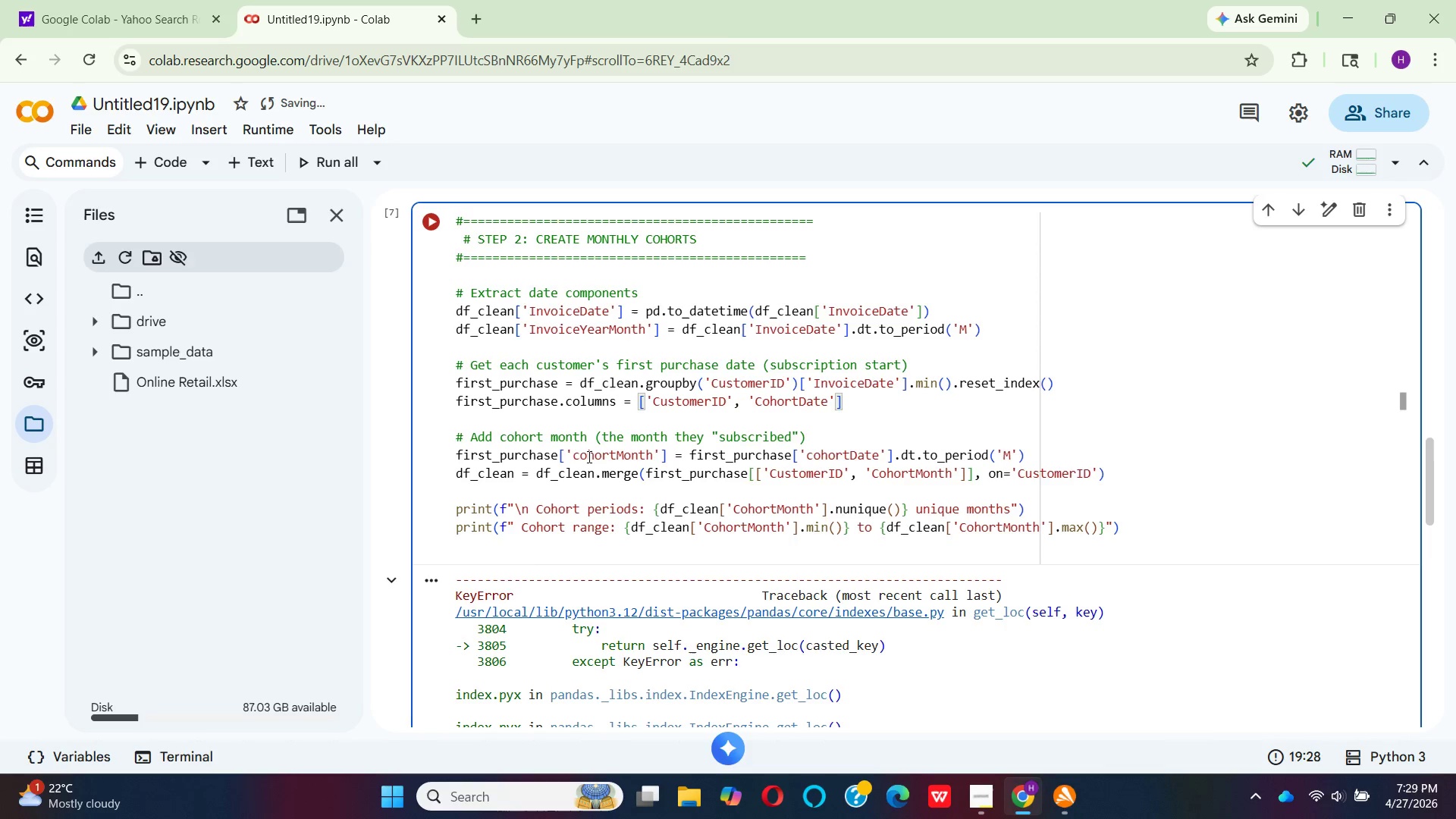 
wait(8.0)
 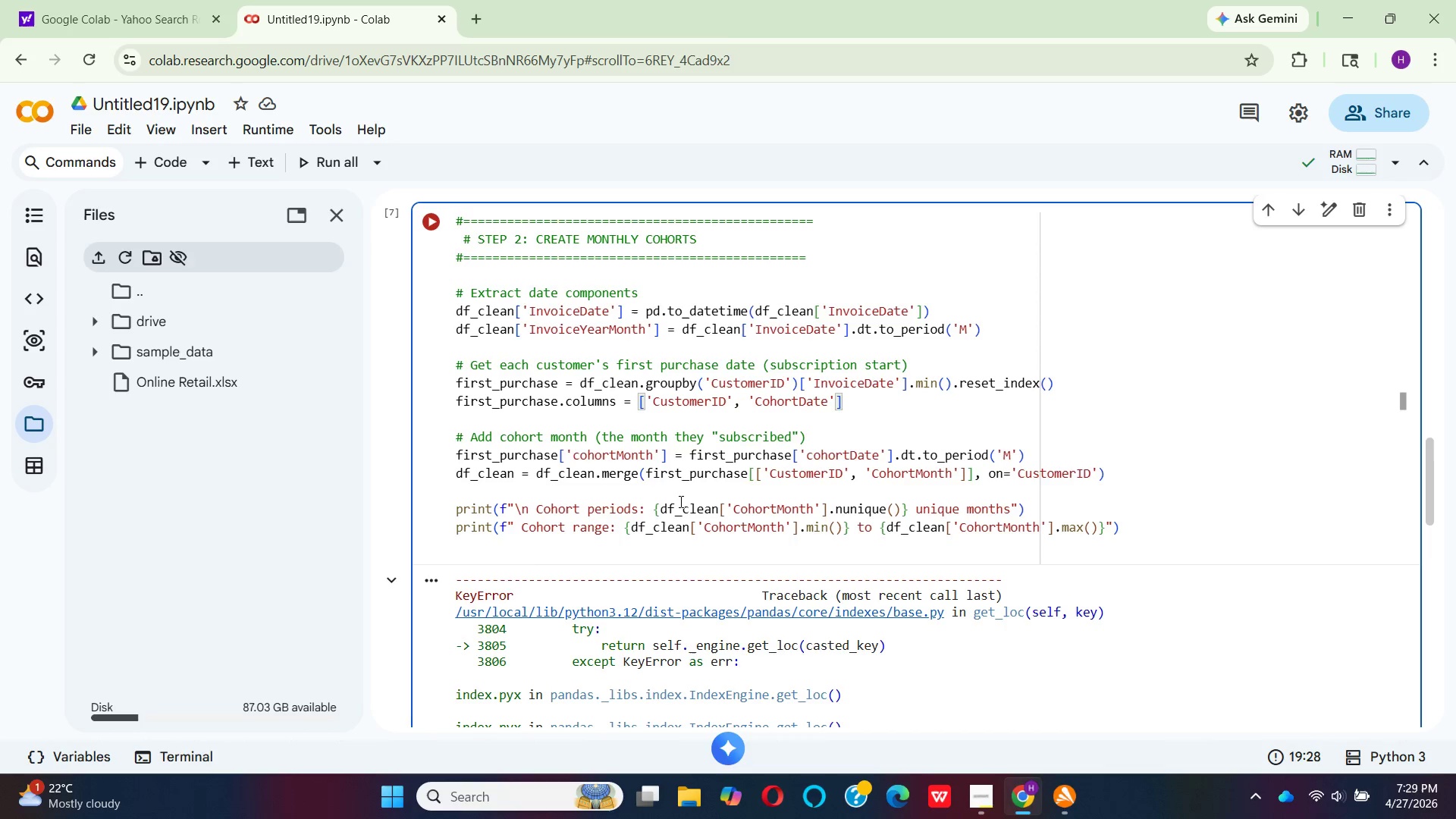 
left_click([588, 457])
 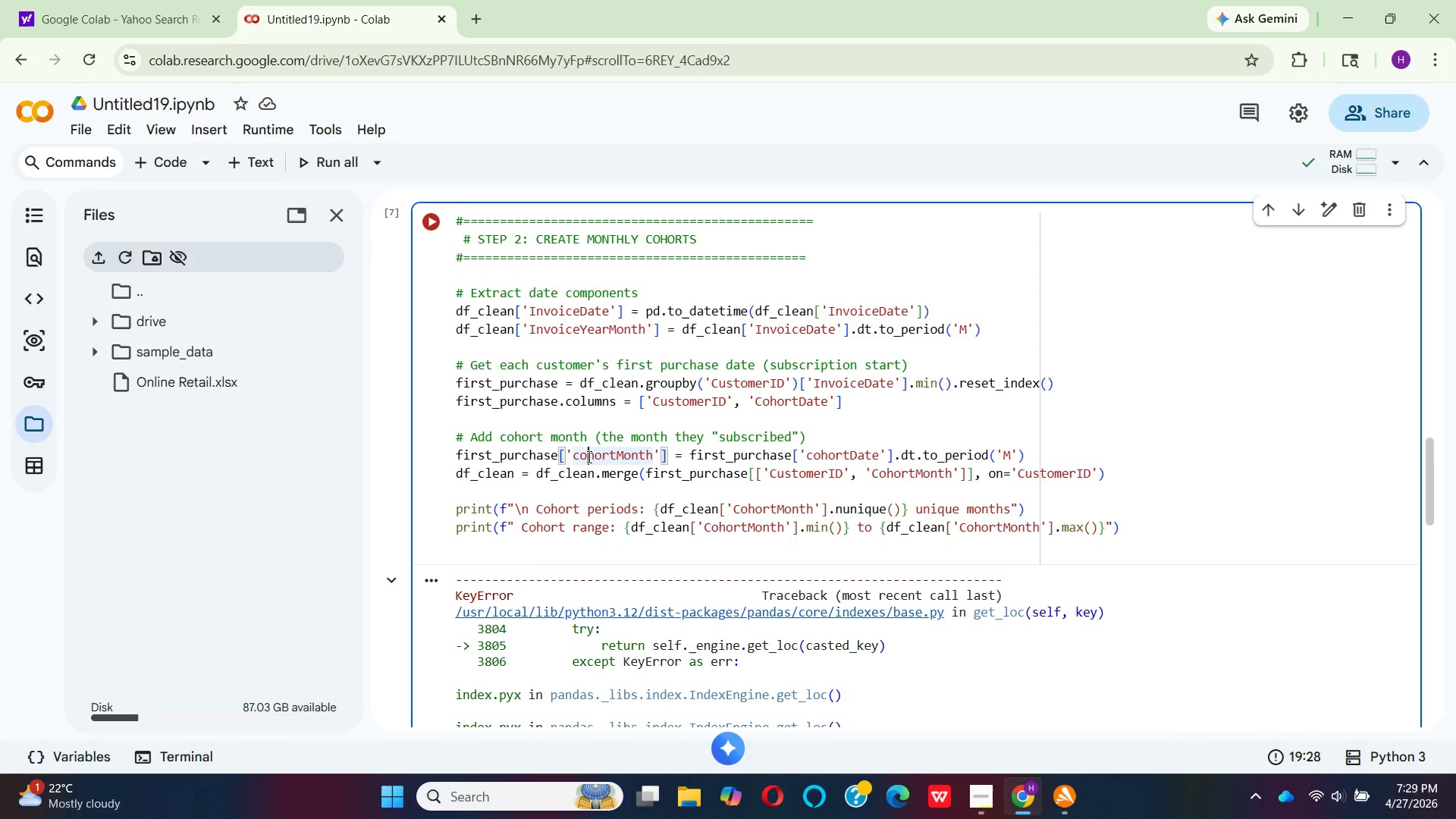 
key(ArrowLeft)
 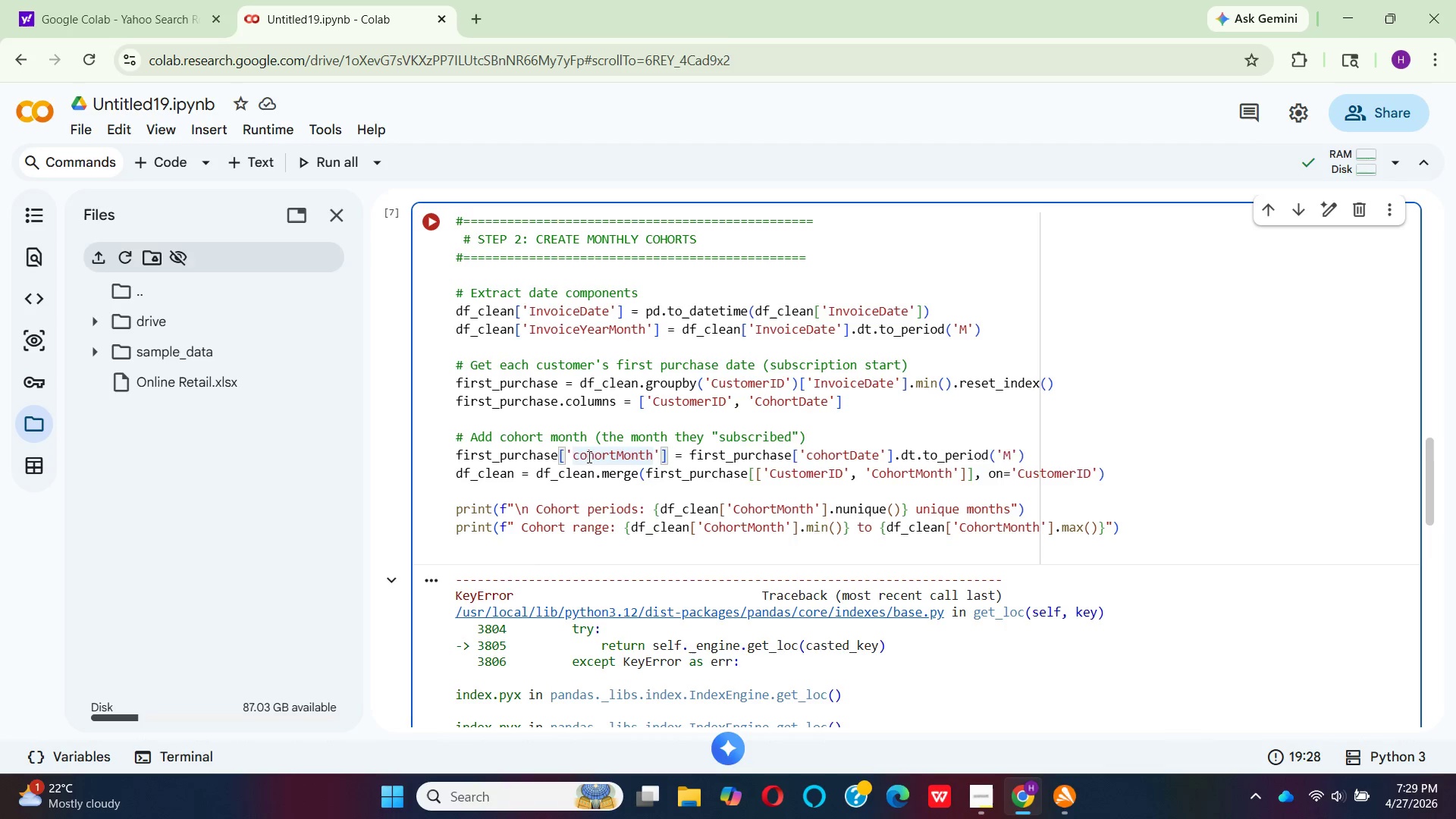 
hold_key(key=Backspace, duration=0.31)
 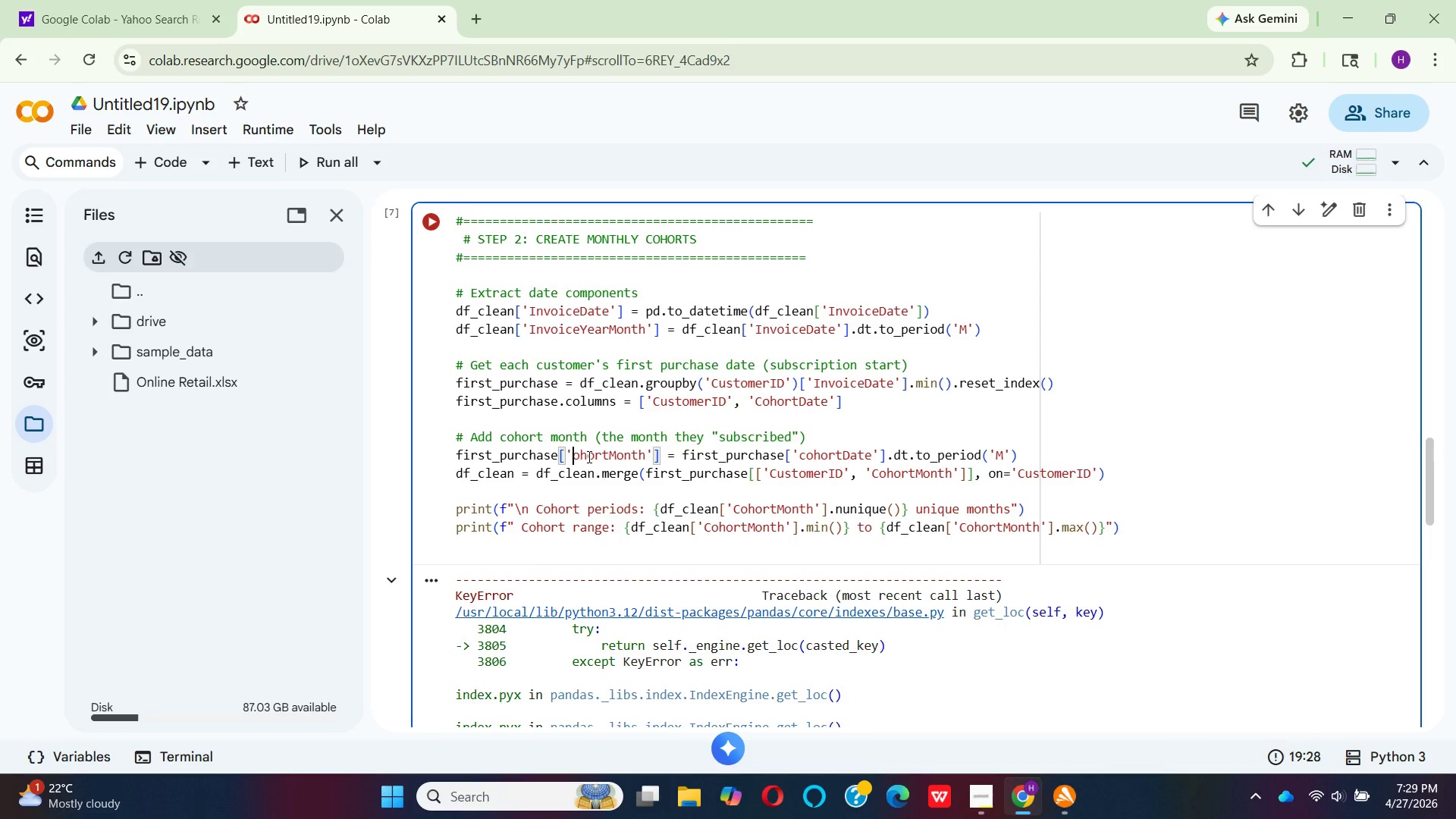 
key(CapsLock)
 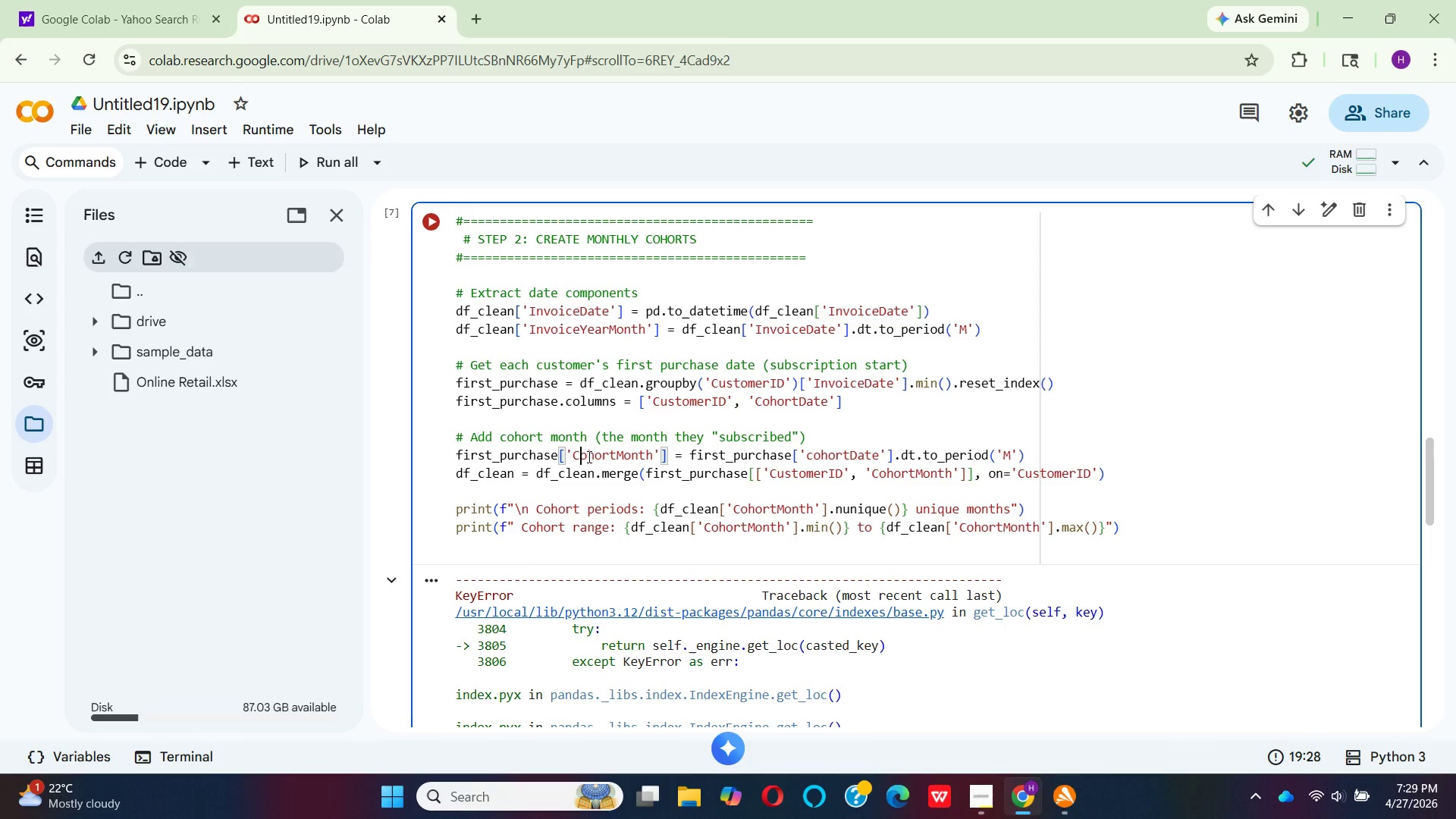 
key(C)
 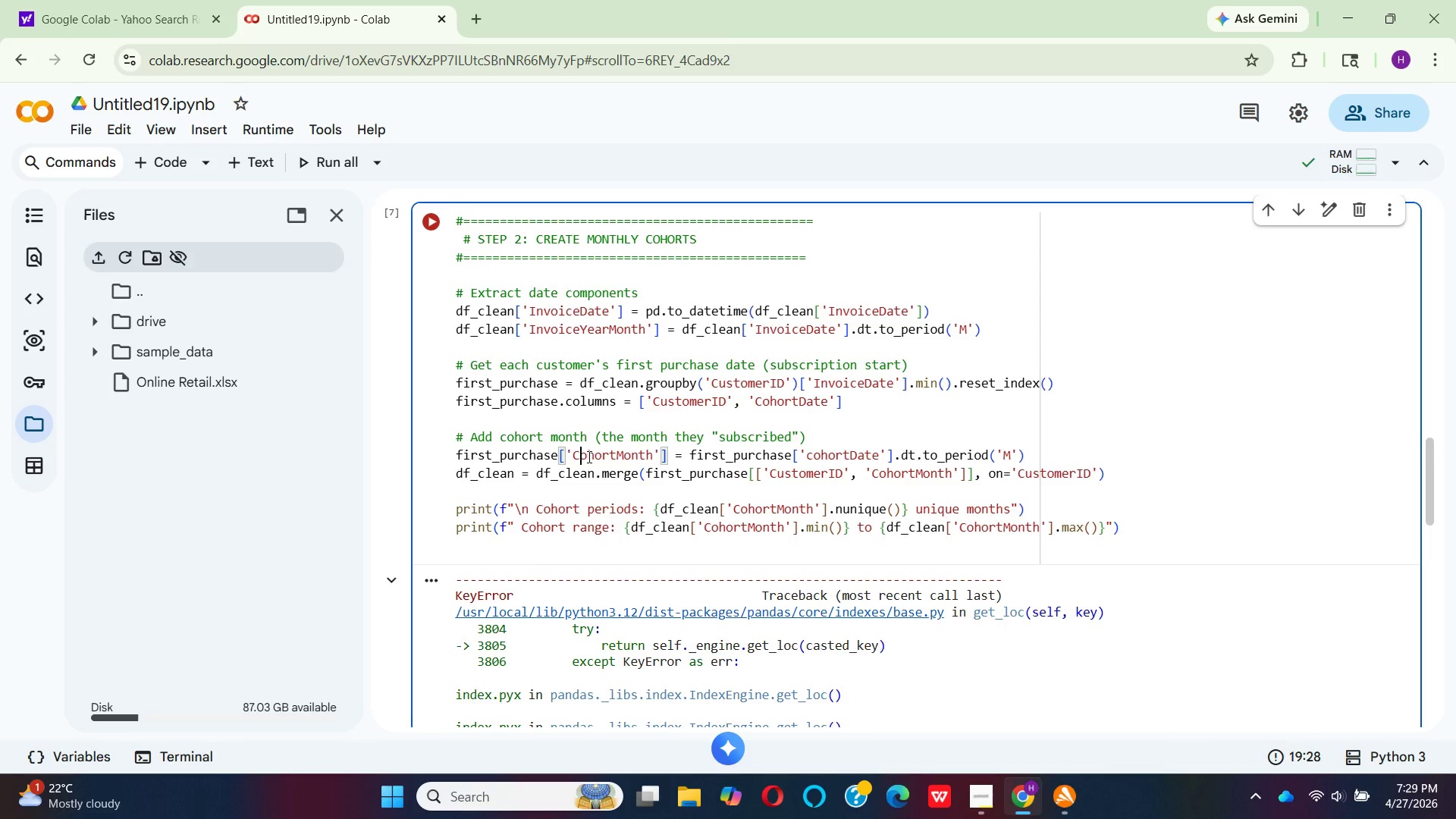 
key(CapsLock)
 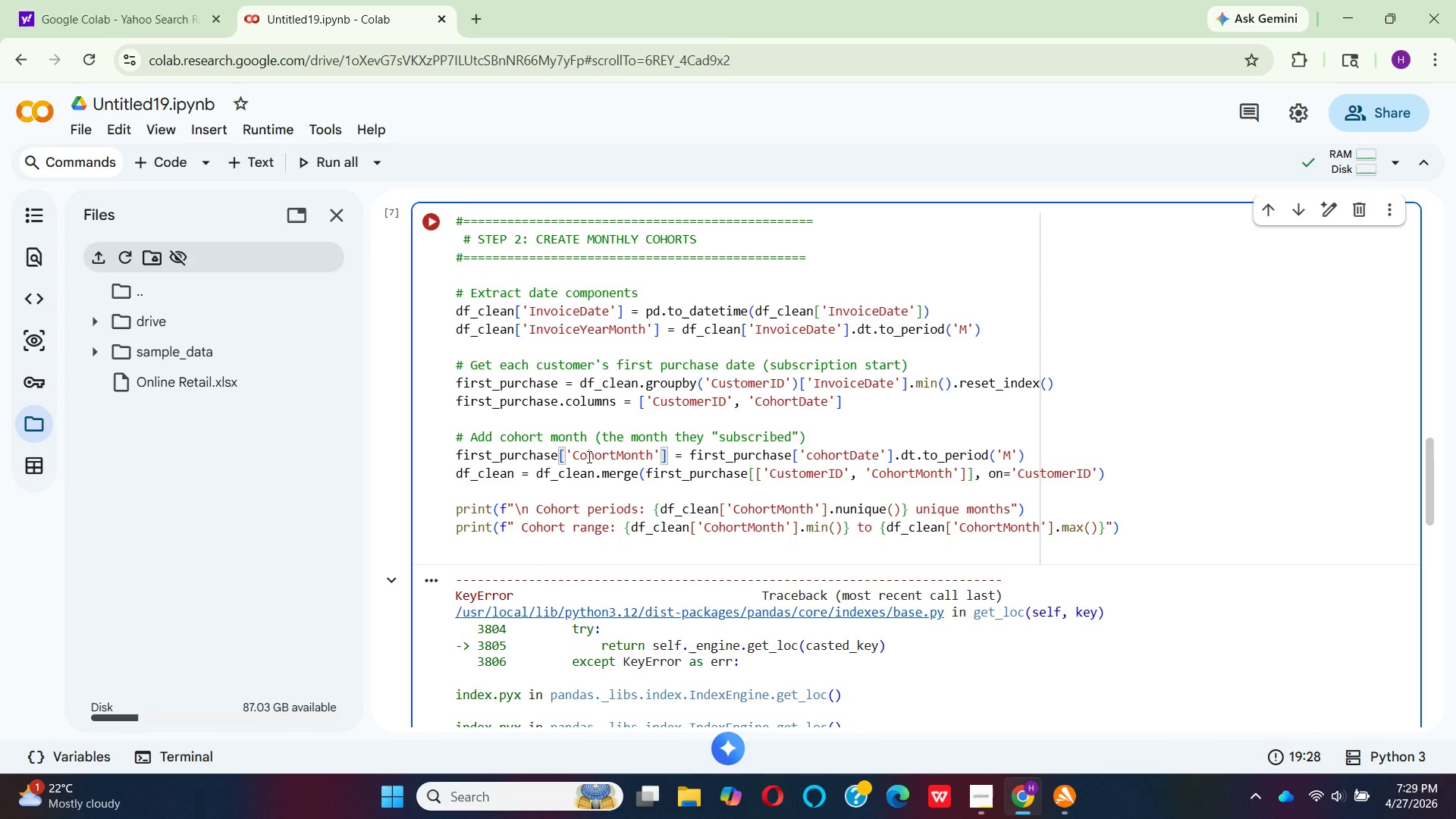 
wait(9.17)
 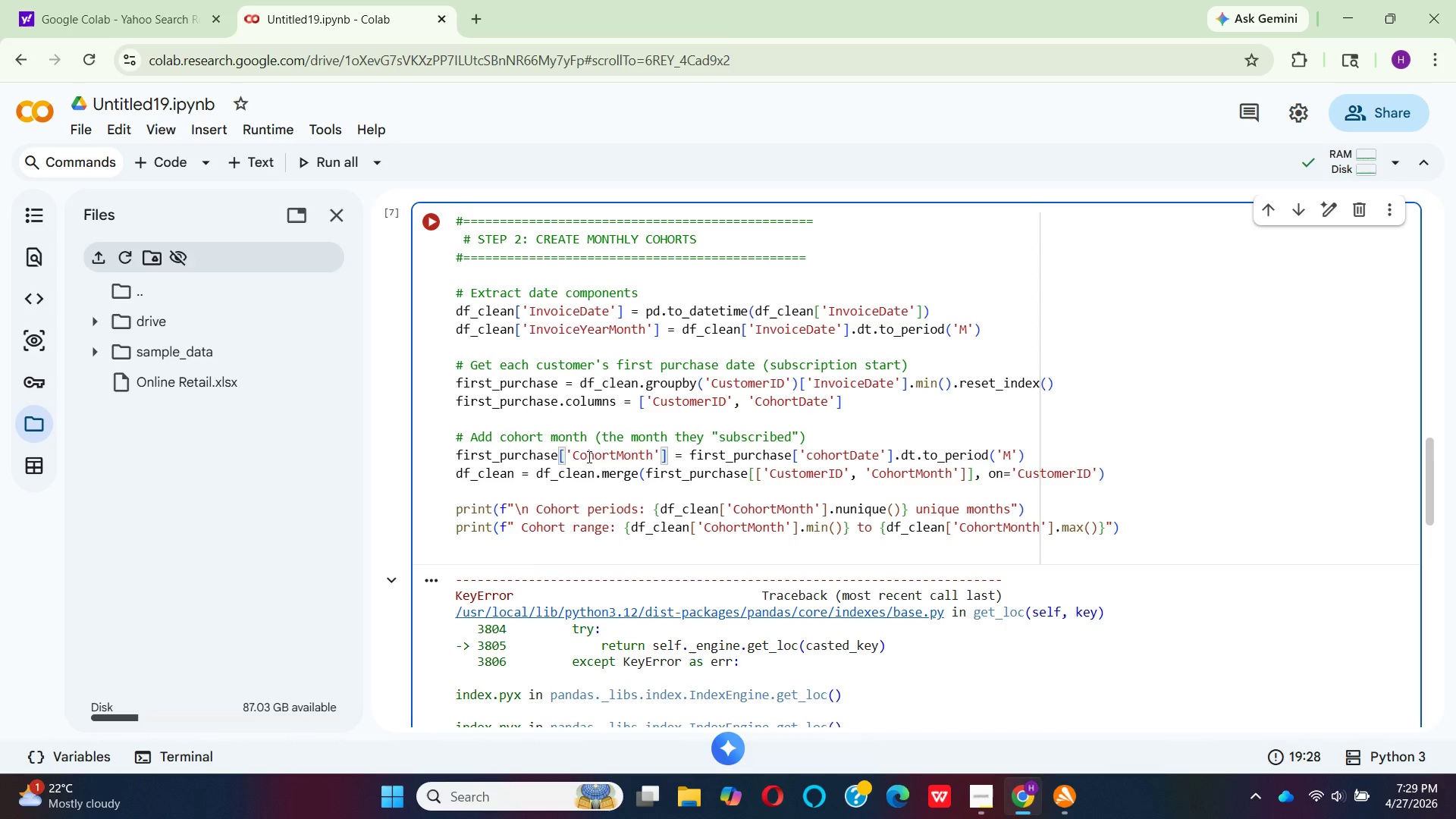 
left_click([814, 455])
 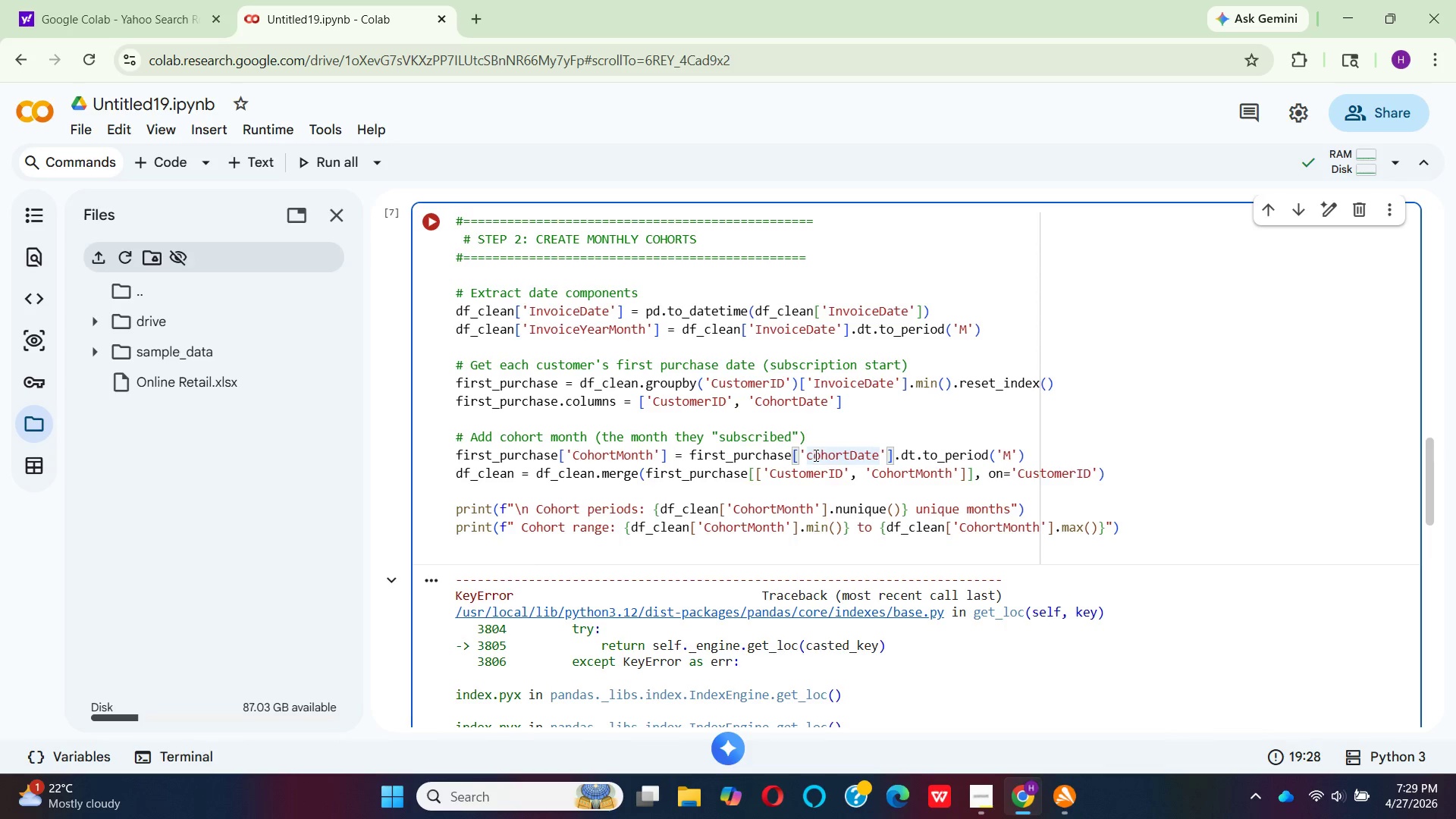 
key(Backspace)
 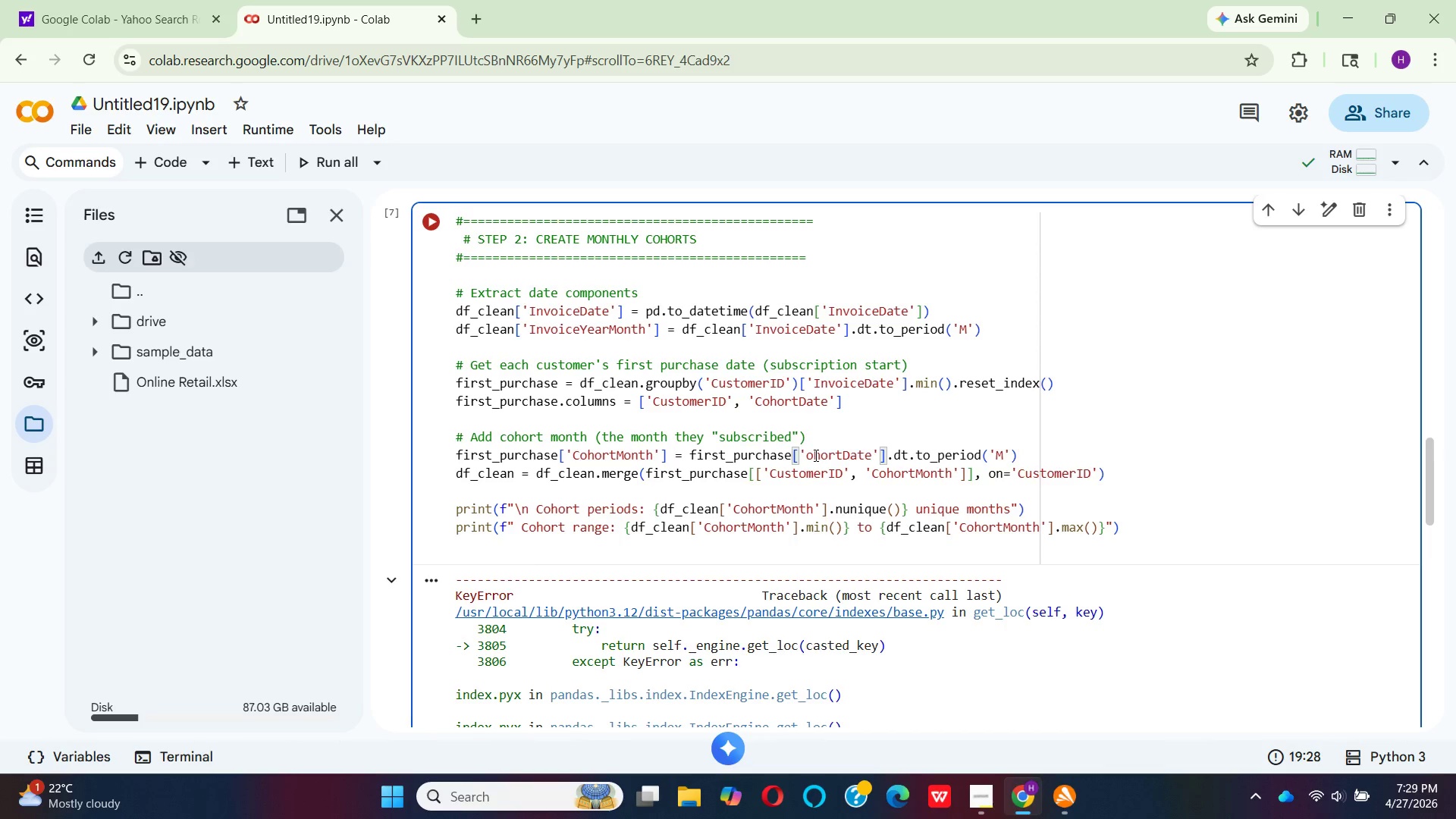 
key(CapsLock)
 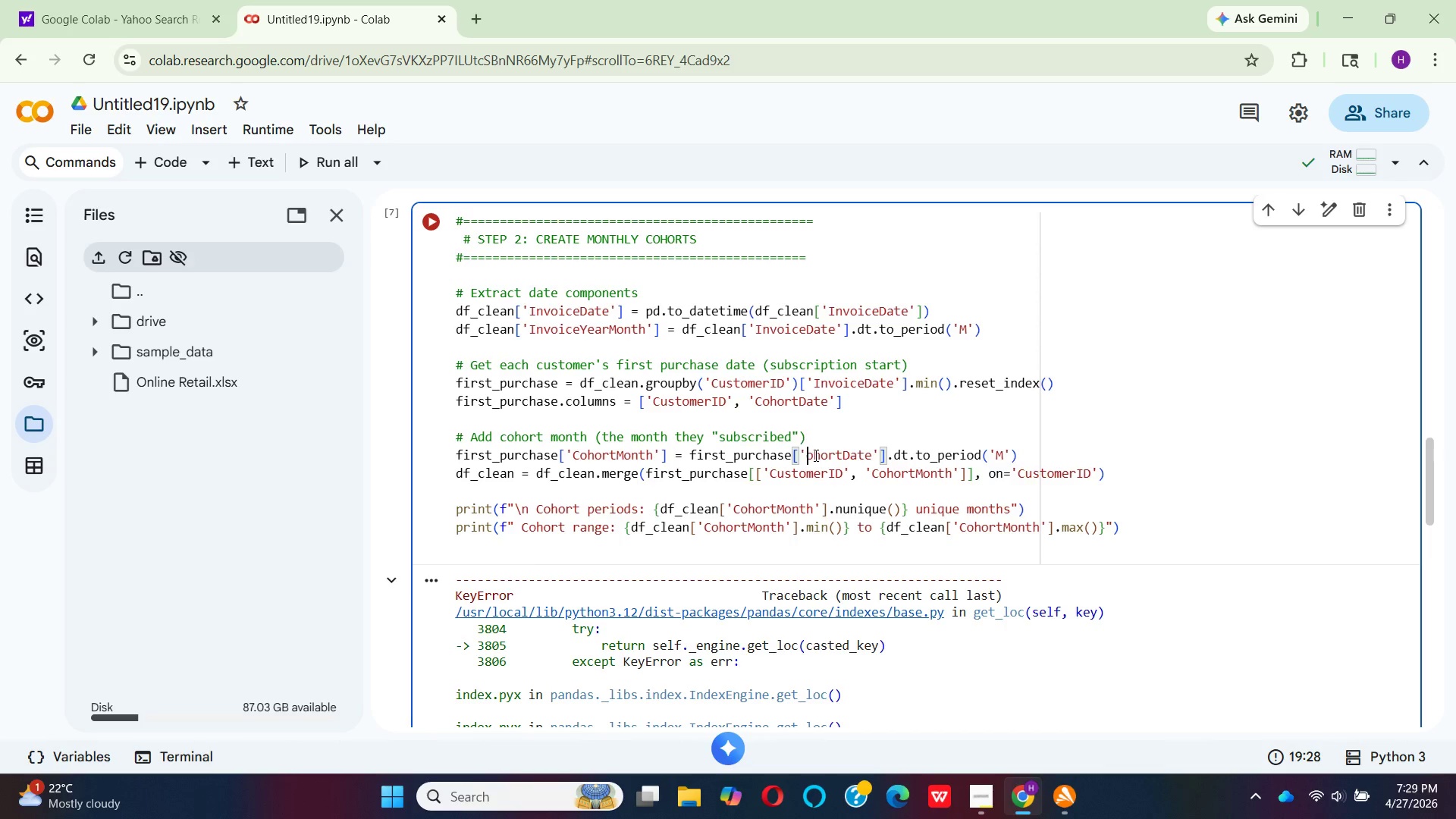 
key(C)
 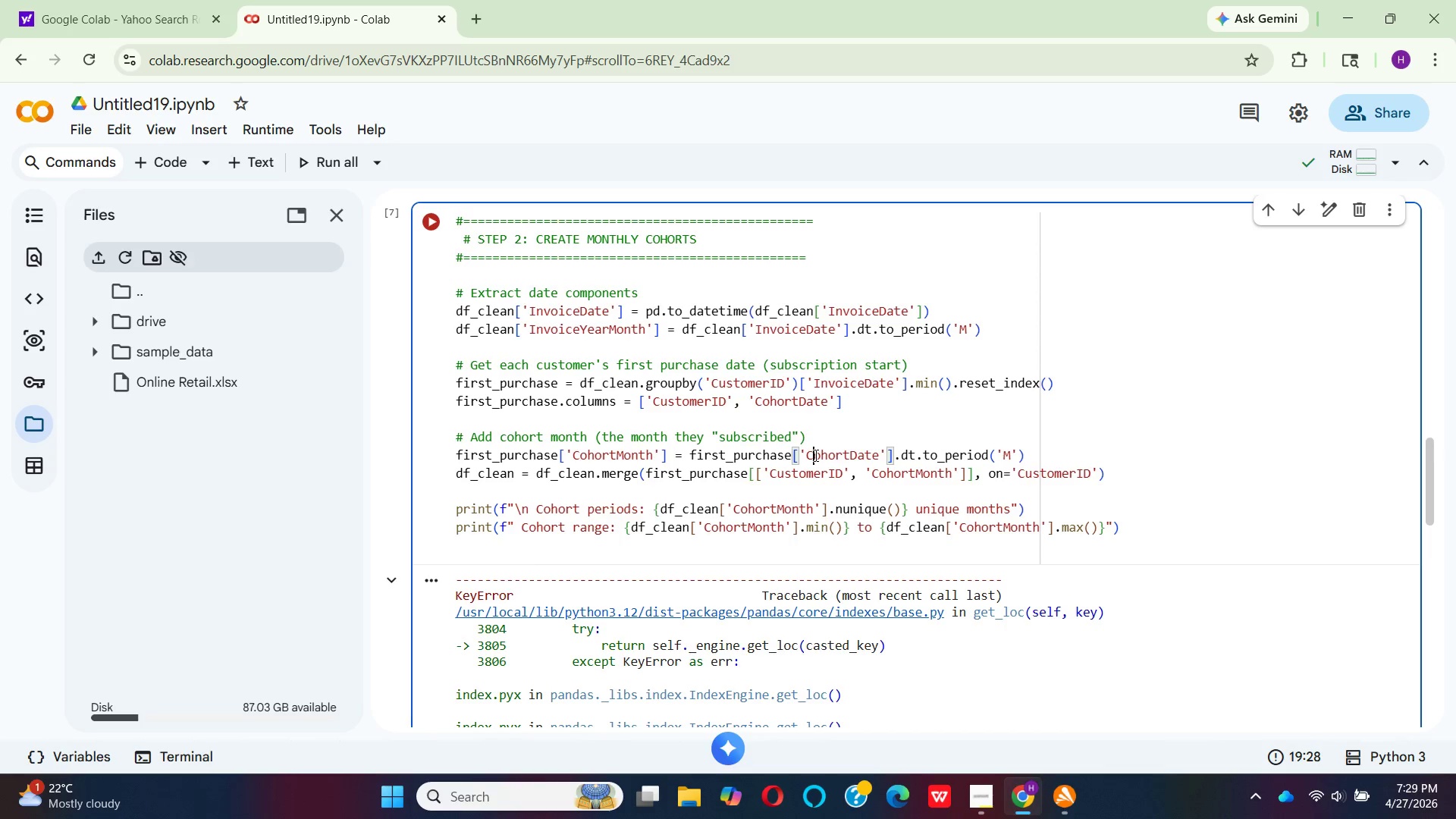 
key(CapsLock)
 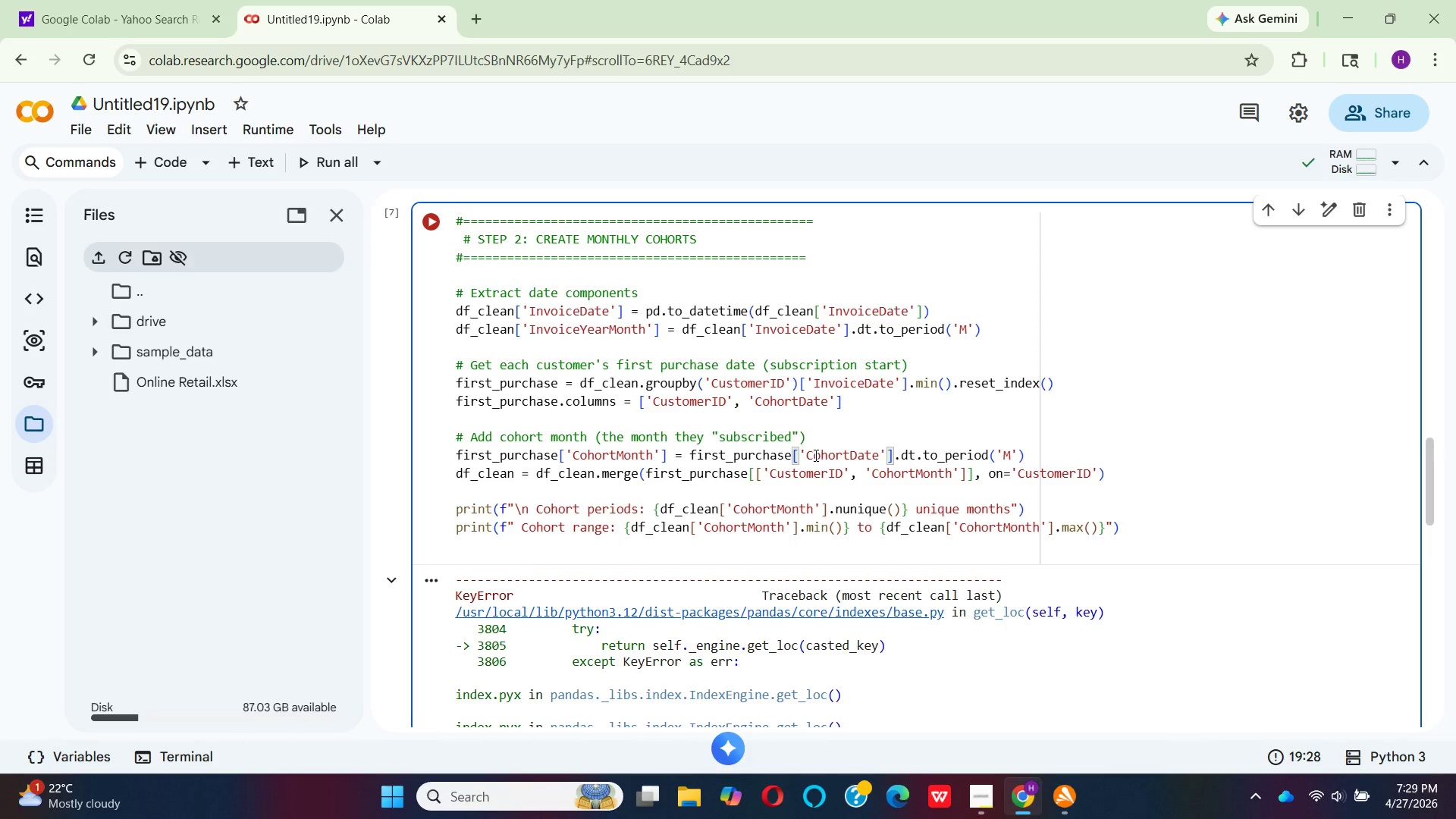 
wait(9.14)
 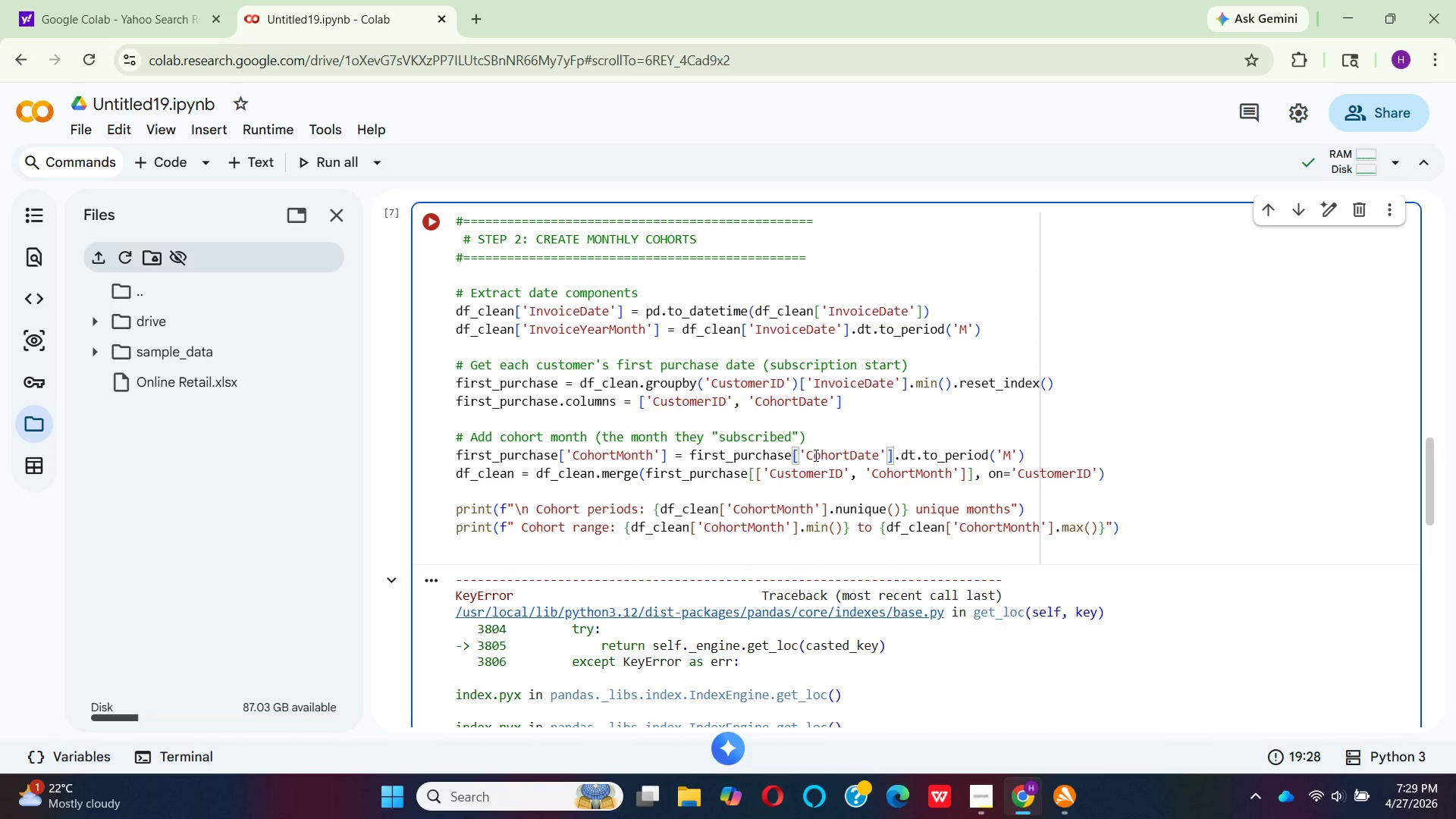 
left_click([424, 233])
 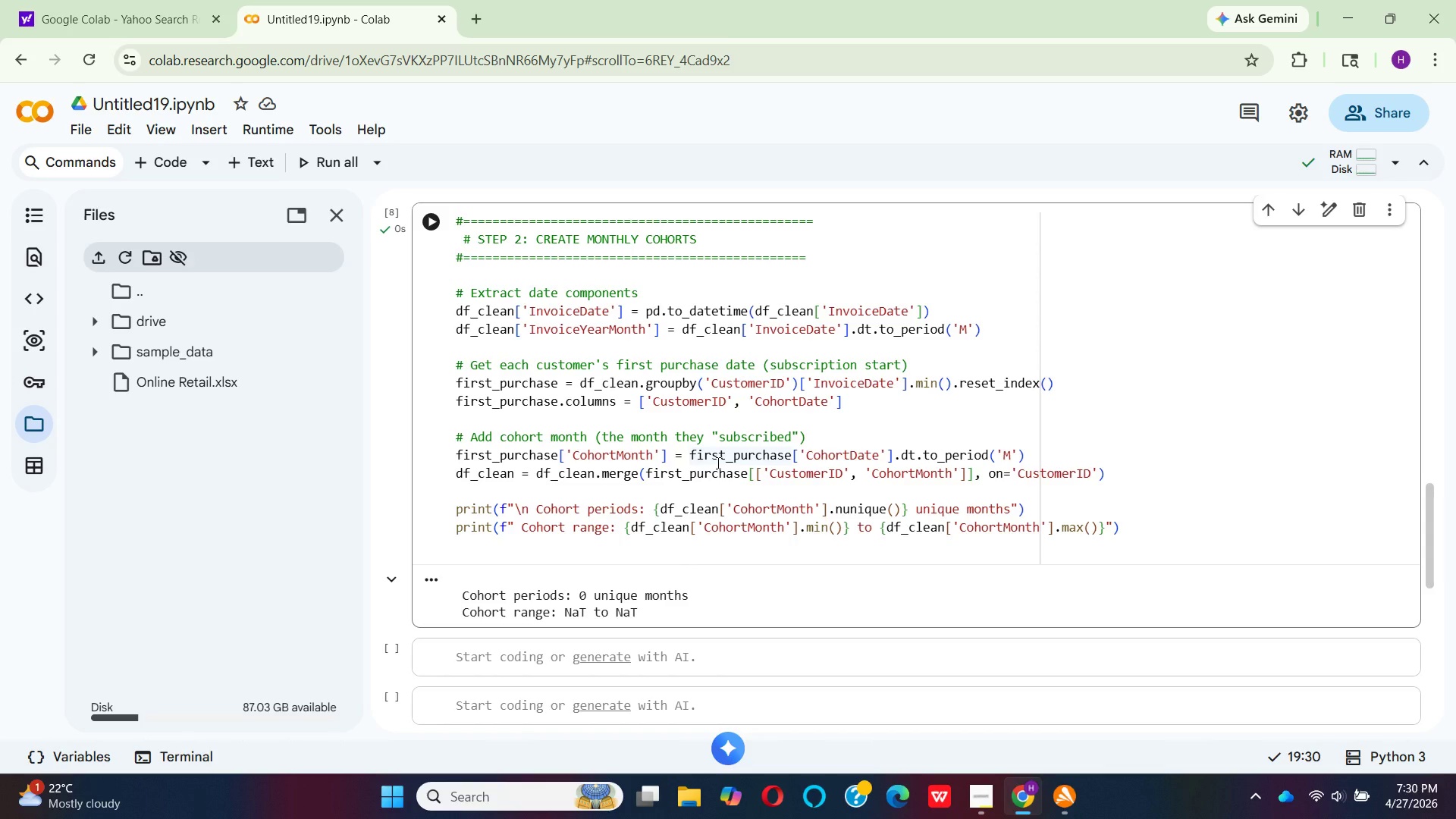 
wait(55.92)
 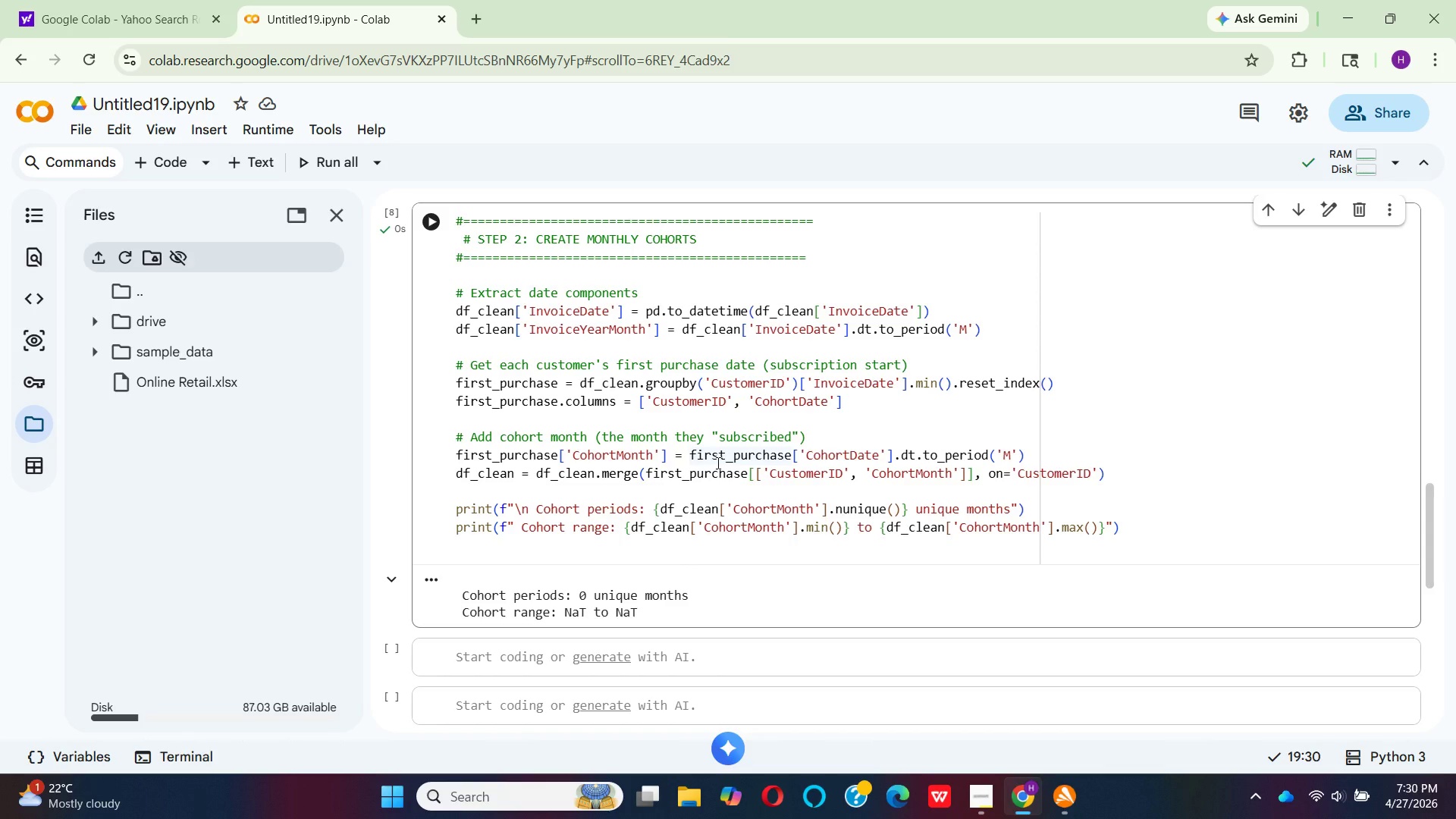 
left_click([435, 218])
 